 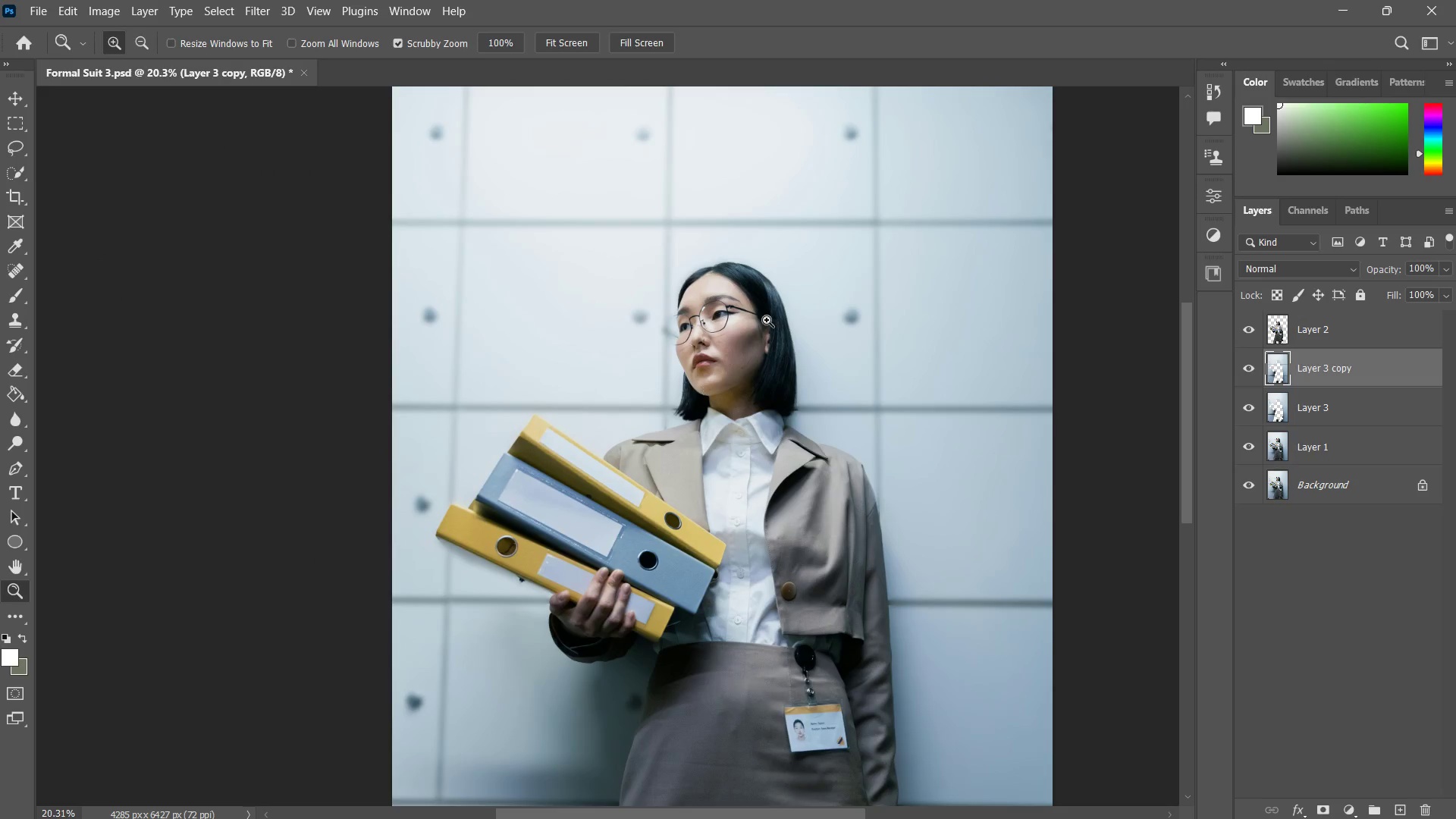 
left_click_drag(start_coordinate=[767, 320], to_coordinate=[754, 355])
 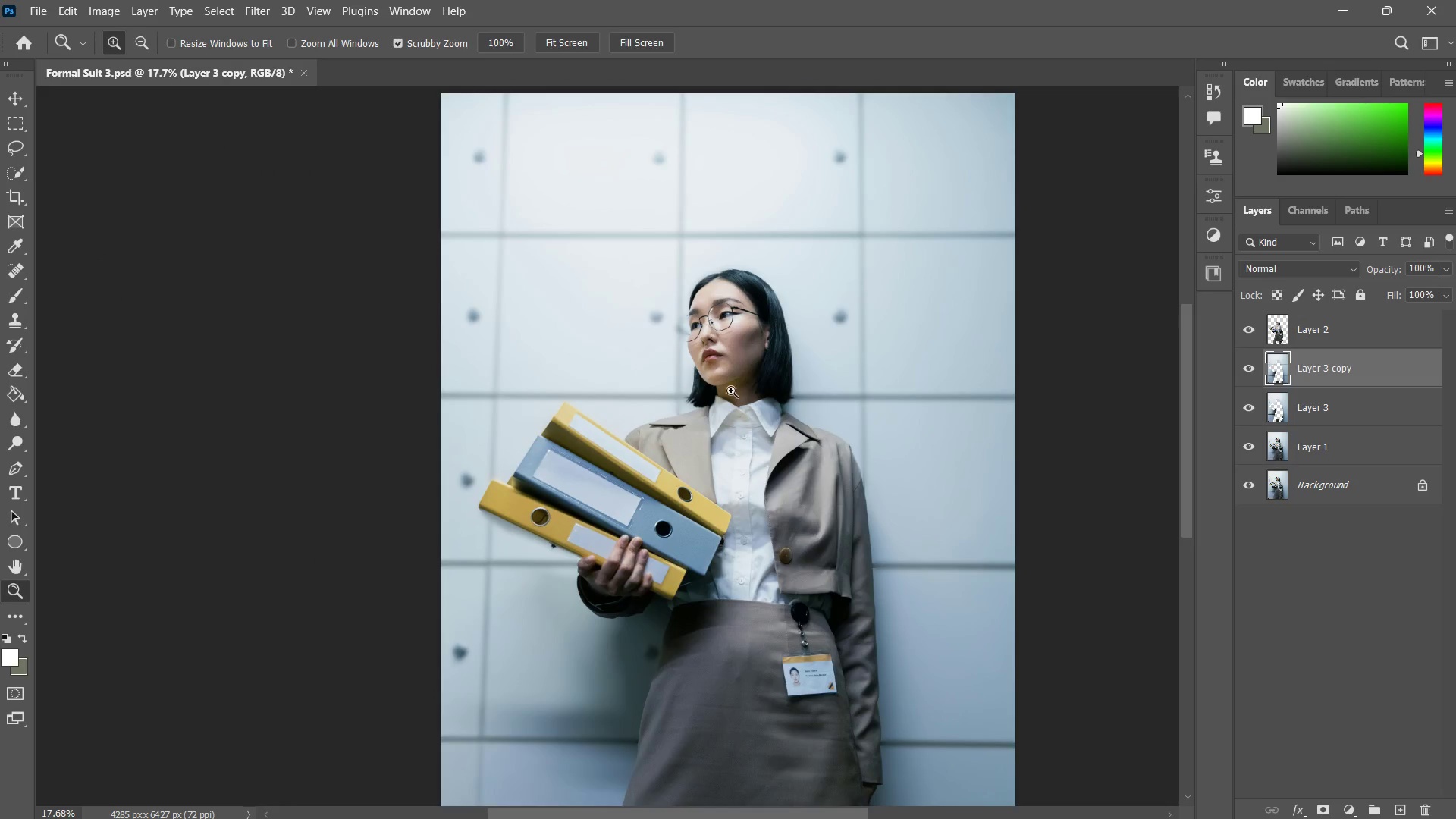 
left_click_drag(start_coordinate=[730, 398], to_coordinate=[761, 369])
 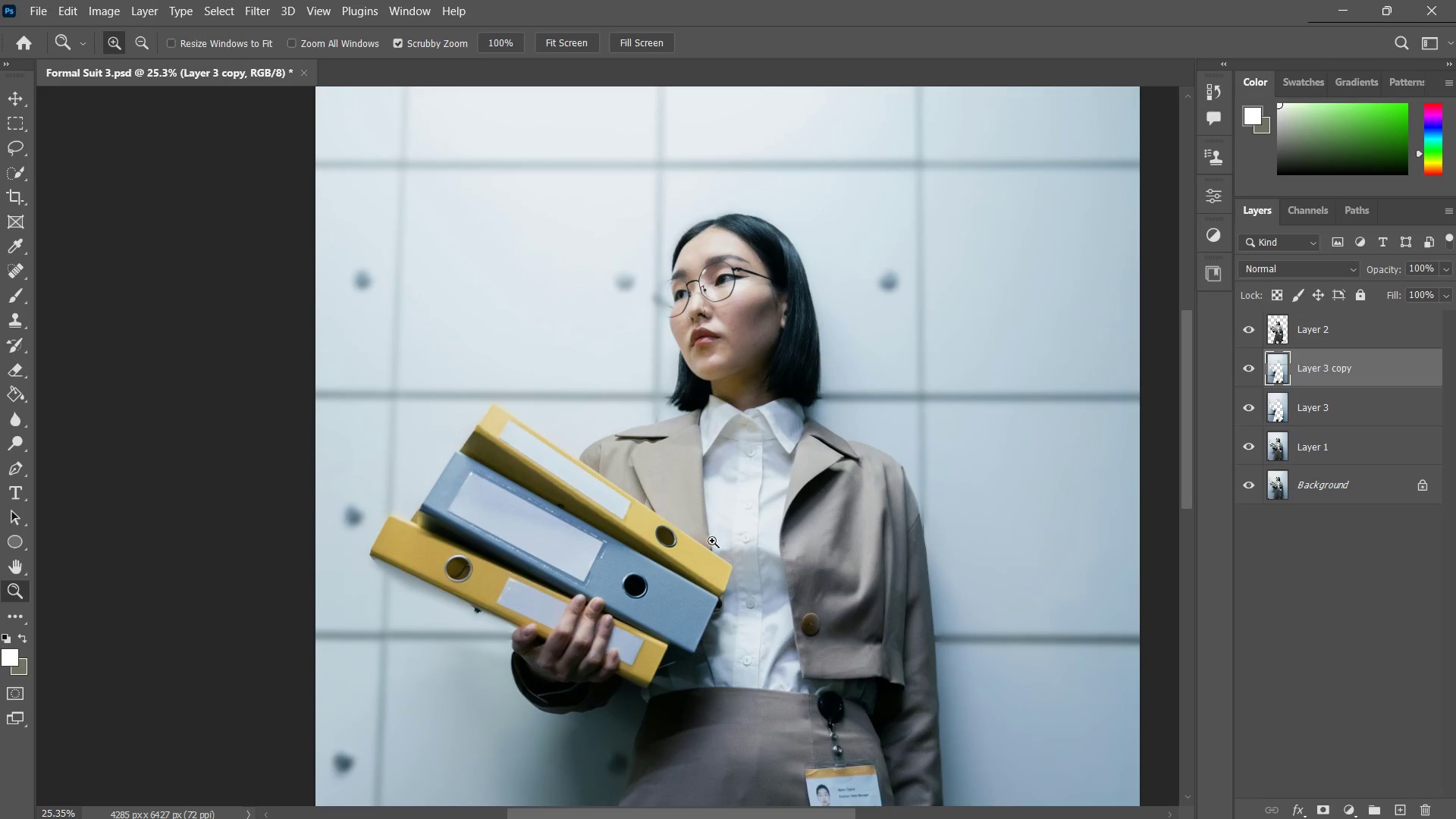 
left_click_drag(start_coordinate=[718, 557], to_coordinate=[743, 500])
 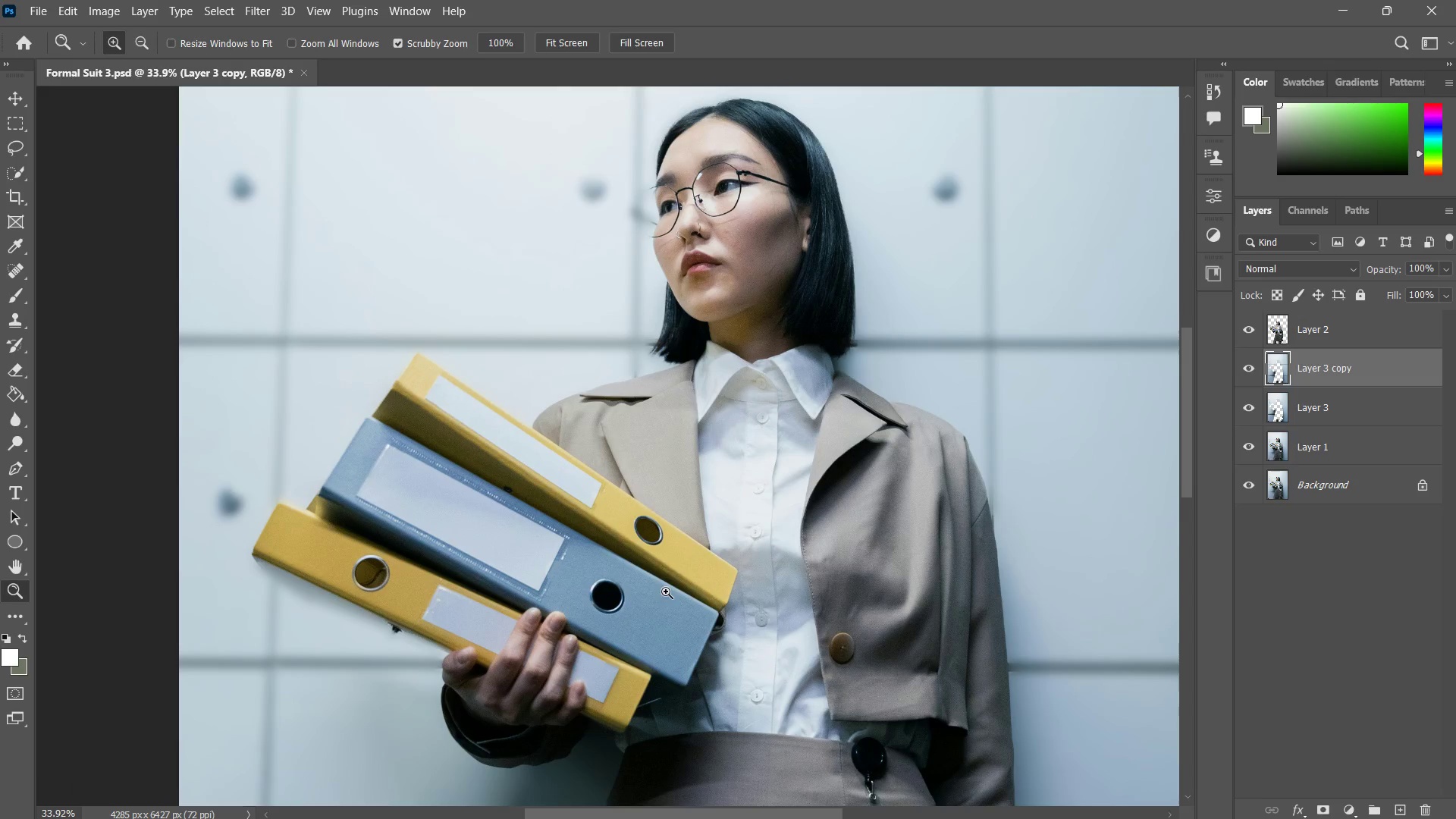 
hold_key(key=Space, duration=0.81)
 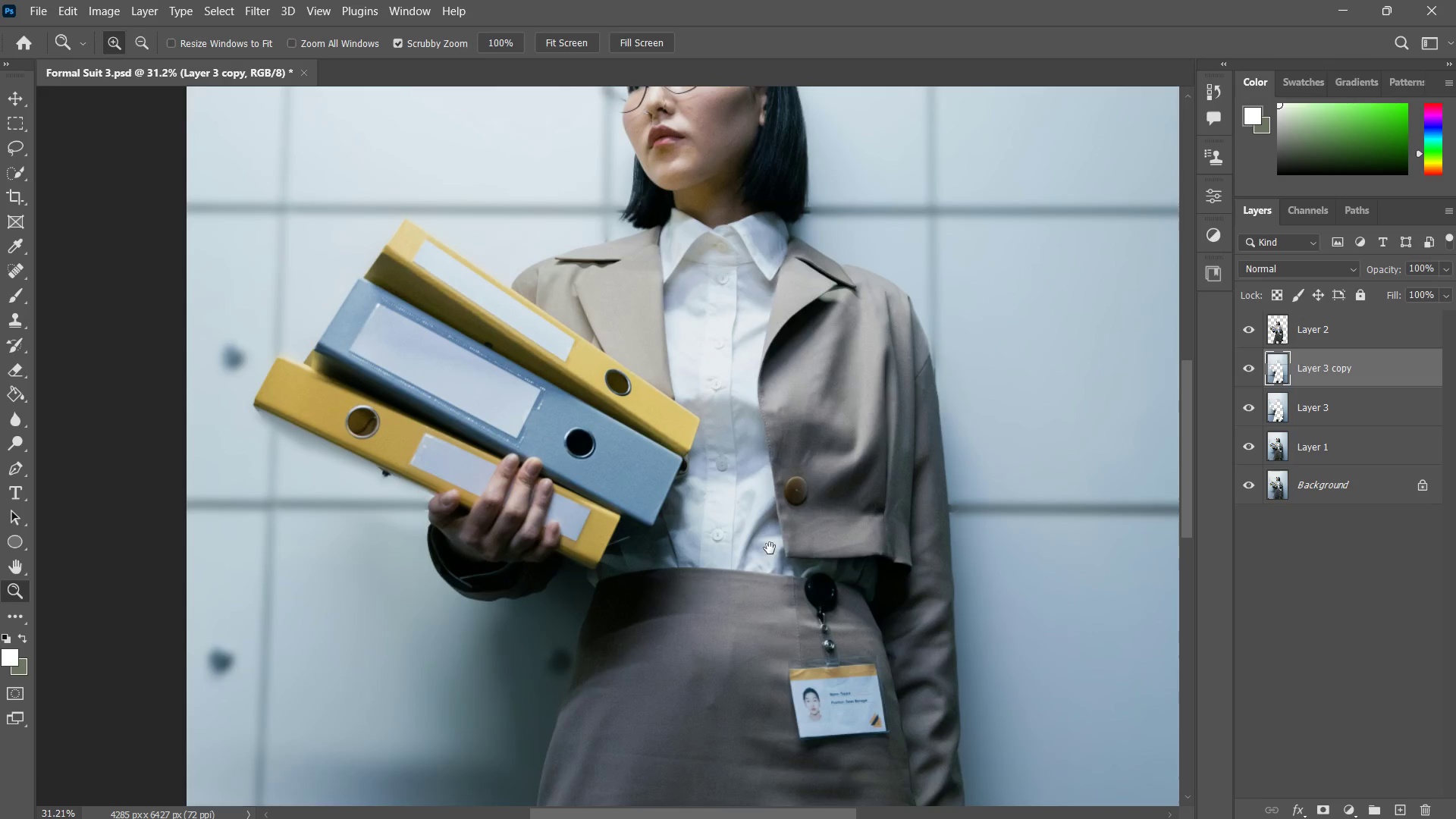 
left_click_drag(start_coordinate=[632, 594], to_coordinate=[595, 436])
 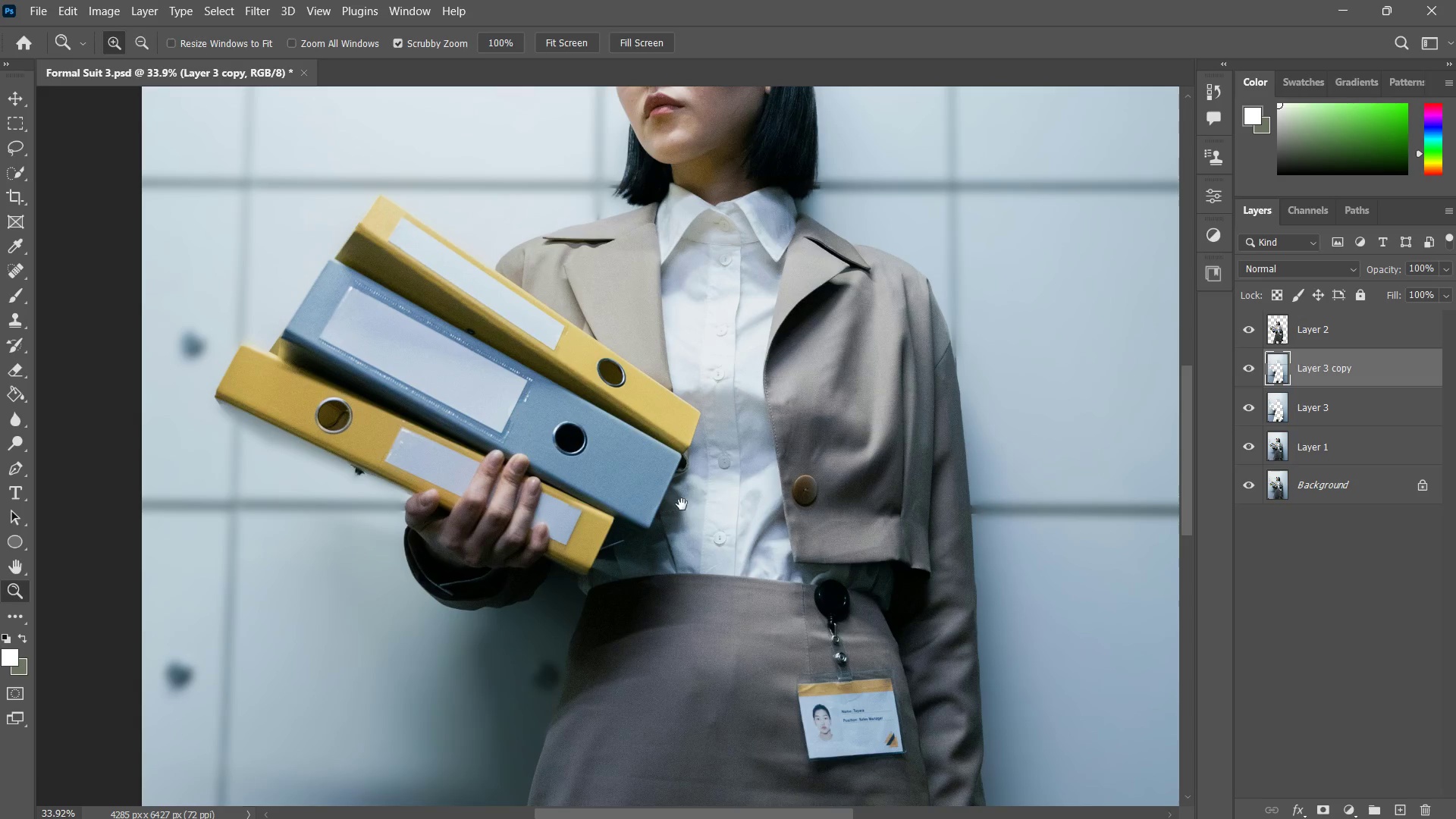 
type(zz zzj)
 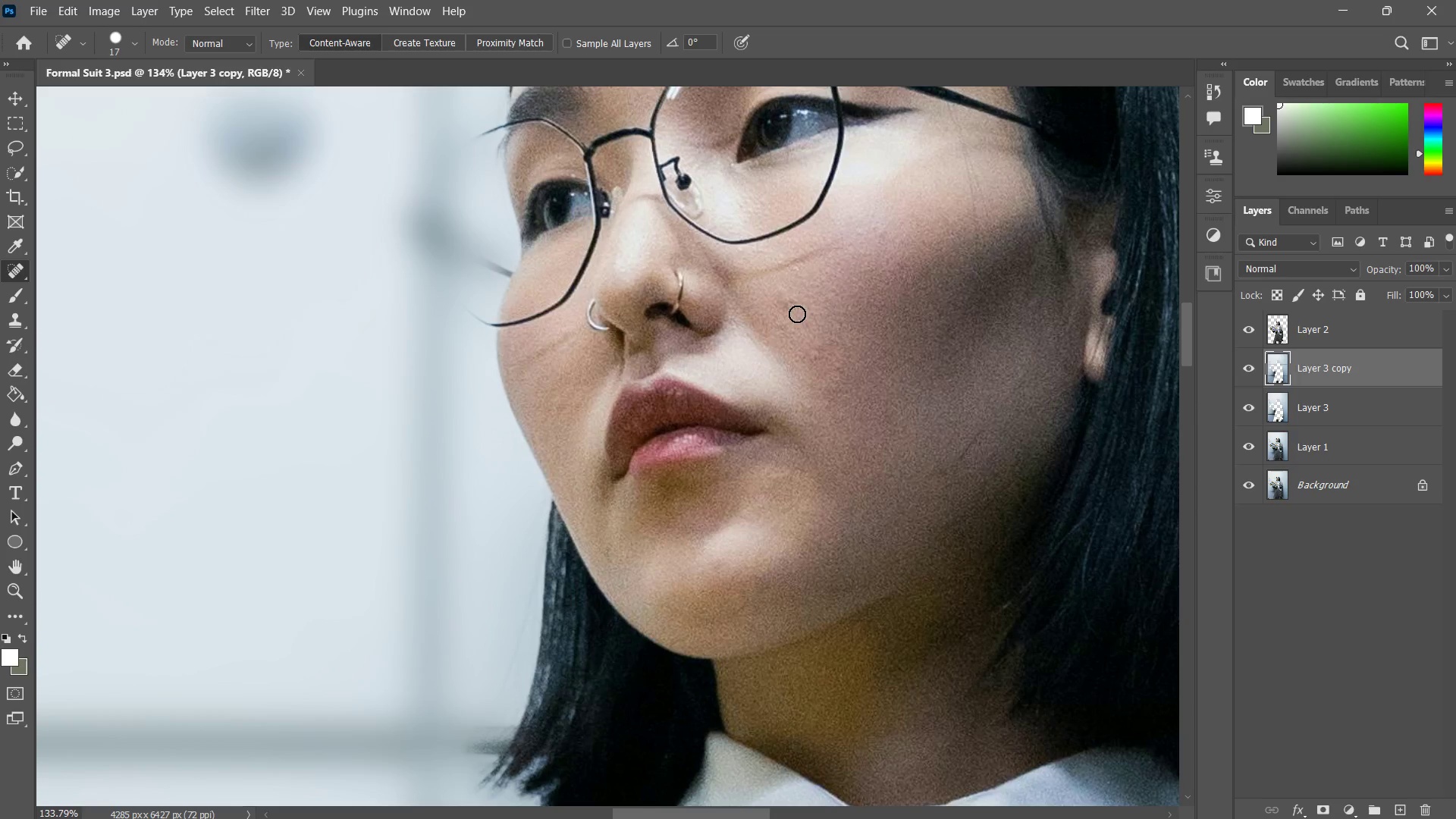 
left_click_drag(start_coordinate=[704, 500], to_coordinate=[695, 523])
 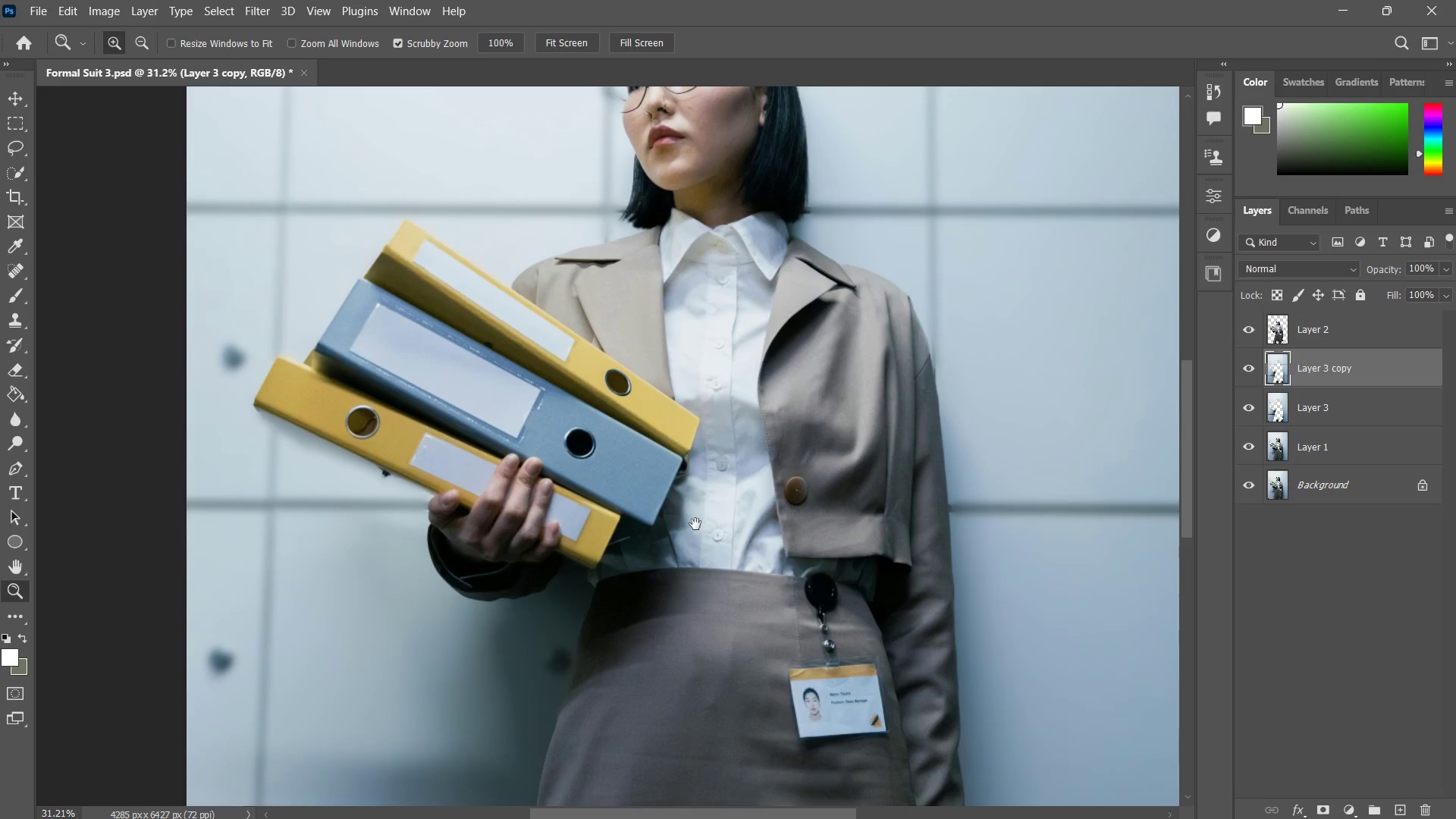 
left_click_drag(start_coordinate=[773, 551], to_coordinate=[769, 579])
 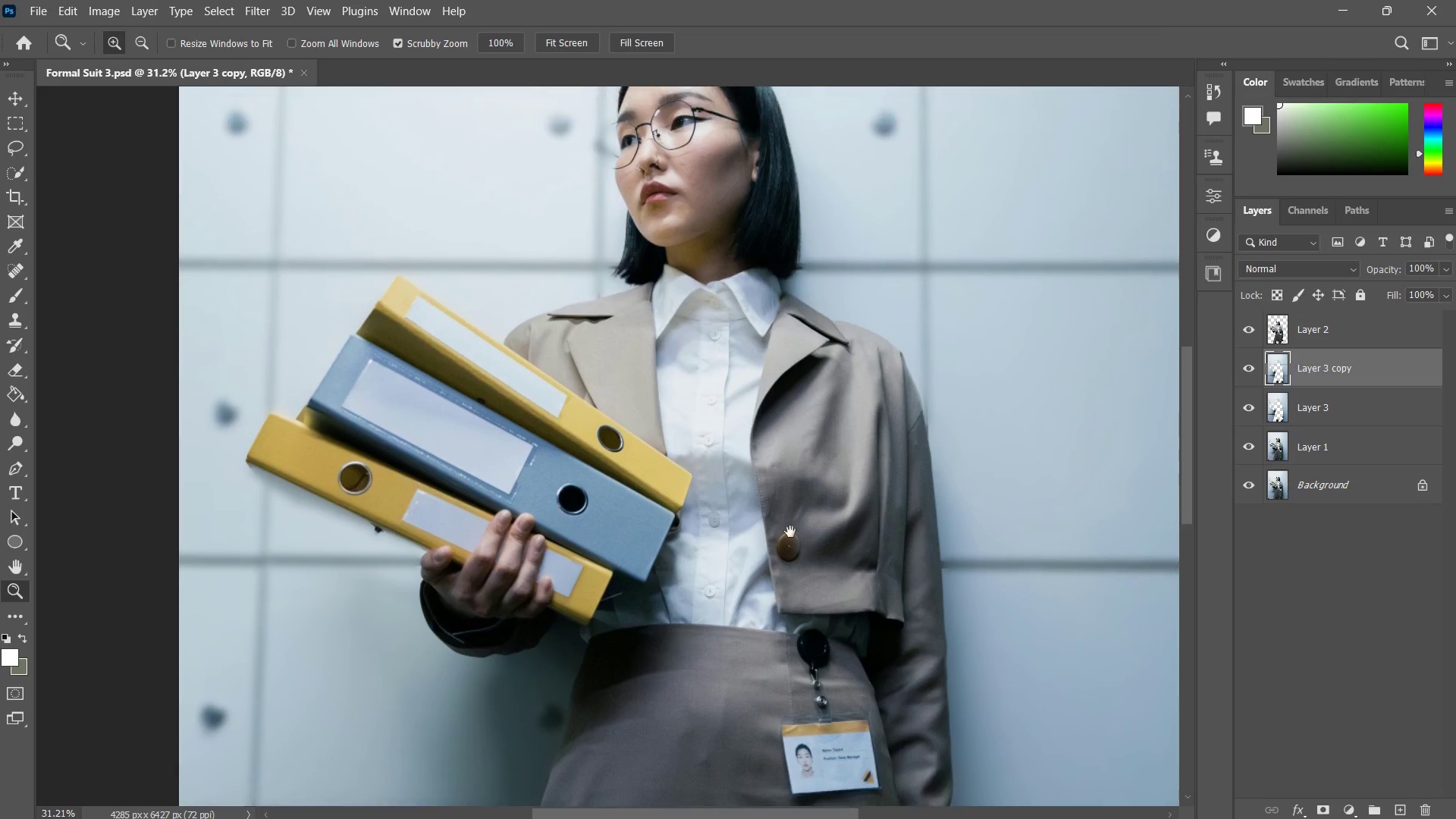 
left_click_drag(start_coordinate=[797, 519], to_coordinate=[786, 566])
 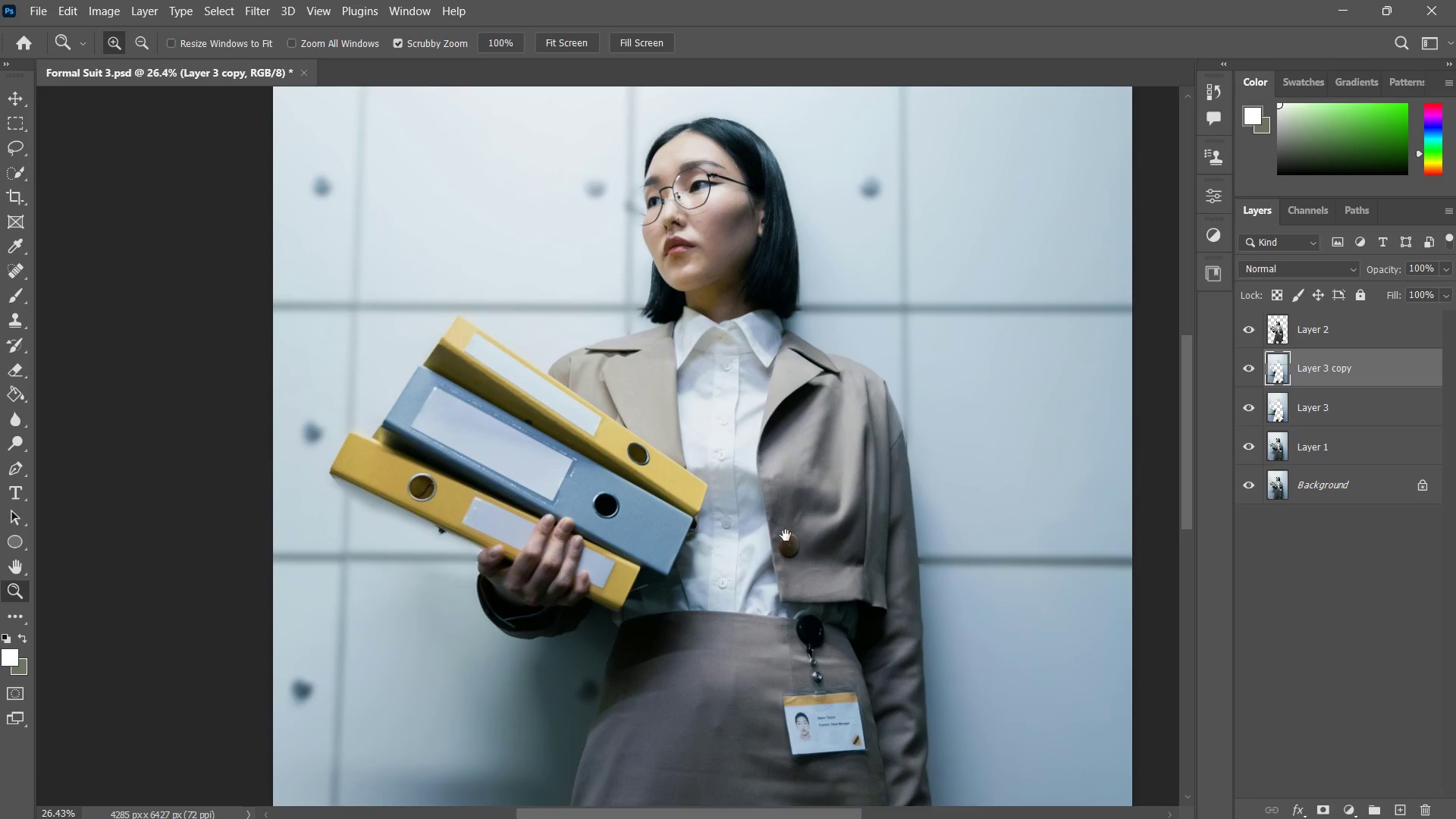 
left_click_drag(start_coordinate=[789, 485], to_coordinate=[796, 535])
 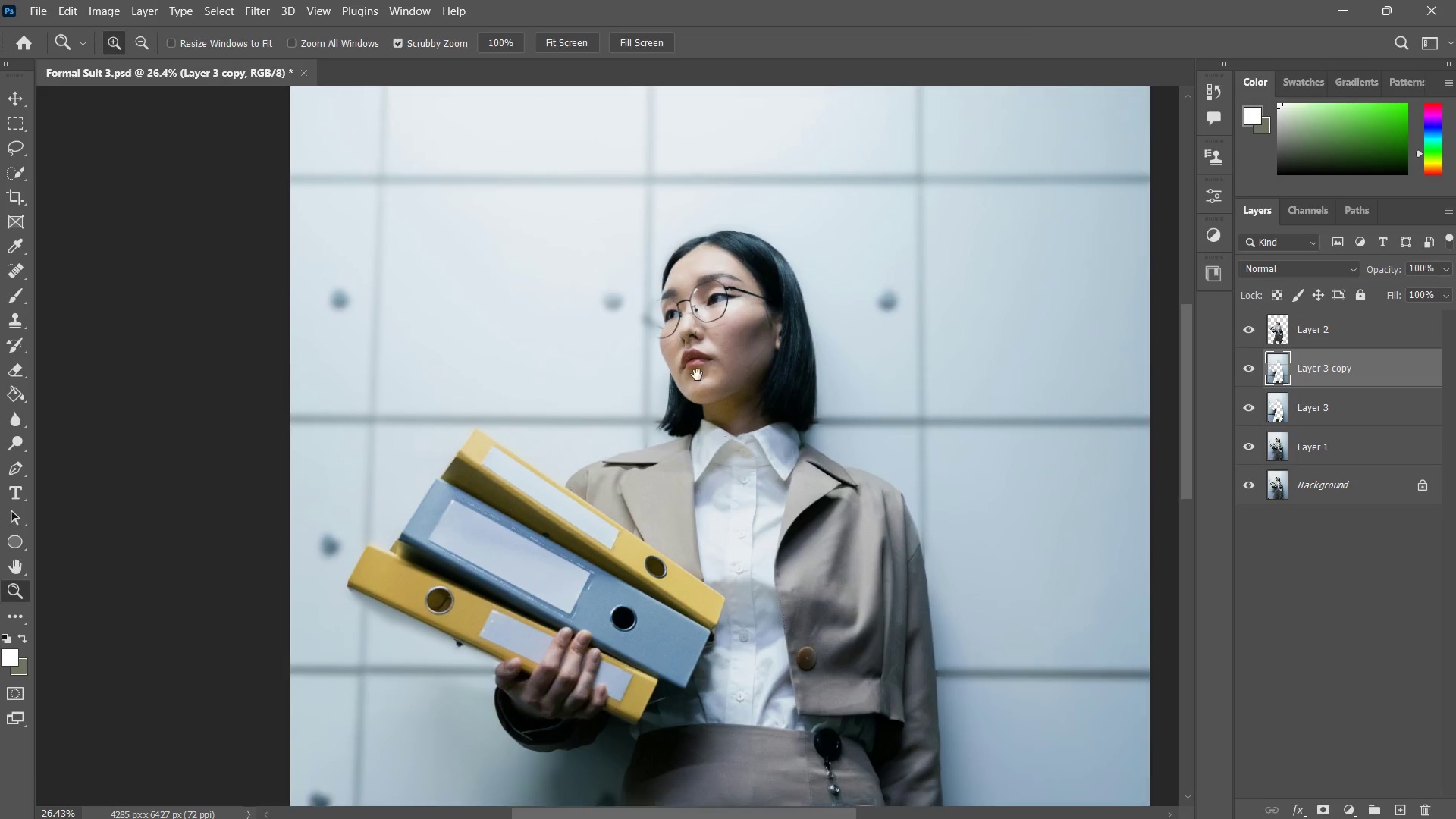 
left_click_drag(start_coordinate=[704, 364], to_coordinate=[779, 312])
 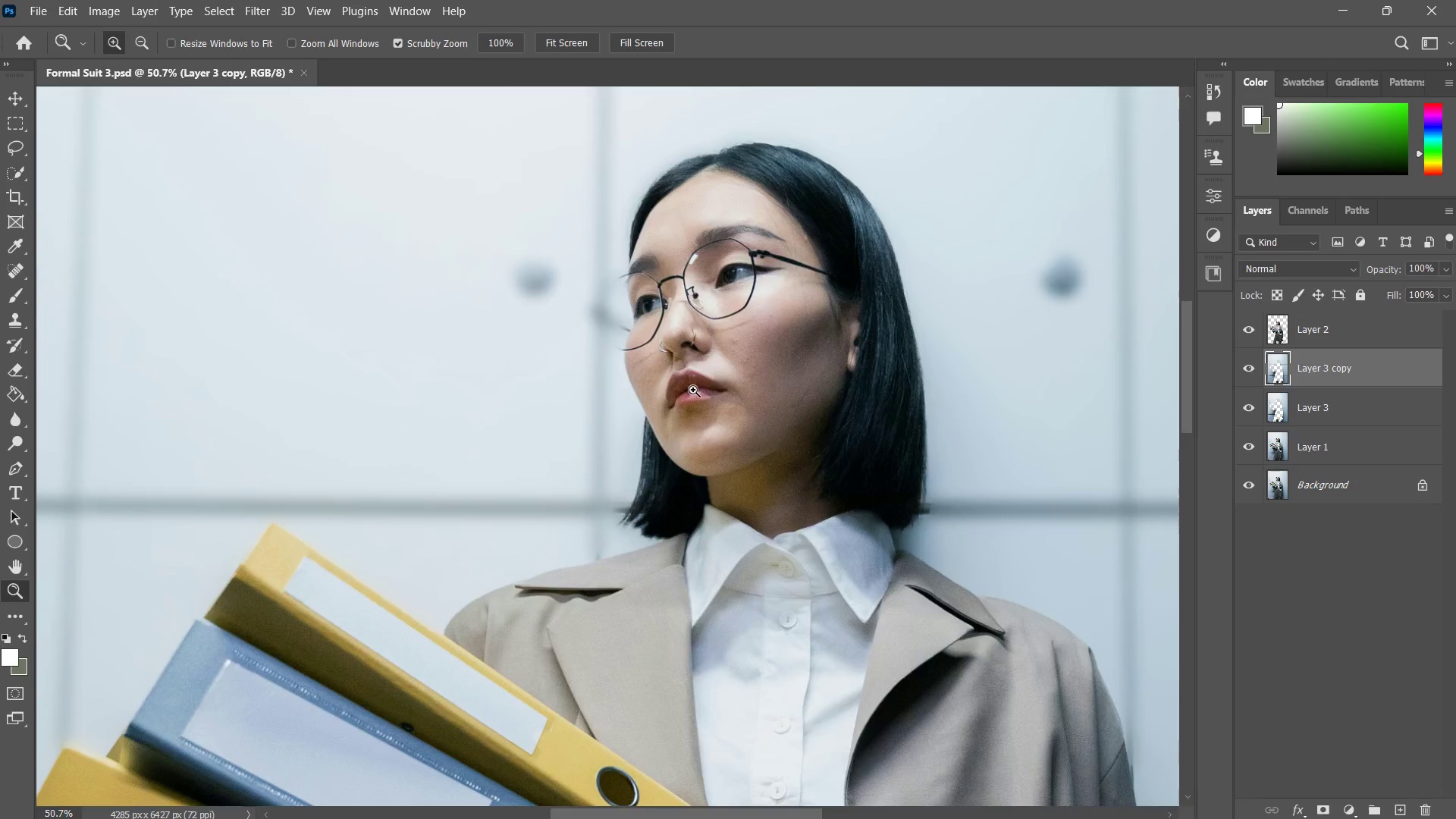 
left_click_drag(start_coordinate=[693, 389], to_coordinate=[758, 359])
 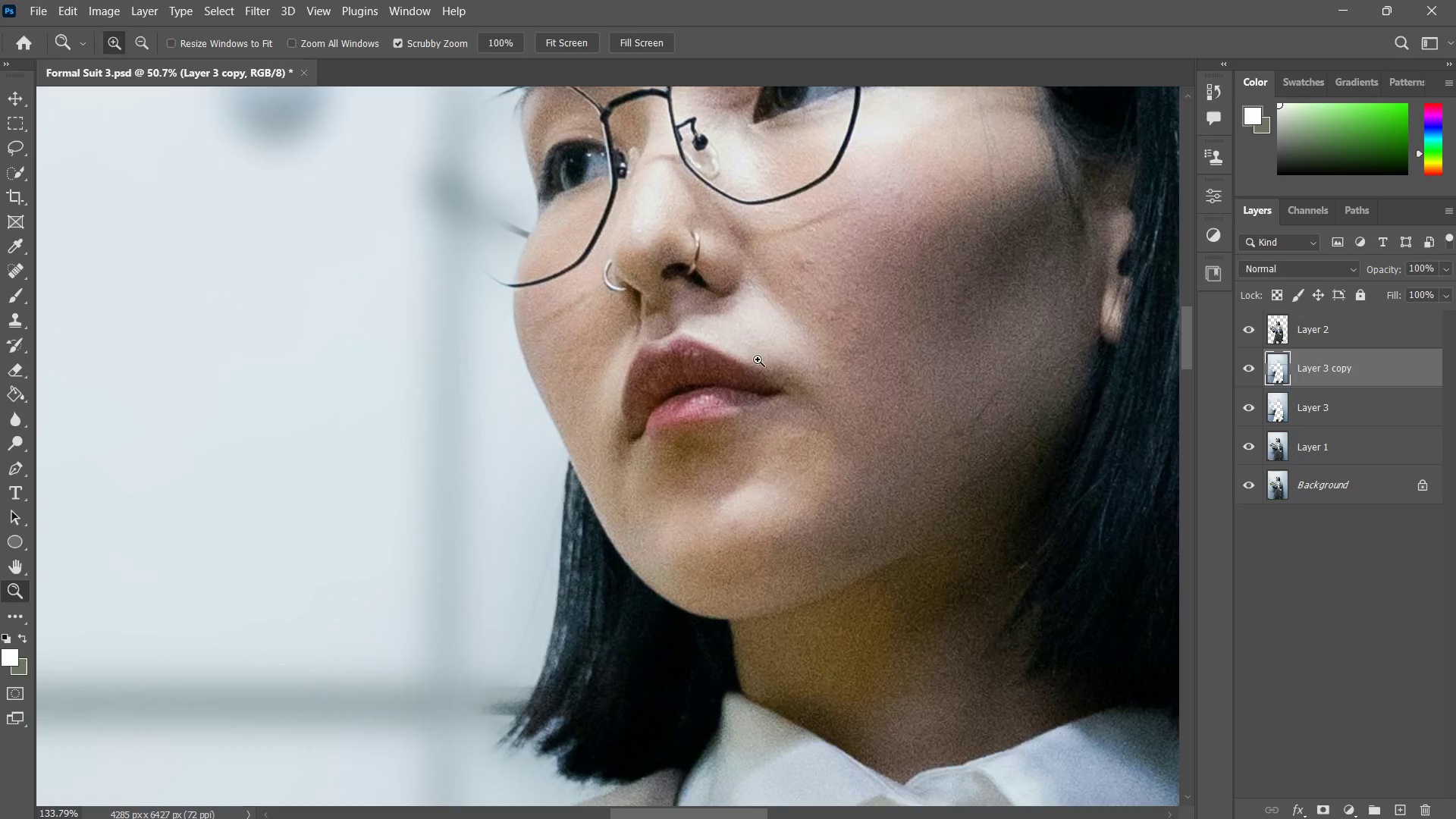 
left_click_drag(start_coordinate=[783, 351], to_coordinate=[776, 369])
 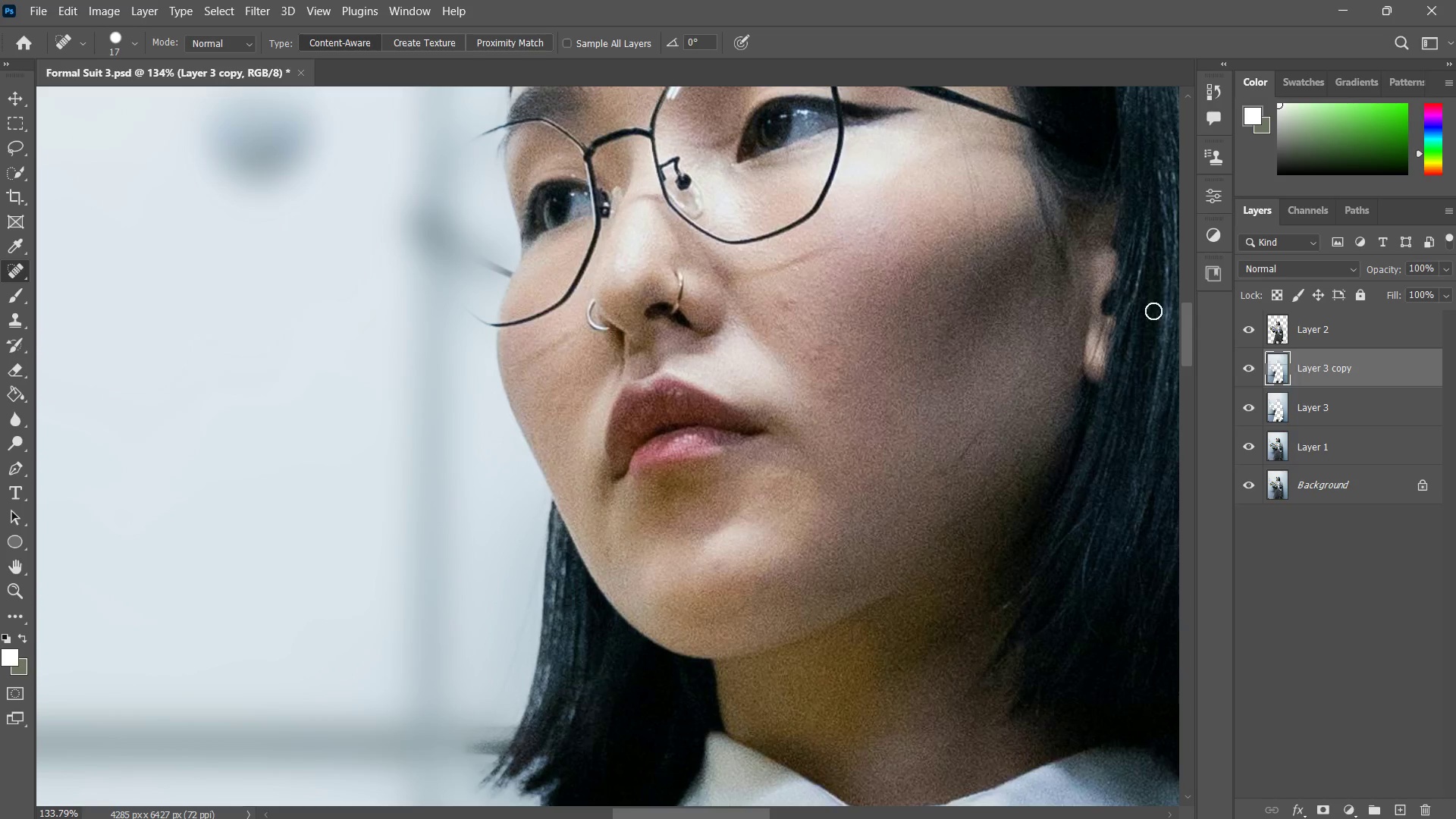 
left_click([1304, 327])
 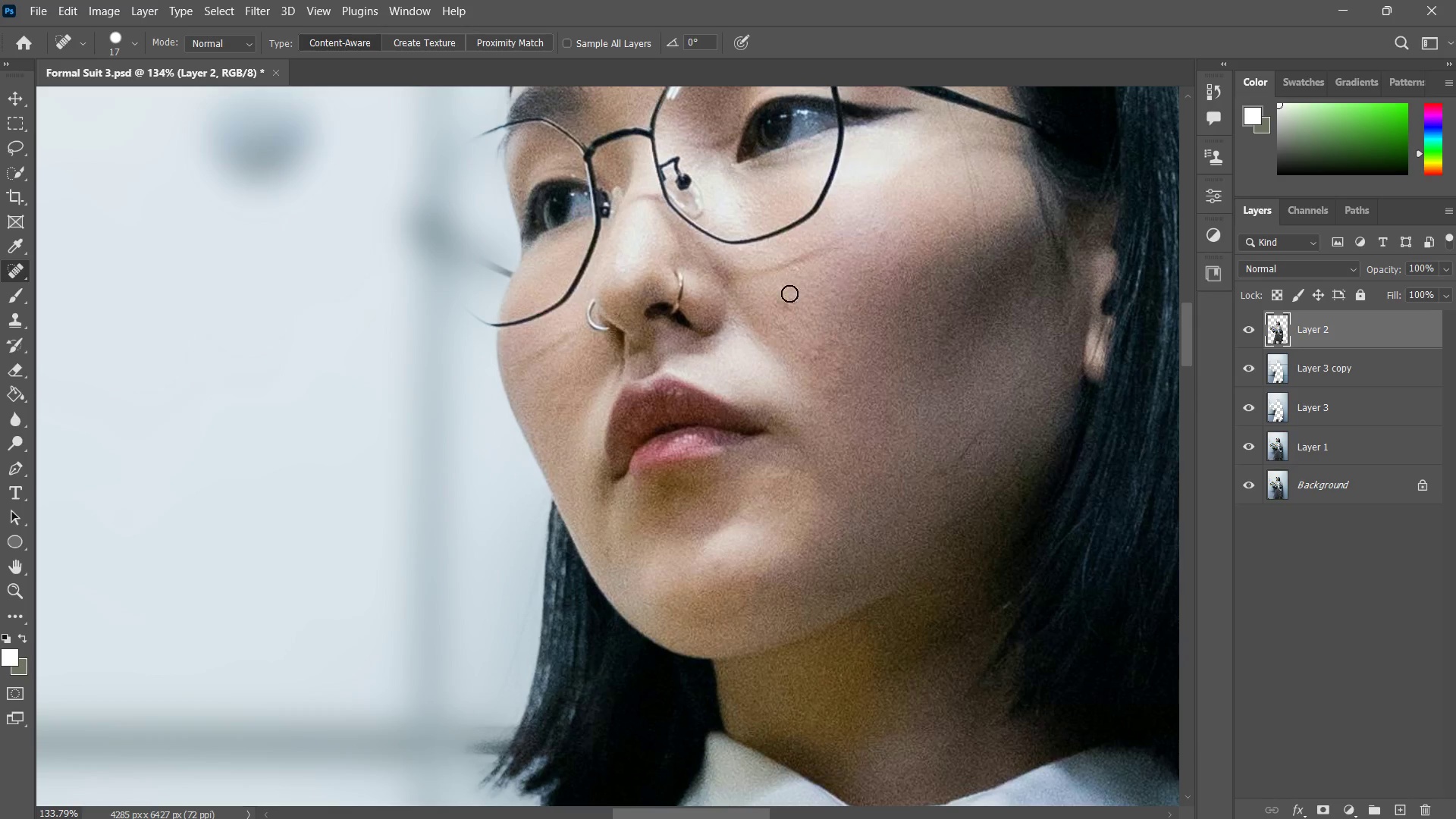 
left_click_drag(start_coordinate=[777, 297], to_coordinate=[805, 330])
 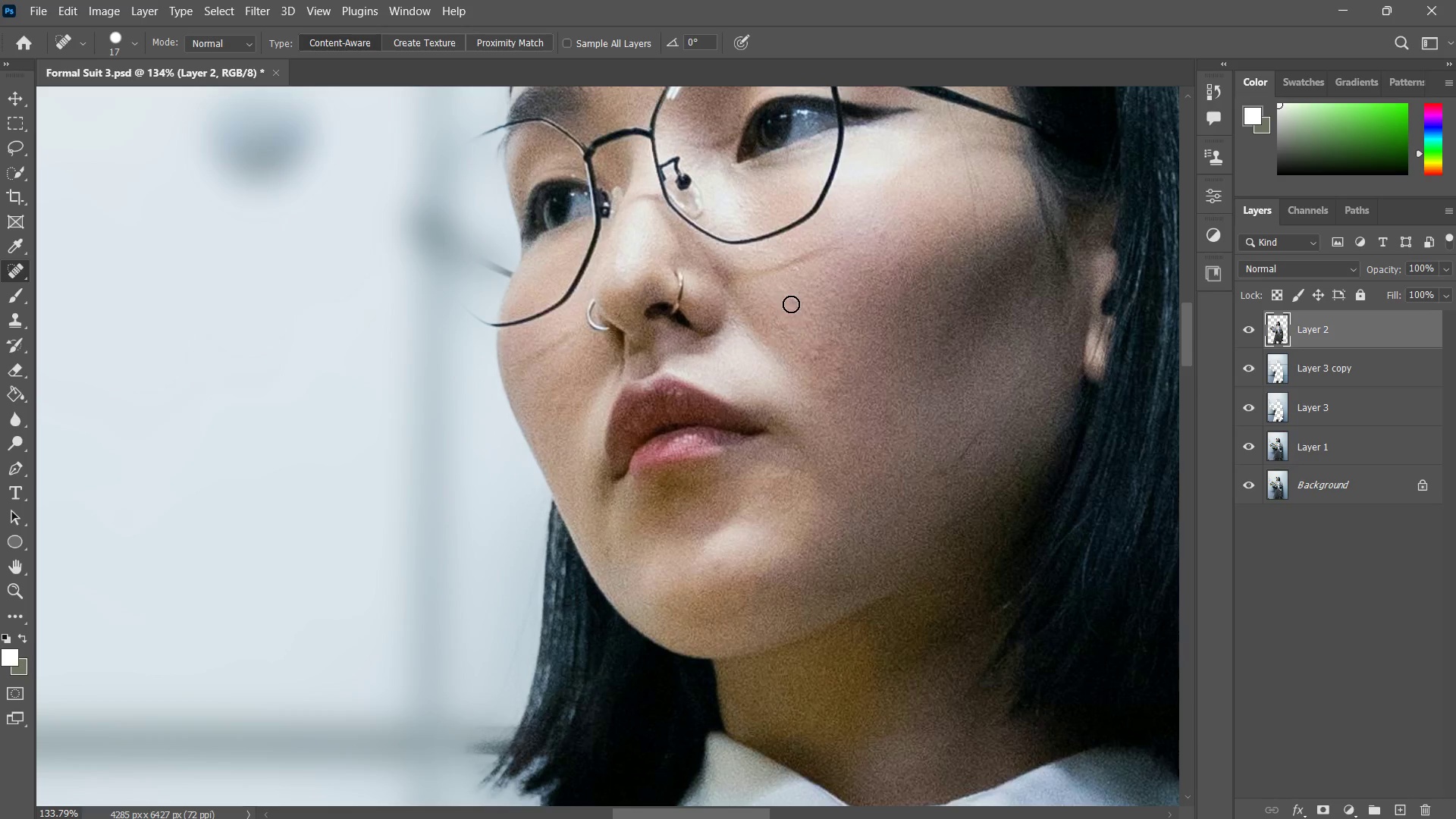 
left_click_drag(start_coordinate=[790, 304], to_coordinate=[807, 327])
 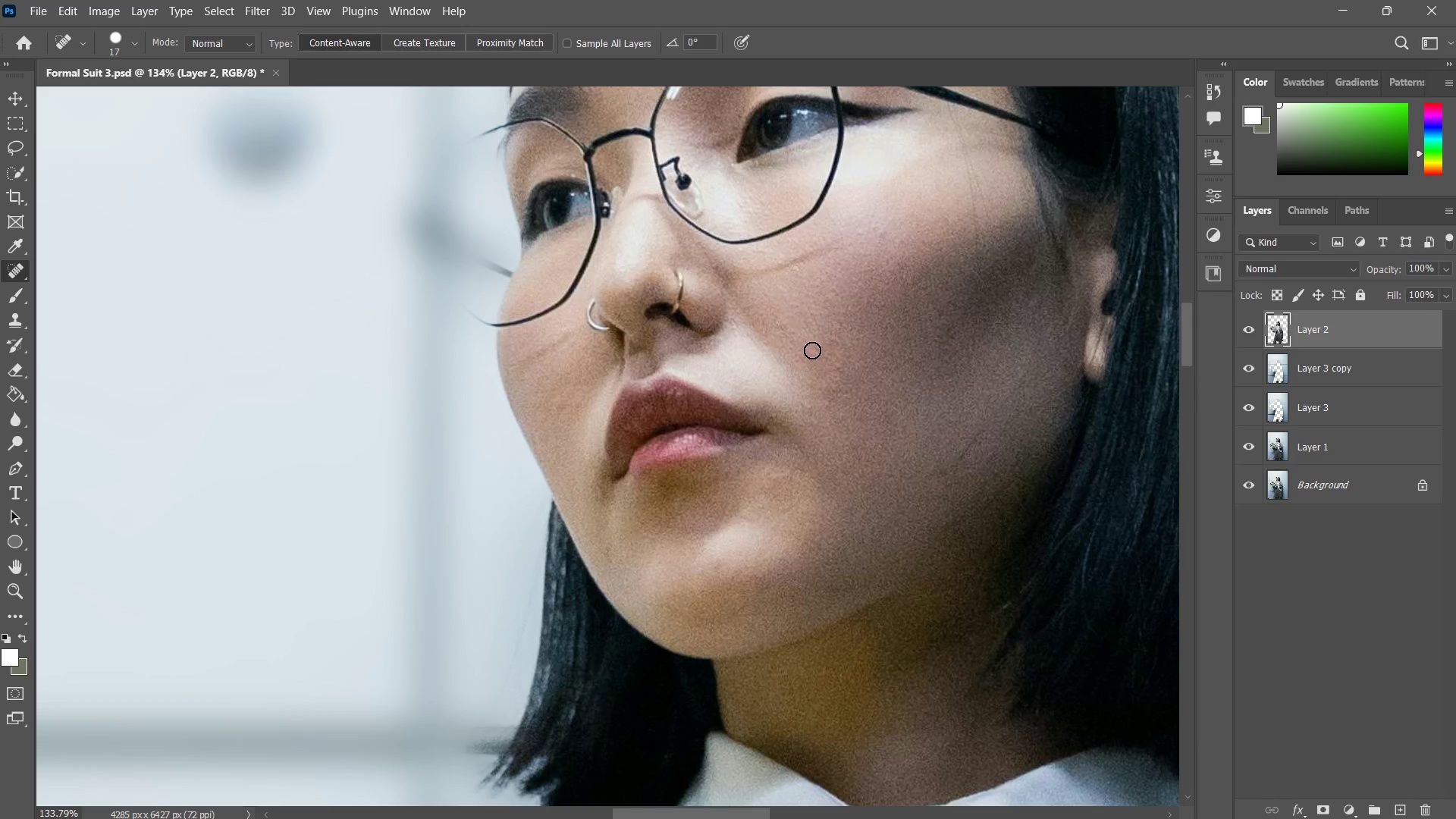 
left_click_drag(start_coordinate=[812, 350], to_coordinate=[824, 360])
 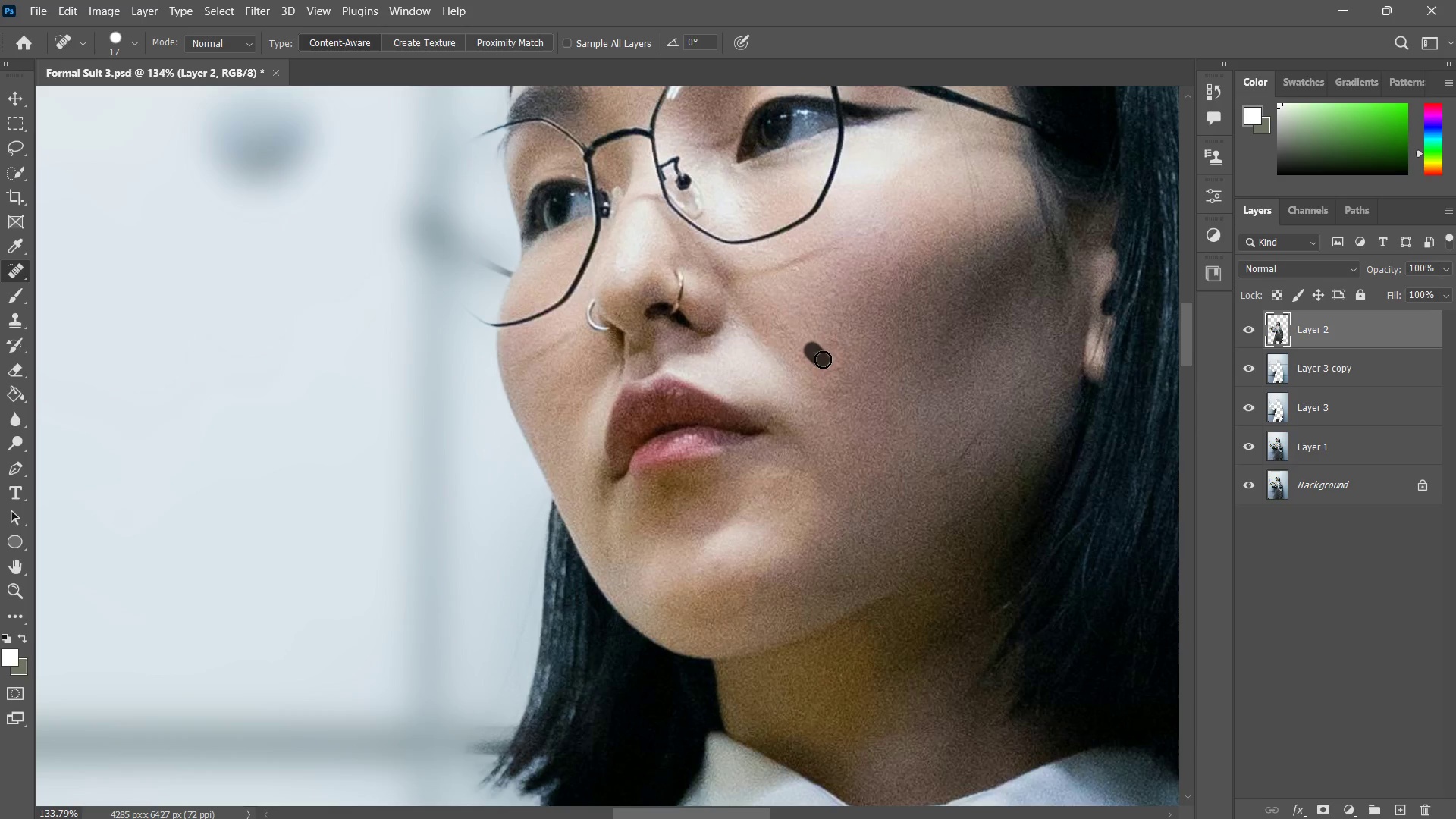 
left_click_drag(start_coordinate=[821, 357], to_coordinate=[835, 375])
 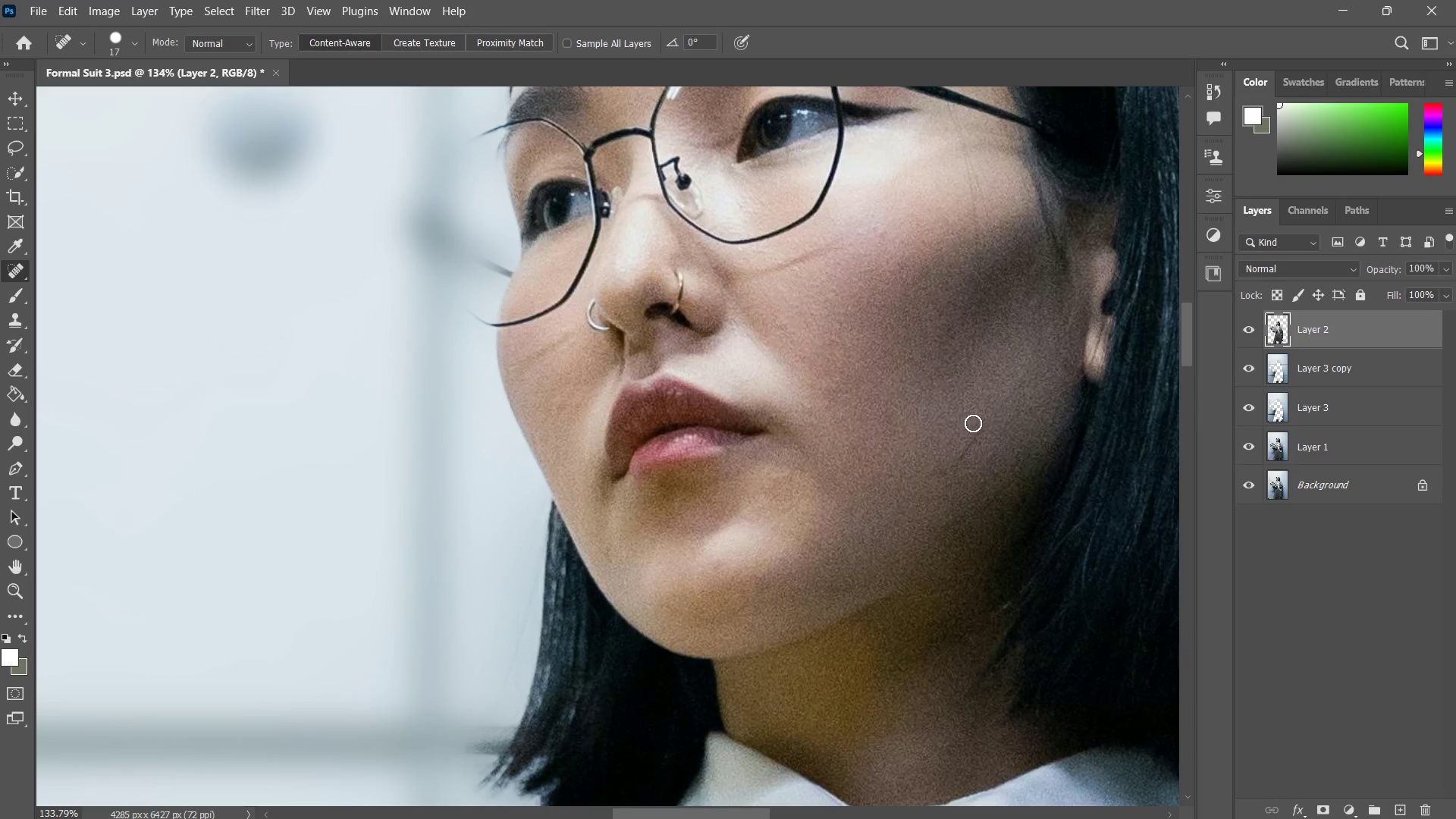 
left_click_drag(start_coordinate=[990, 428], to_coordinate=[959, 462])
 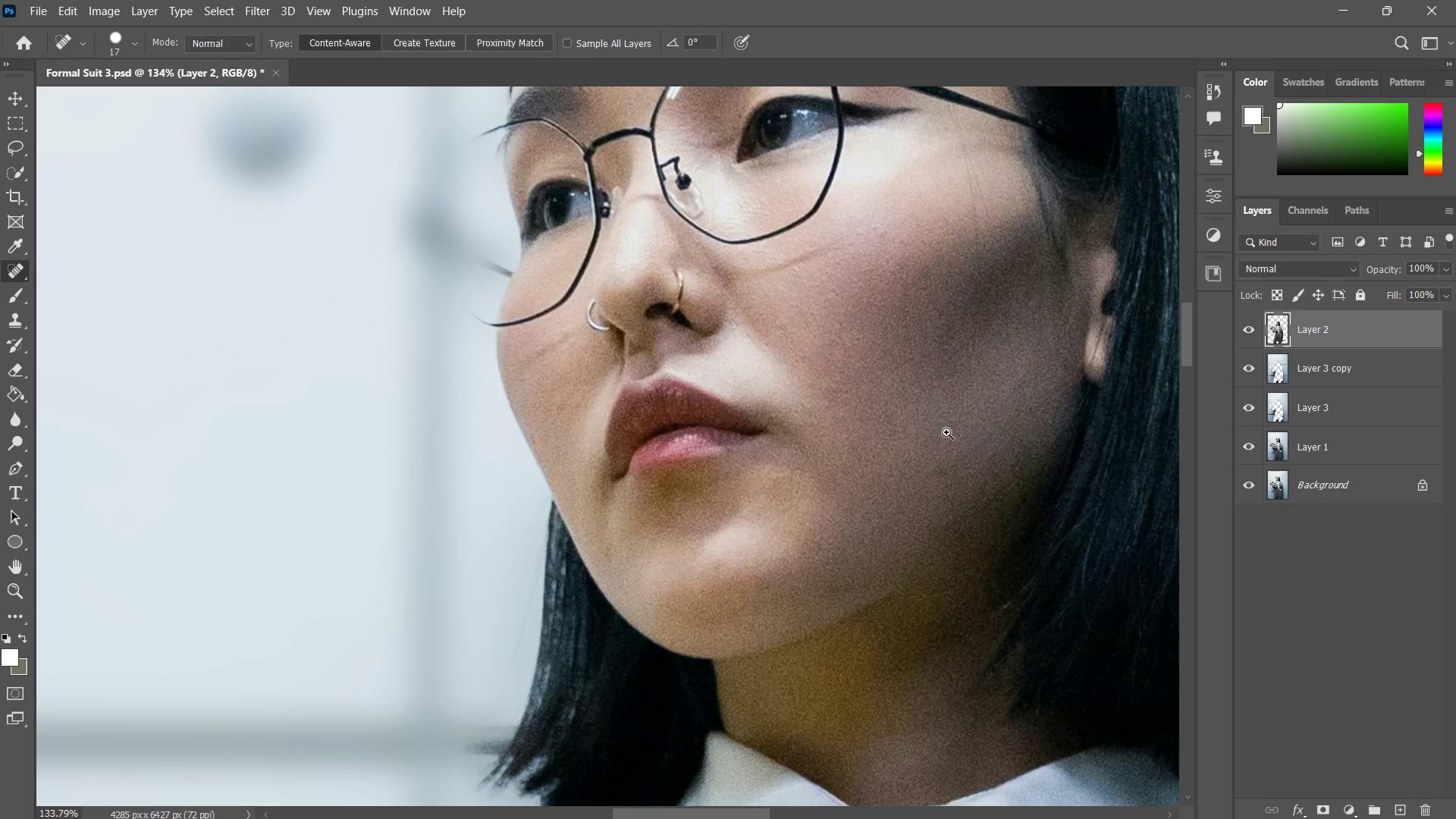 
type(zz zj)
 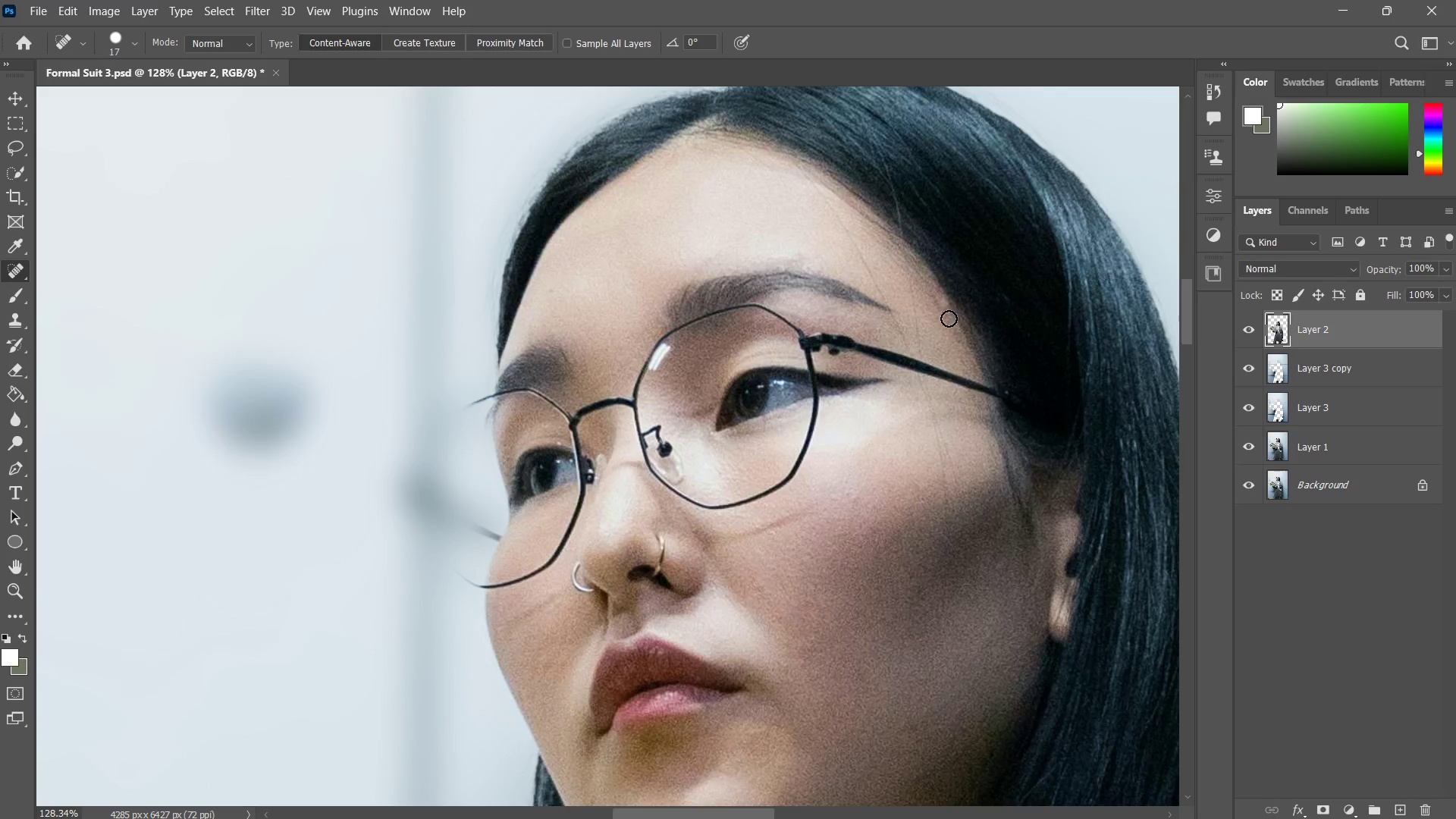 
left_click_drag(start_coordinate=[868, 349], to_coordinate=[827, 411])
 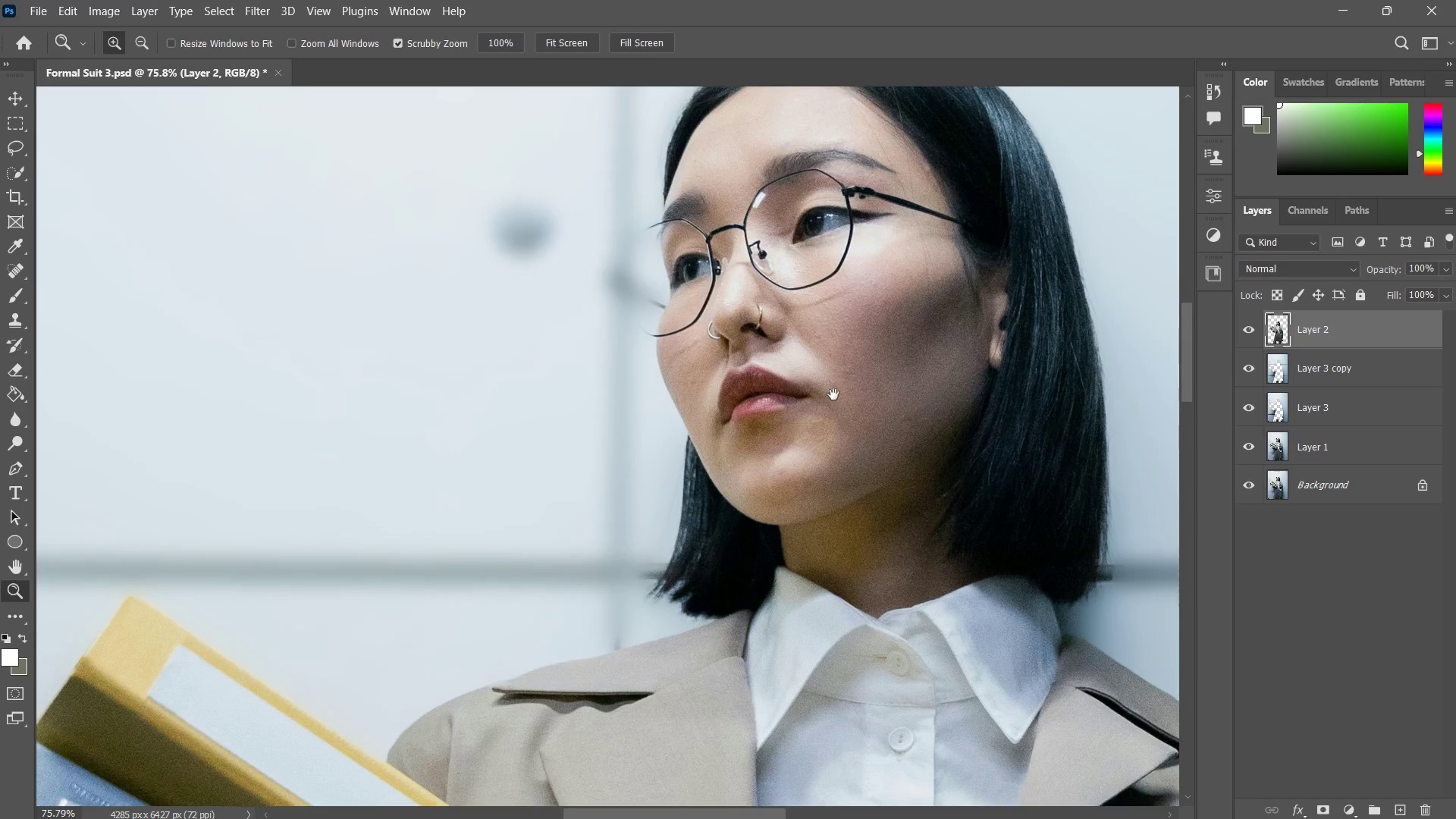 
left_click_drag(start_coordinate=[840, 366], to_coordinate=[831, 413])
 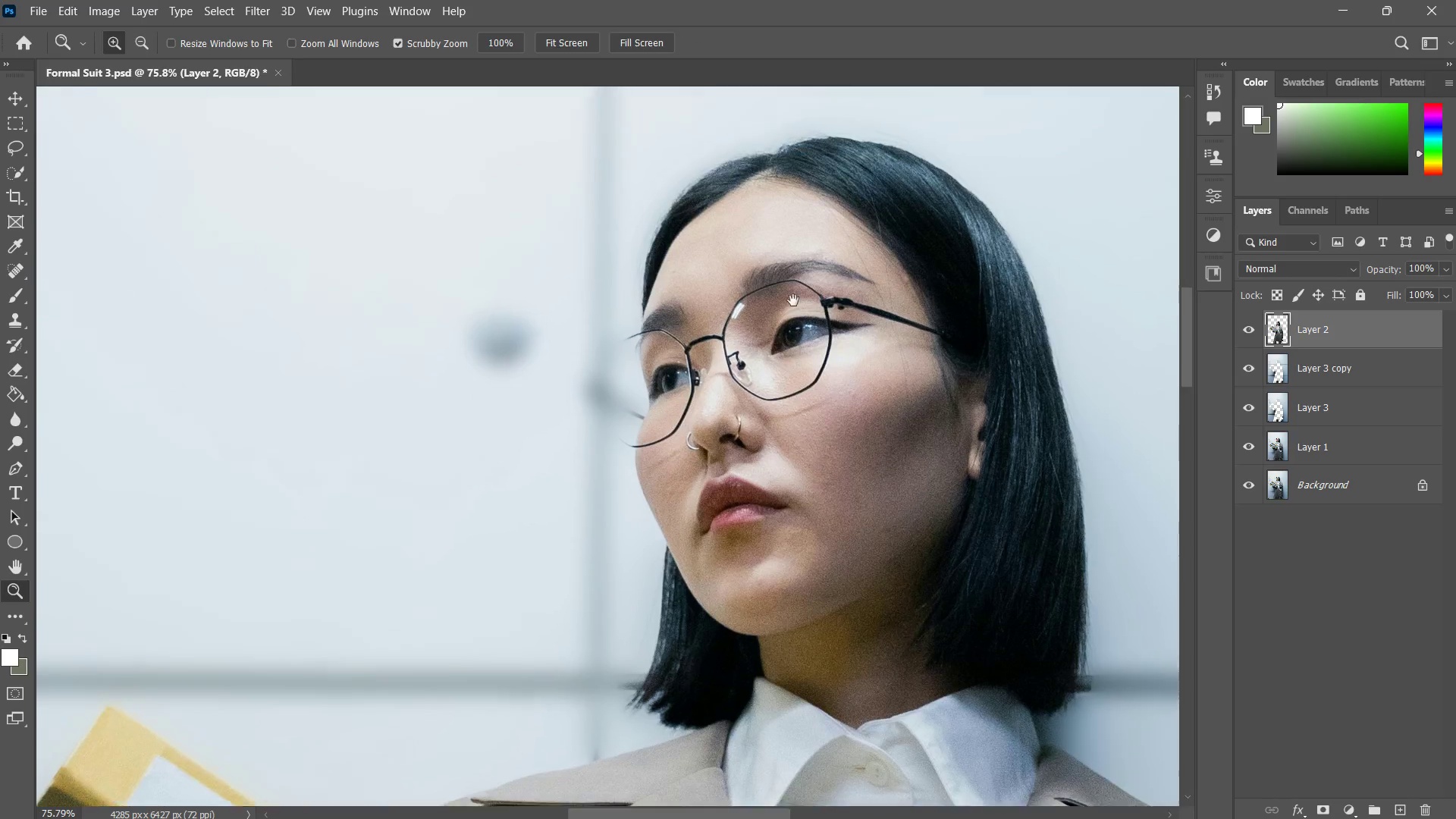 
left_click_drag(start_coordinate=[786, 306], to_coordinate=[827, 269])
 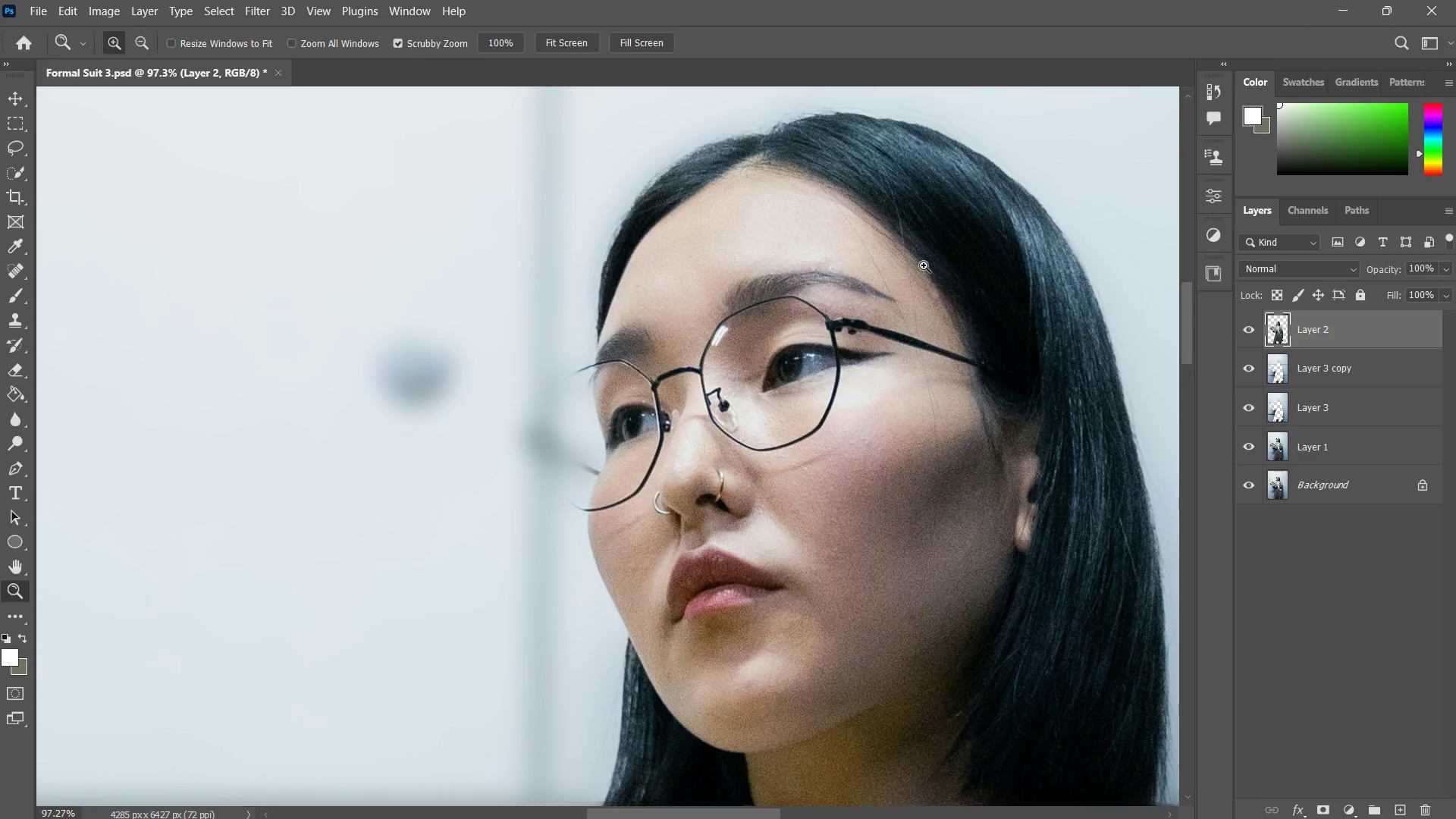 
left_click_drag(start_coordinate=[909, 271], to_coordinate=[934, 261])
 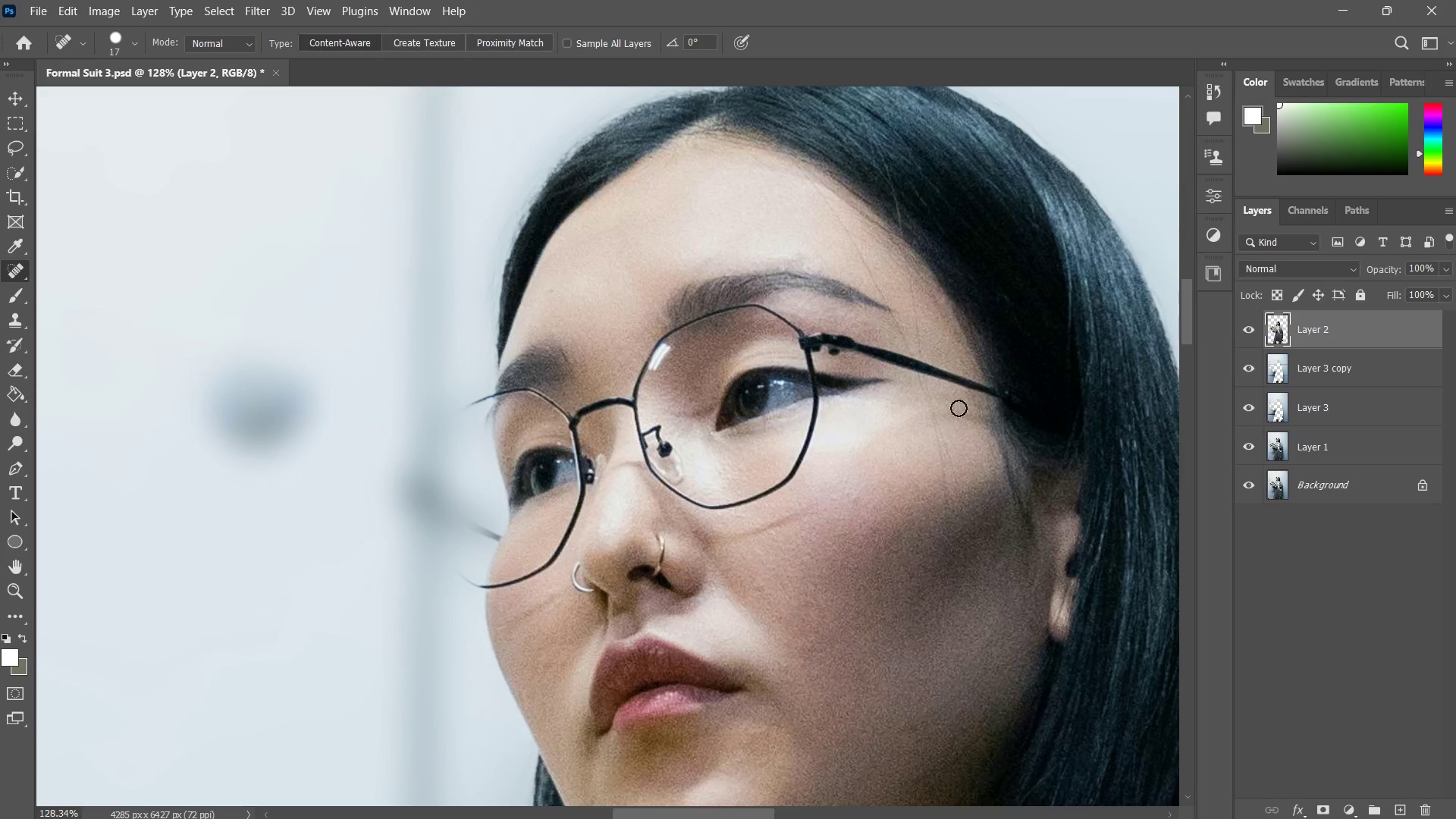 
left_click_drag(start_coordinate=[930, 396], to_coordinate=[952, 484])
 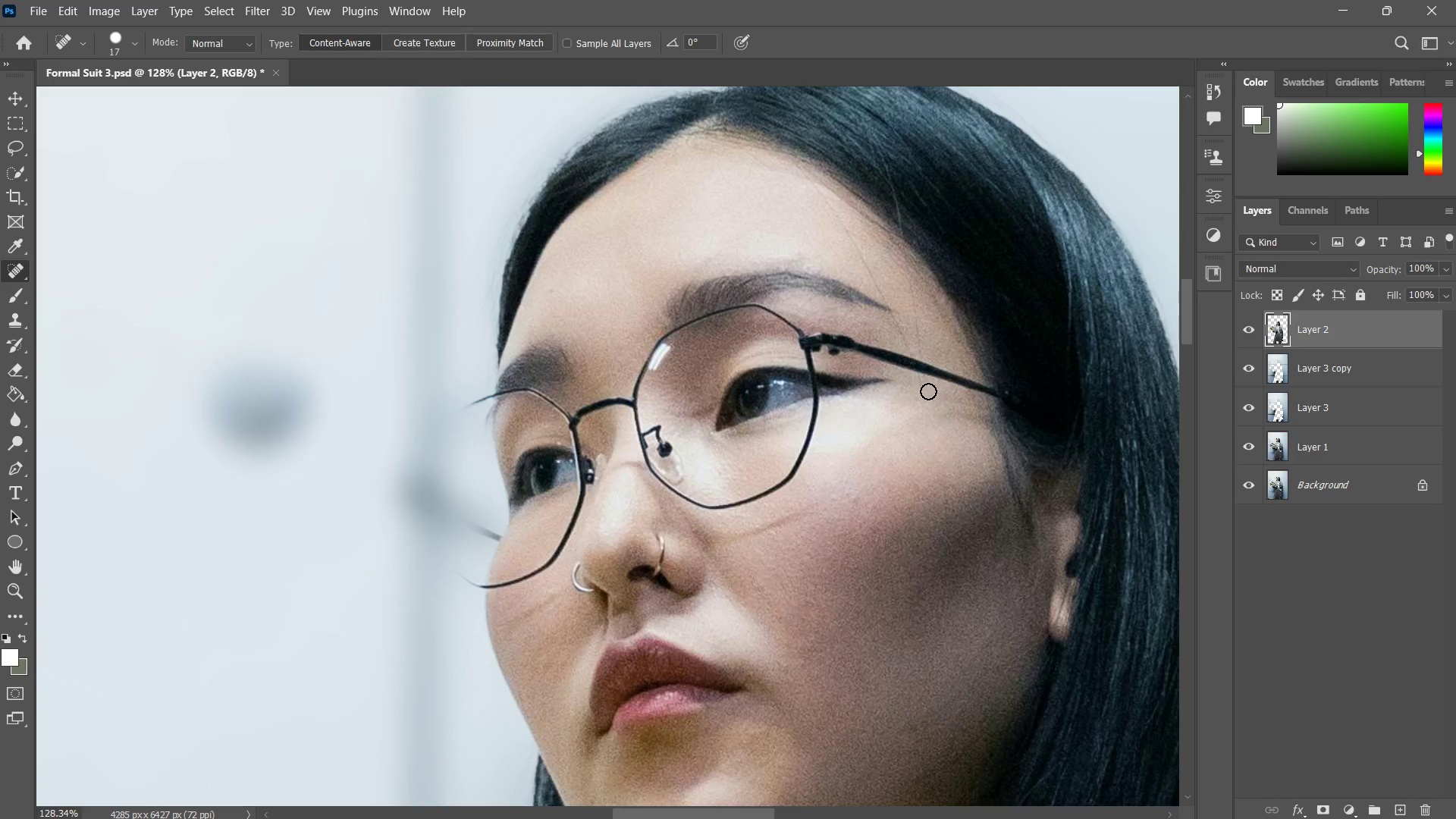 
left_click([921, 385])
 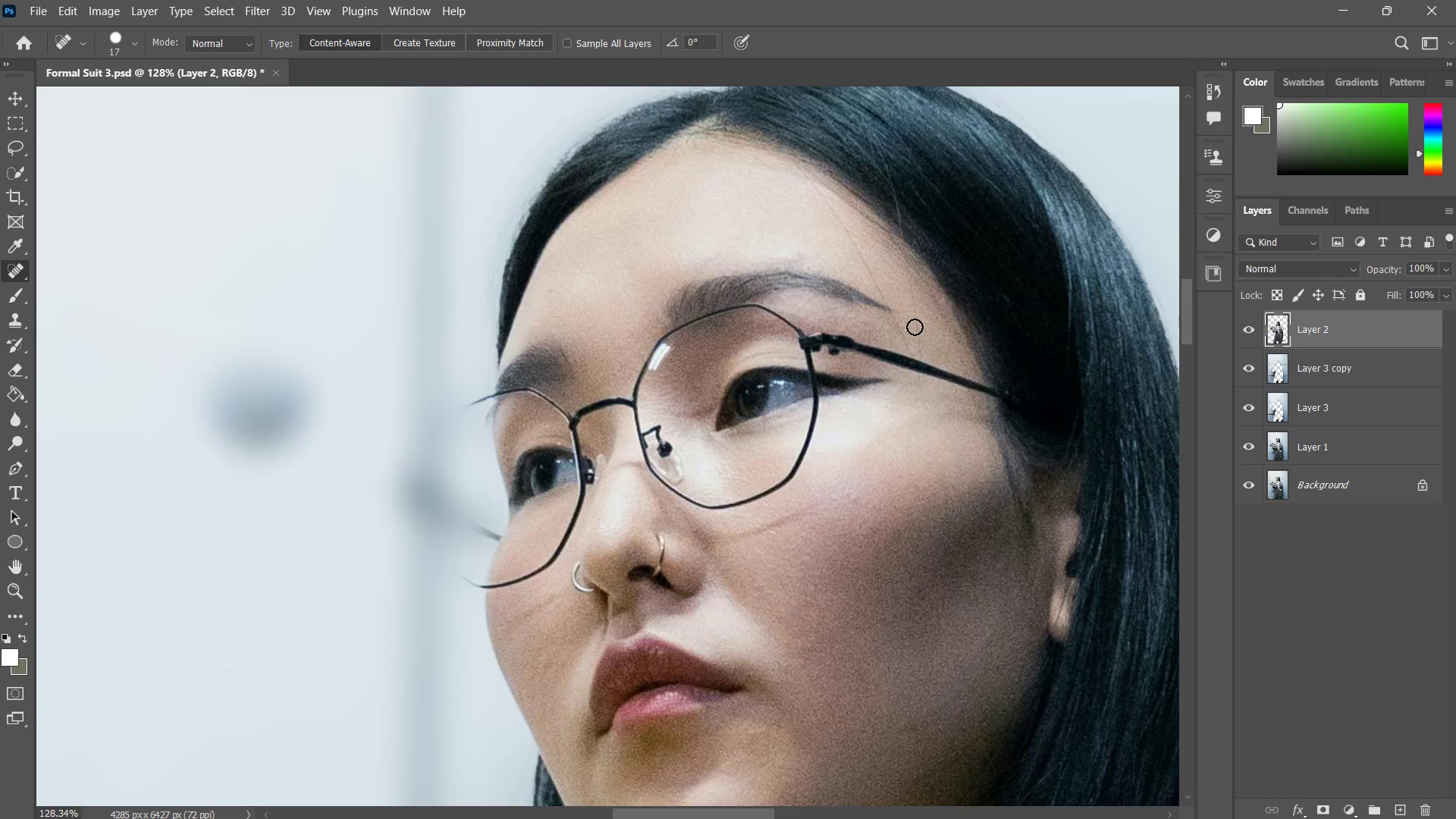 
left_click_drag(start_coordinate=[915, 327], to_coordinate=[903, 249])
 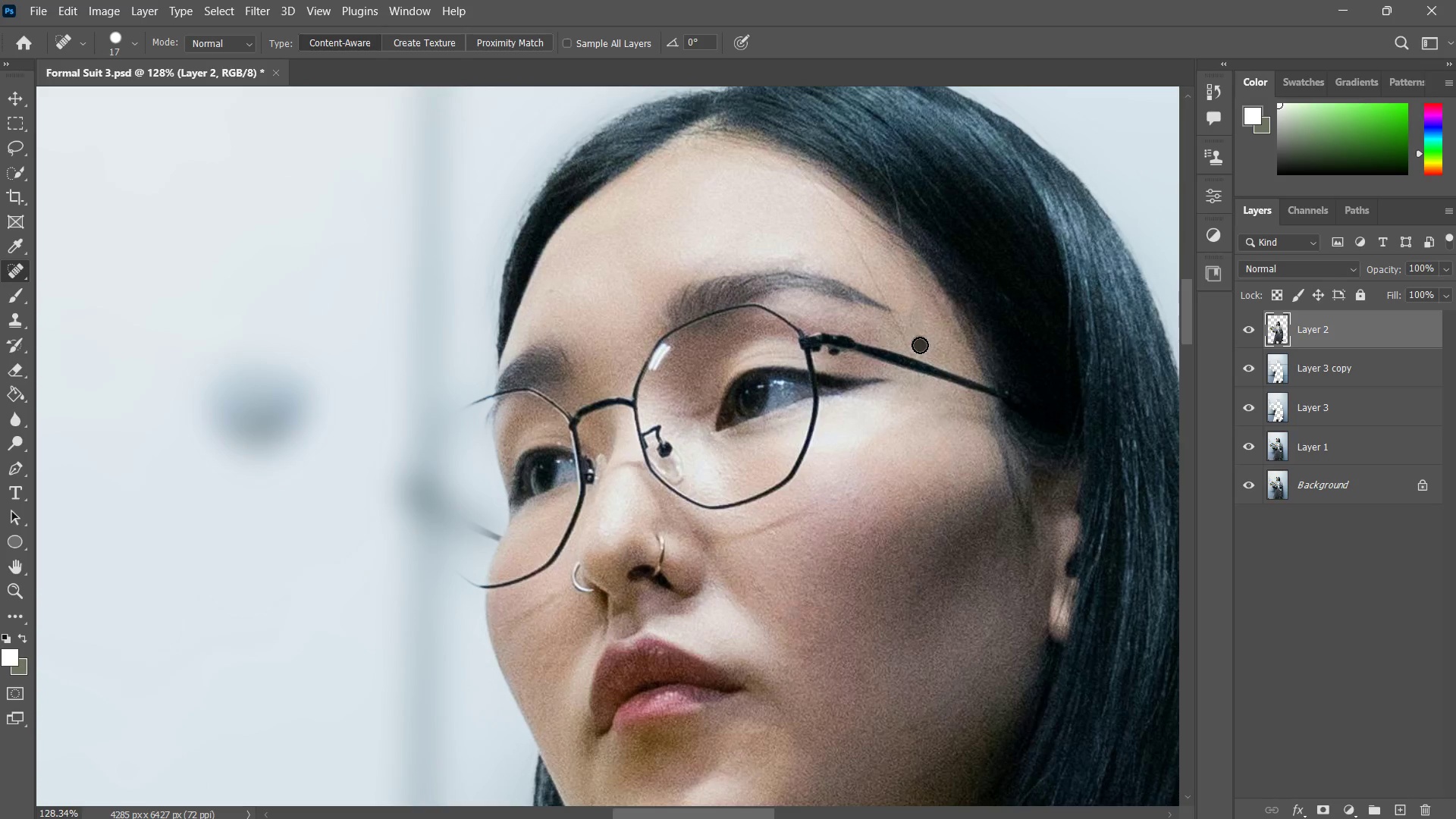 
double_click([920, 351])
 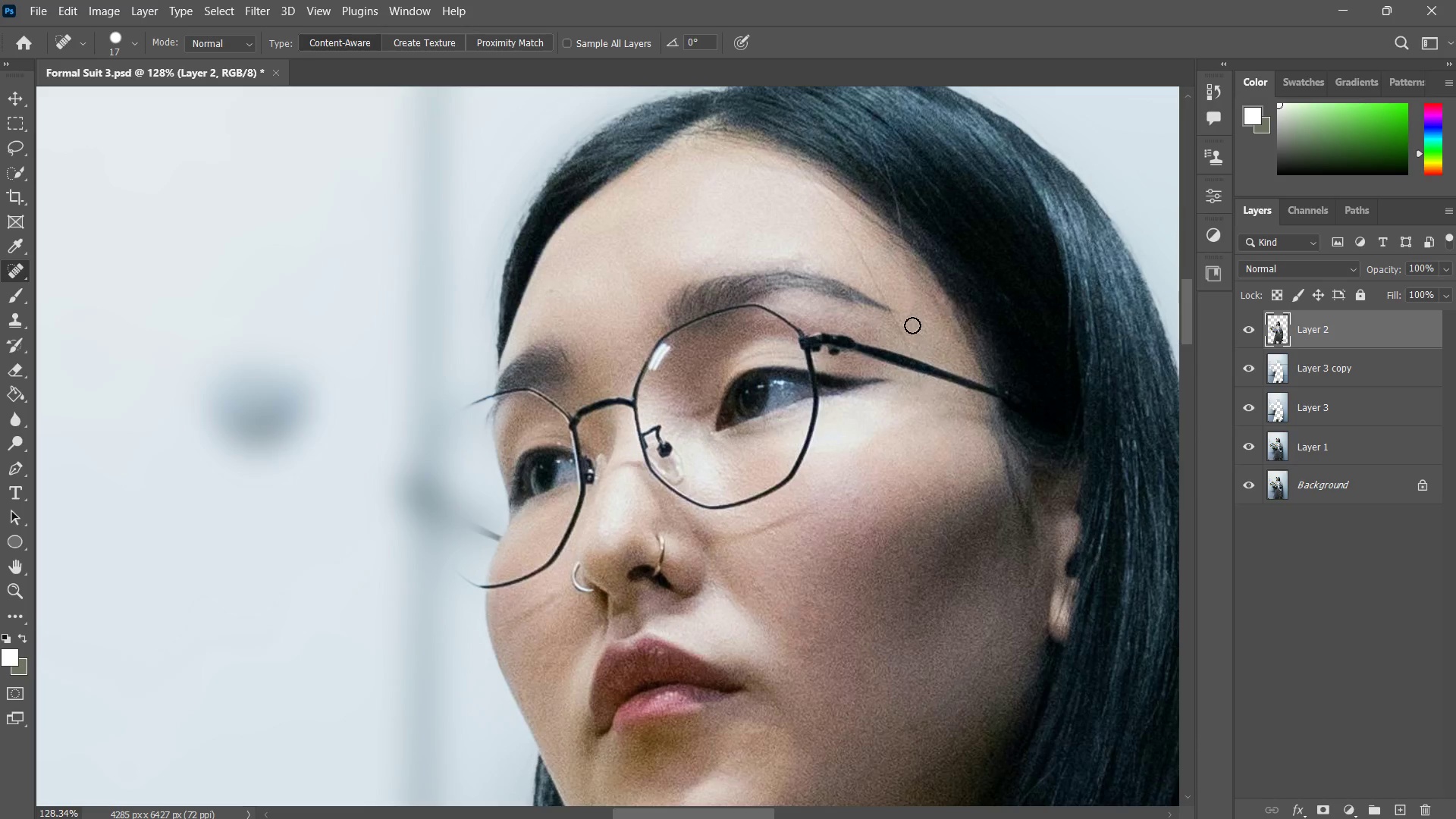 
left_click_drag(start_coordinate=[907, 314], to_coordinate=[906, 309])
 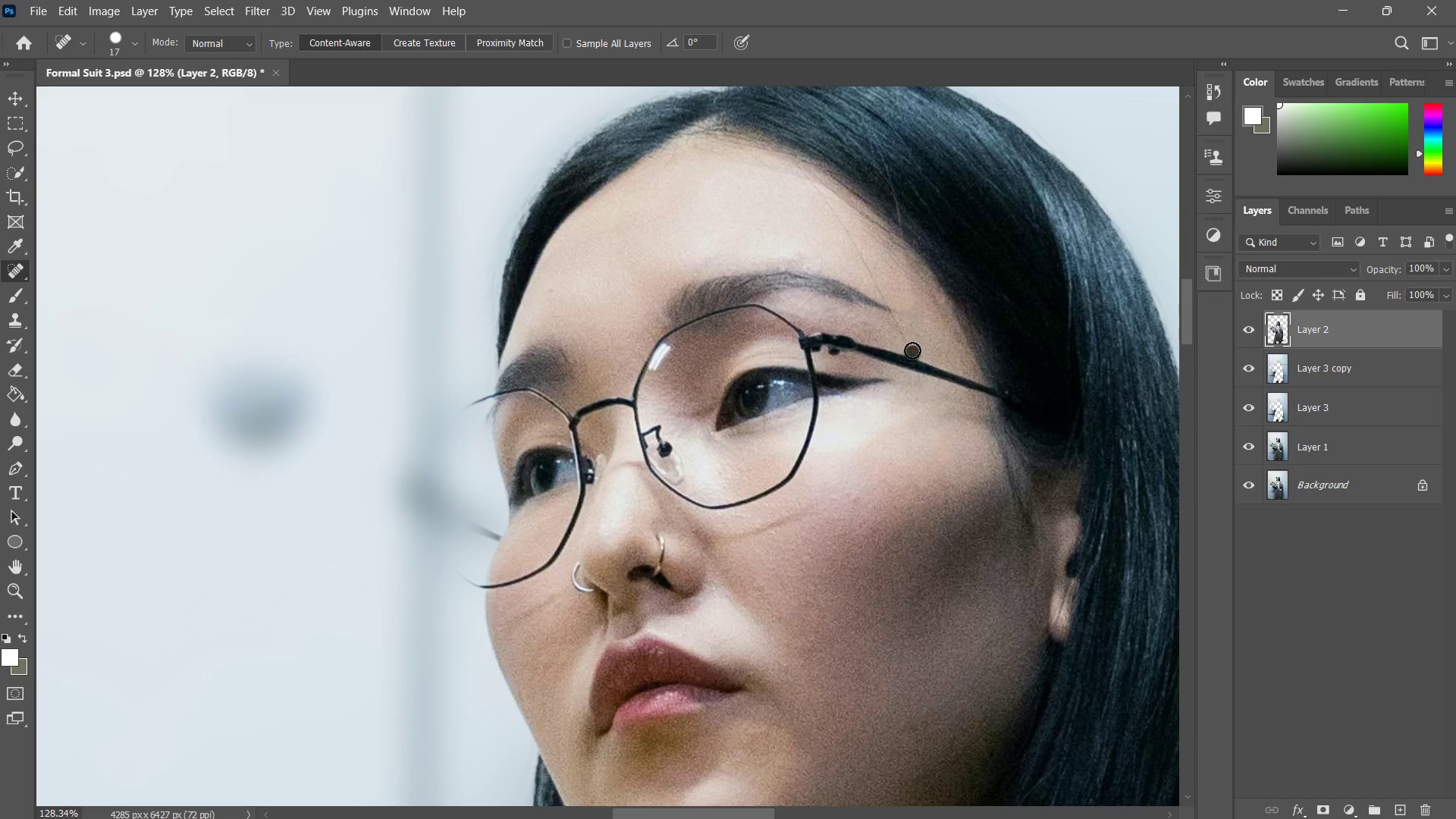 
hold_key(key=ShiftLeft, duration=0.89)
left_click([808, 175])
 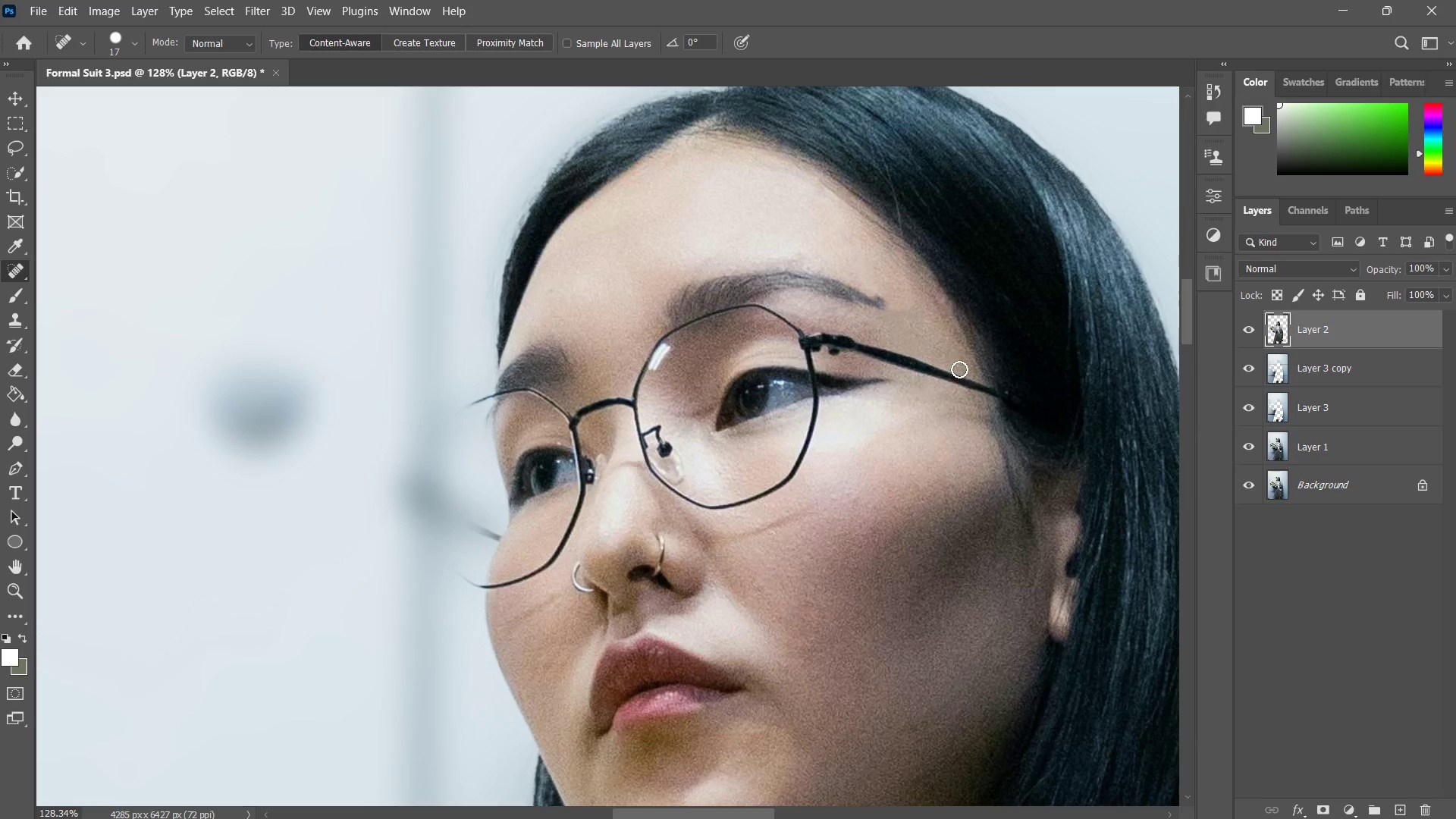 
key(Control+ControlLeft)
 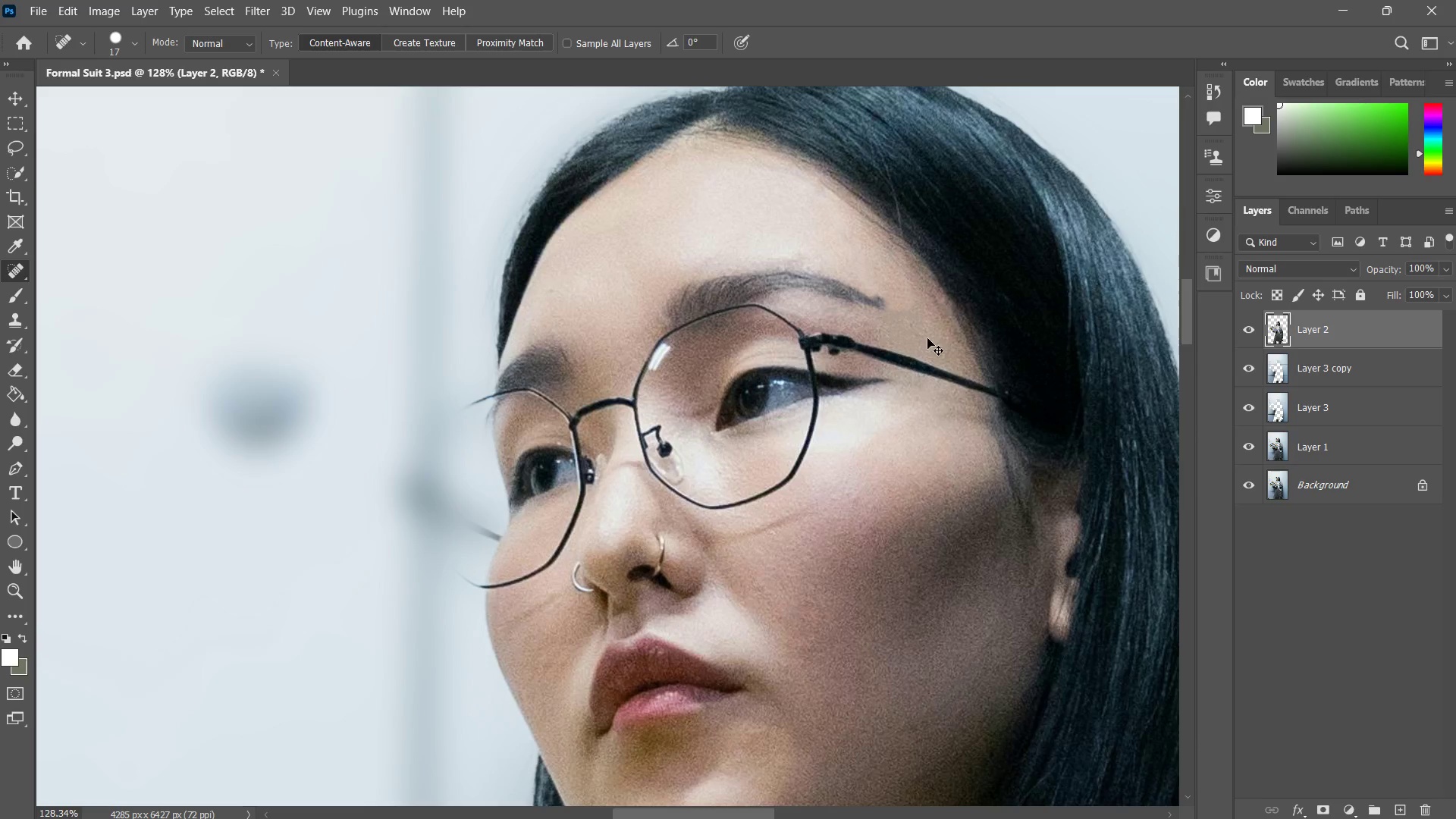 
key(Control+Z)
 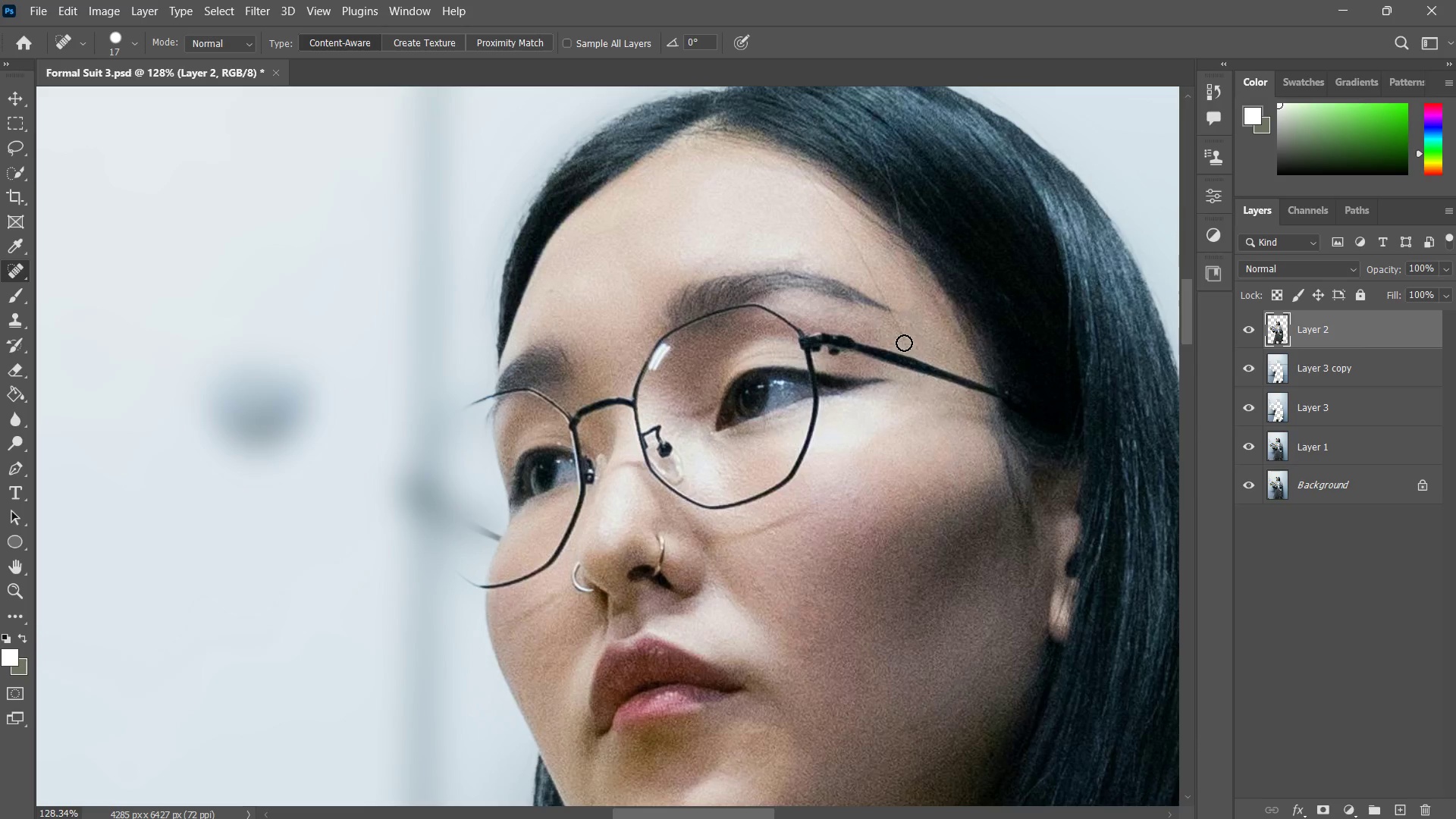 
double_click([893, 324])
 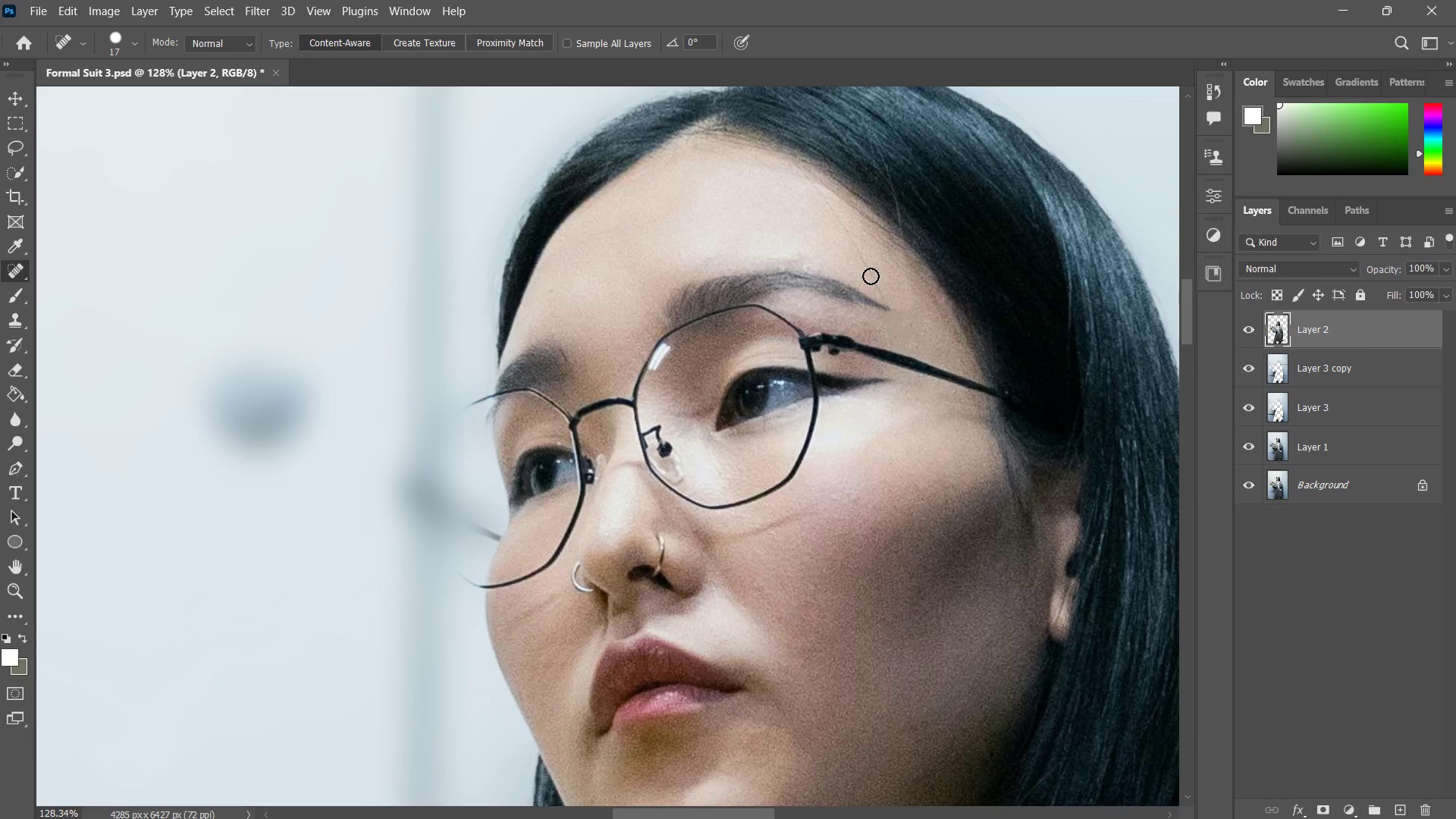 
left_click([883, 297])
 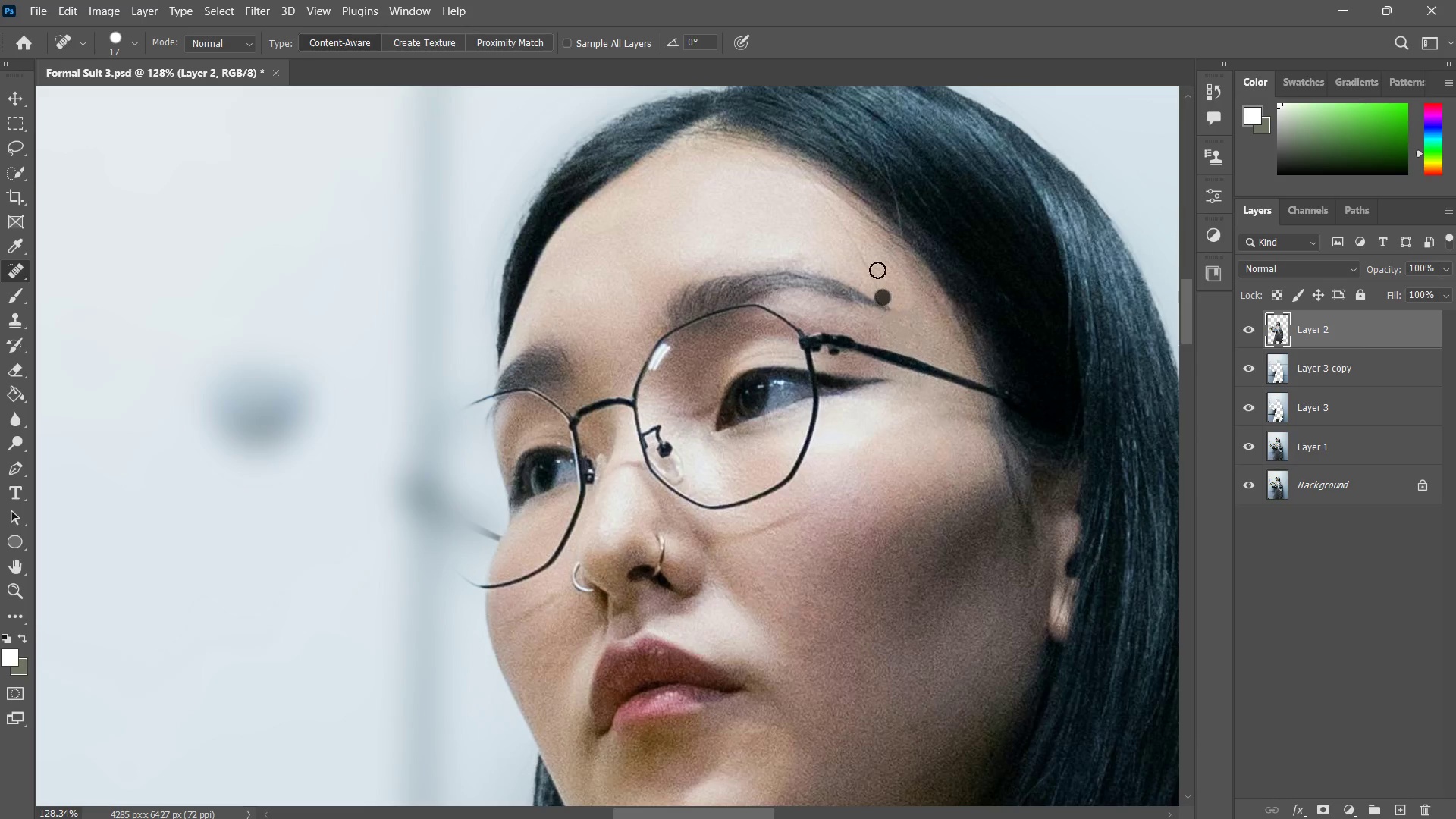 
hold_key(key=ShiftLeft, duration=0.77)
 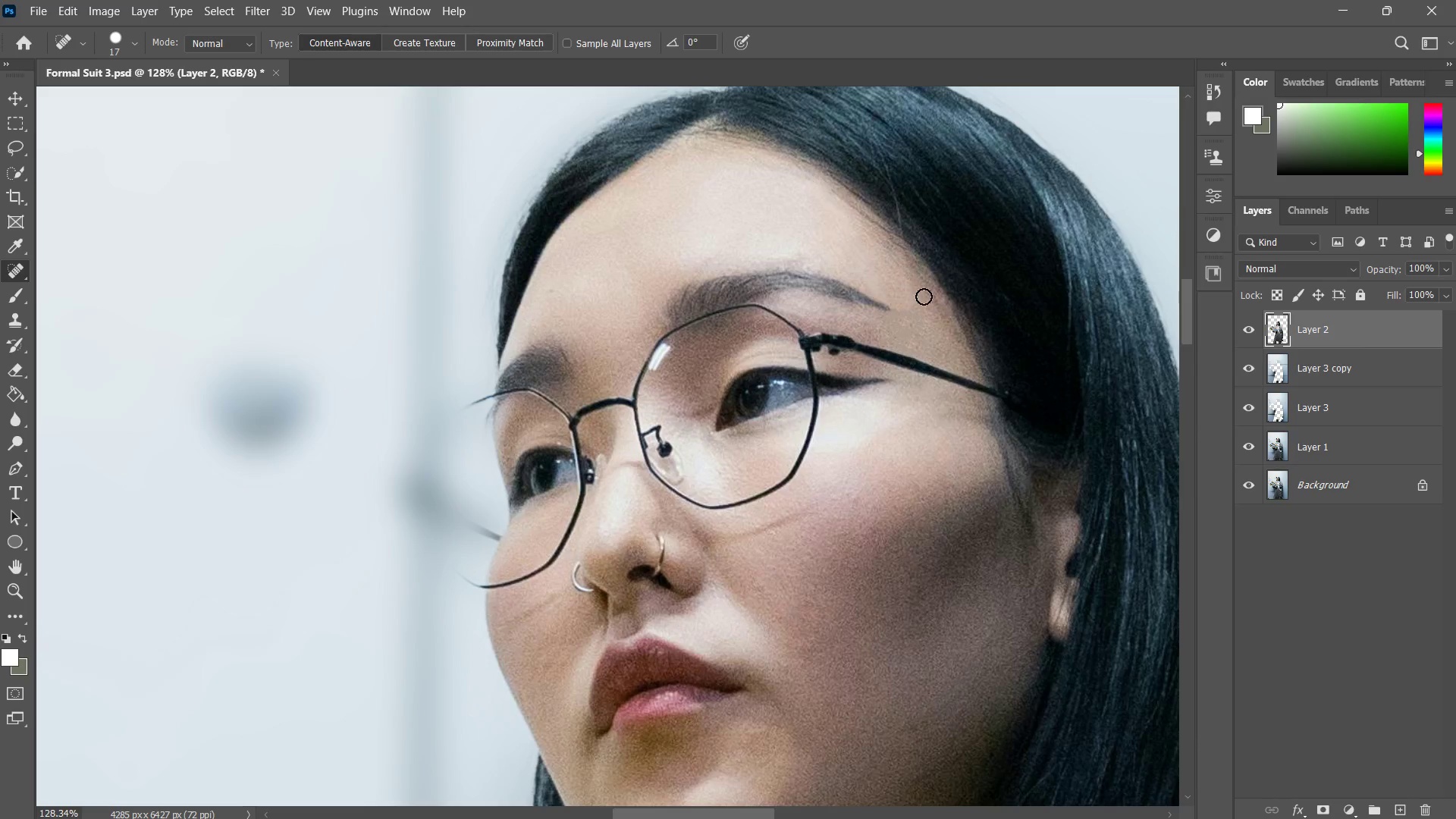 
type(zzzzzzzzzzp)
 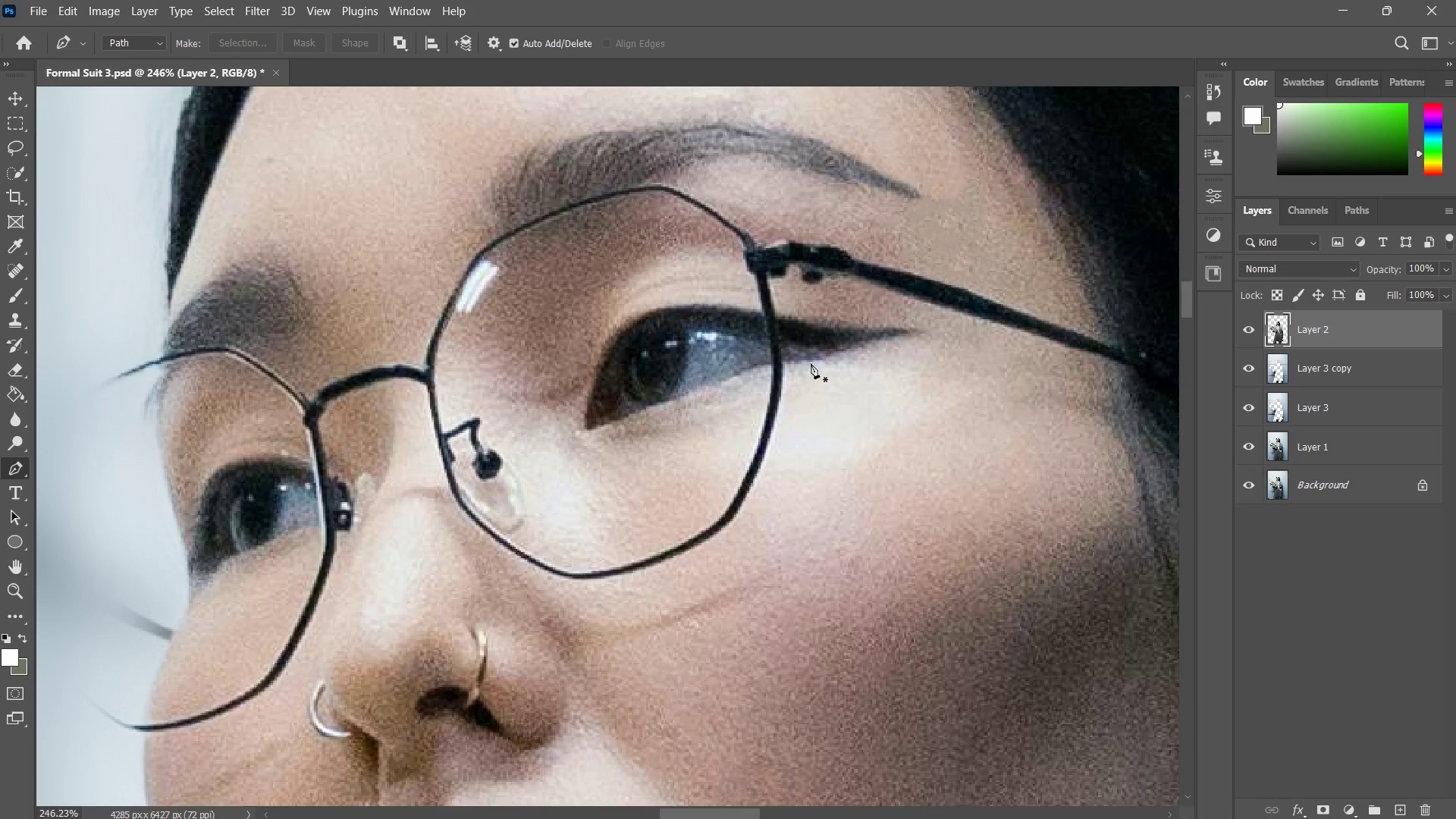 
left_click_drag(start_coordinate=[889, 279], to_coordinate=[834, 366])
 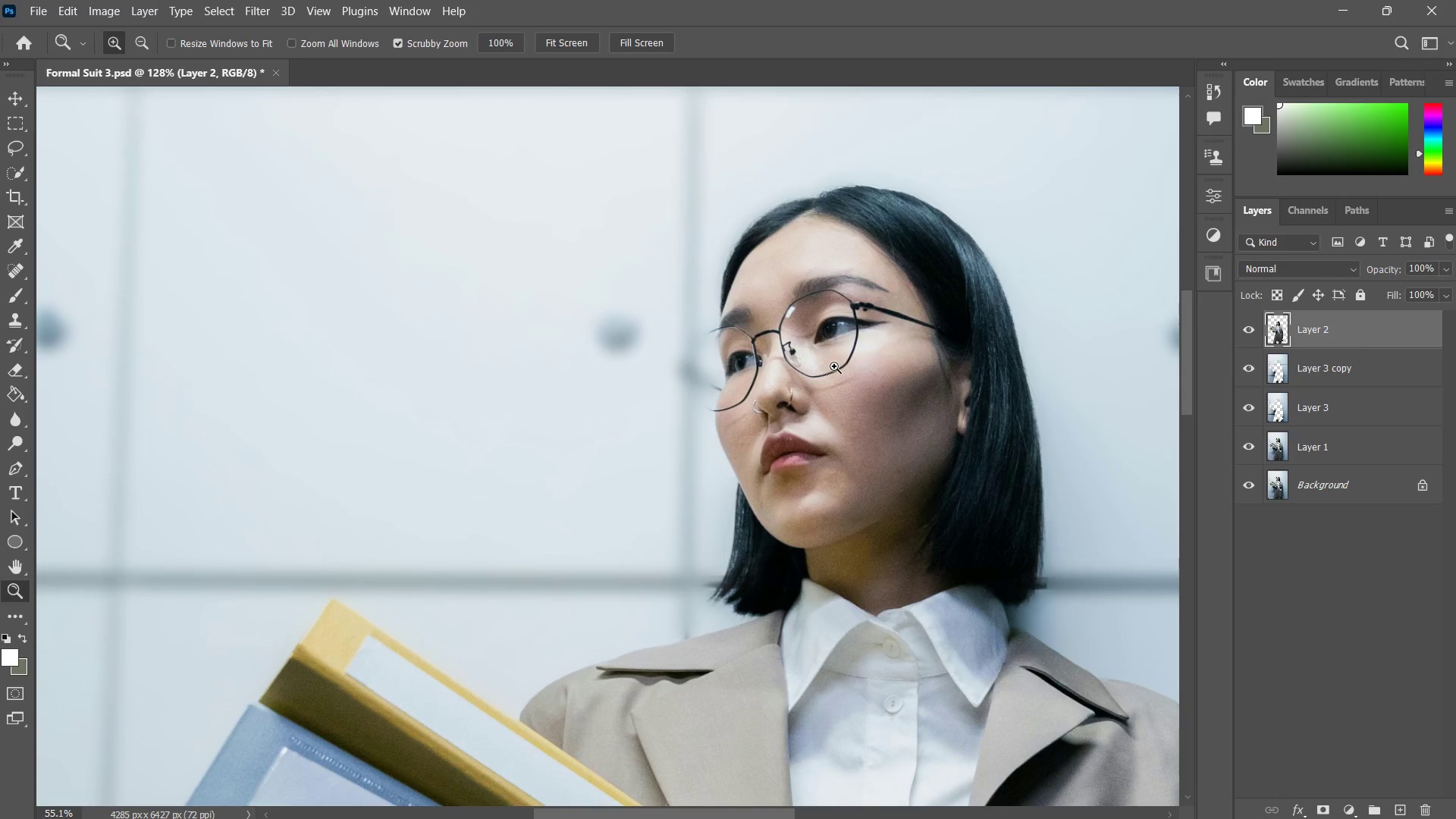 
hold_key(key=Space, duration=0.31)
 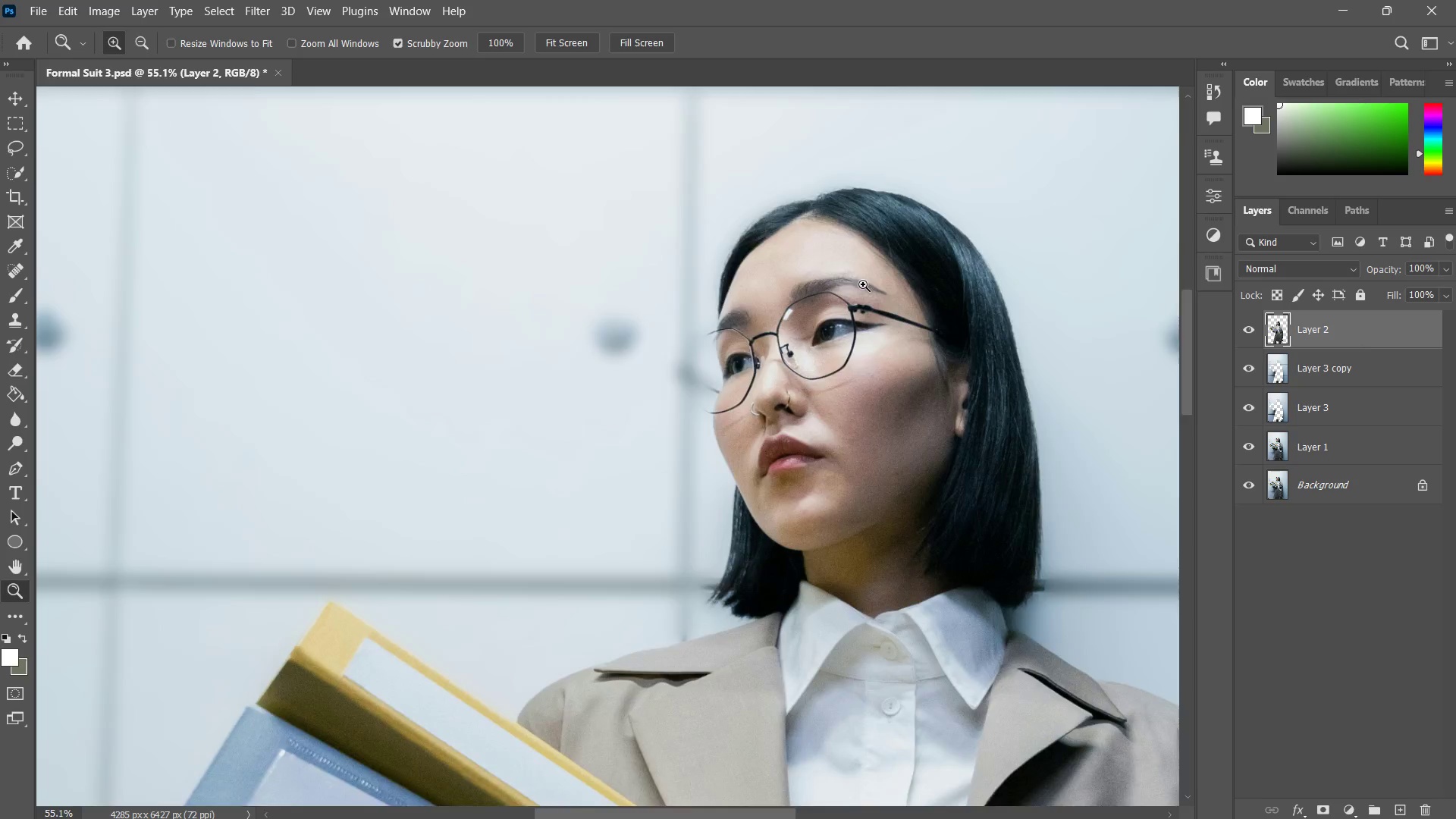 
left_click_drag(start_coordinate=[864, 284], to_coordinate=[943, 240])
 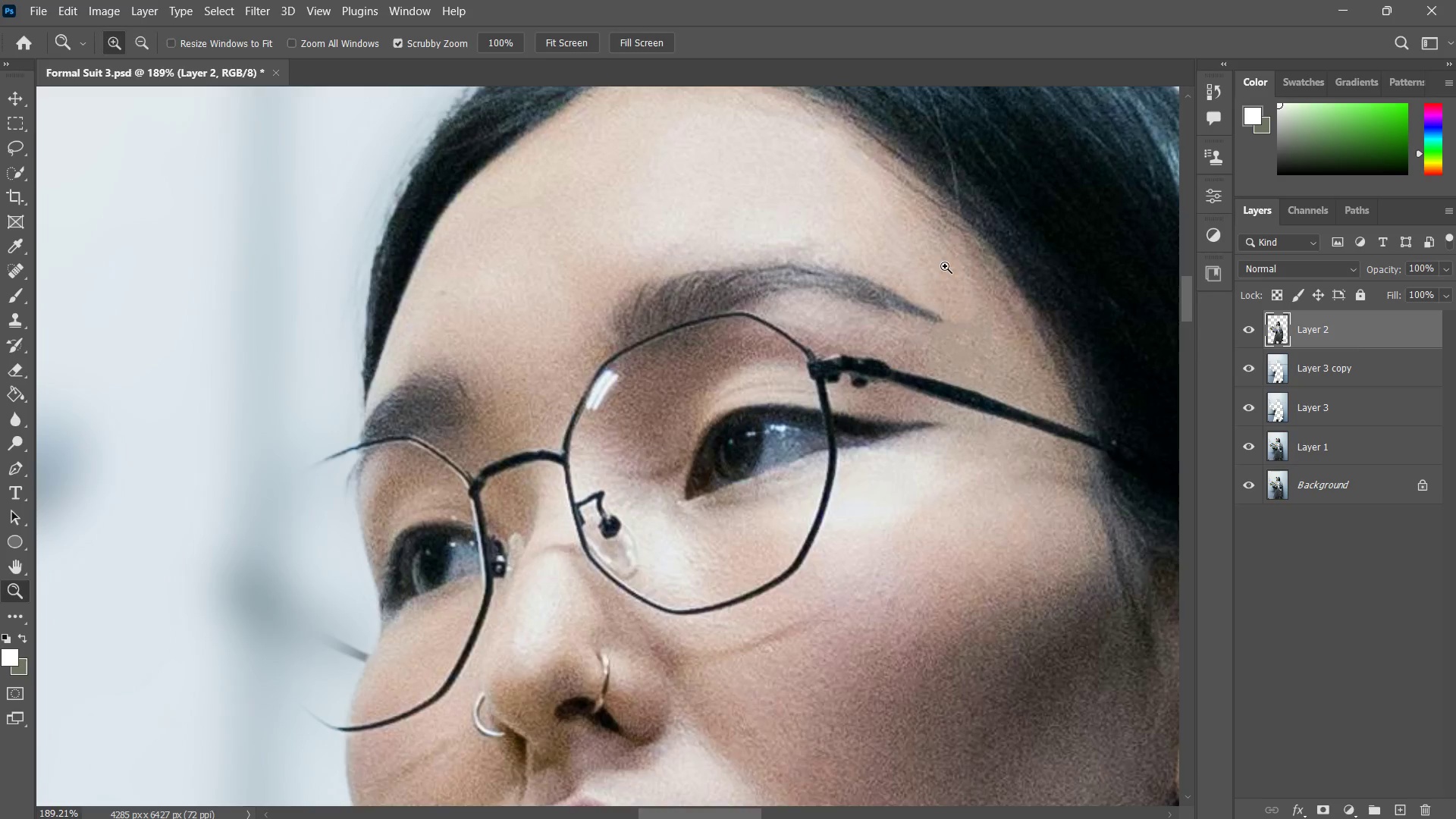 
left_click_drag(start_coordinate=[946, 270], to_coordinate=[904, 321])
 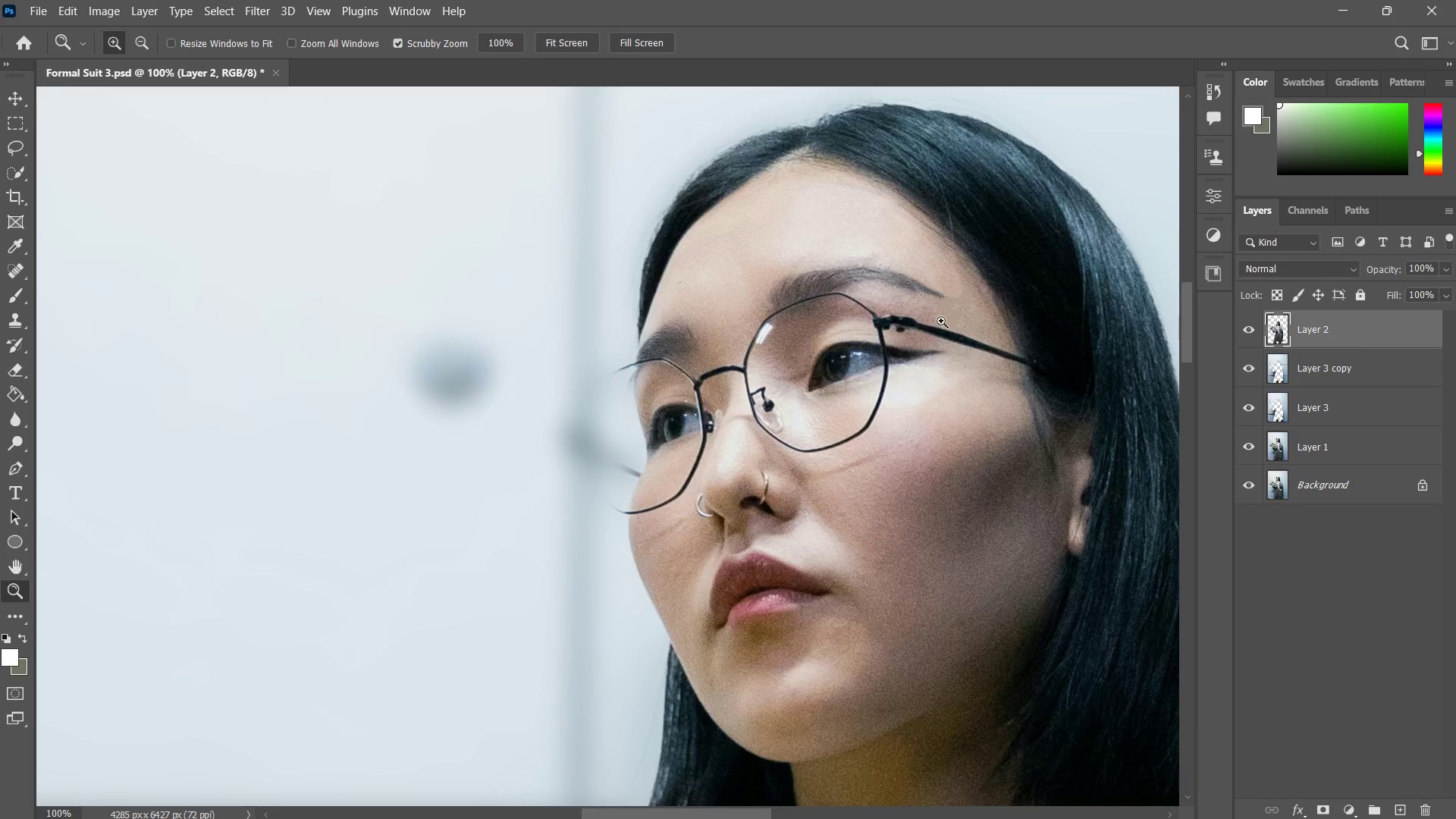 
hold_key(key=Space, duration=0.39)
 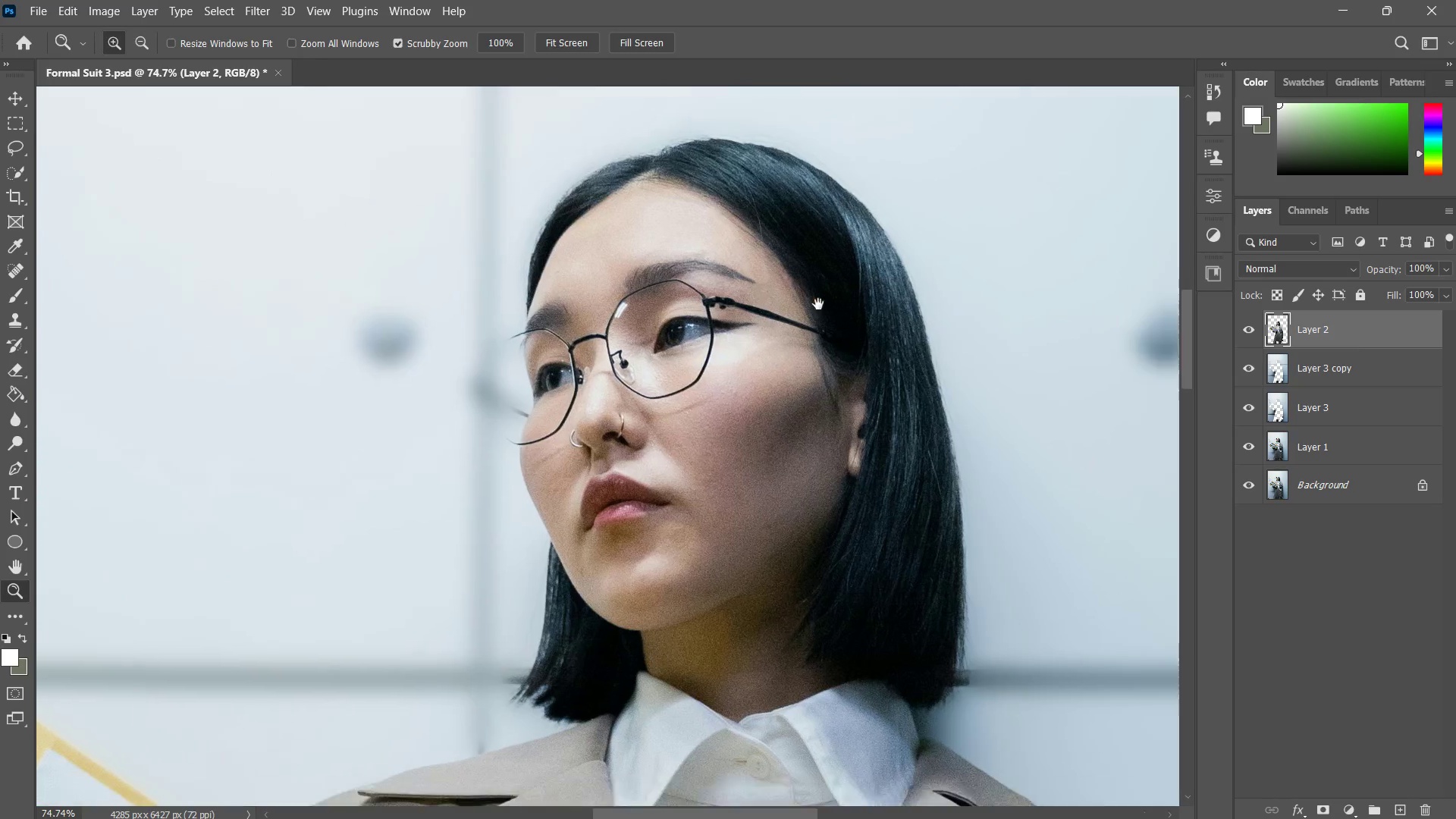 
left_click_drag(start_coordinate=[940, 326], to_coordinate=[764, 328])
 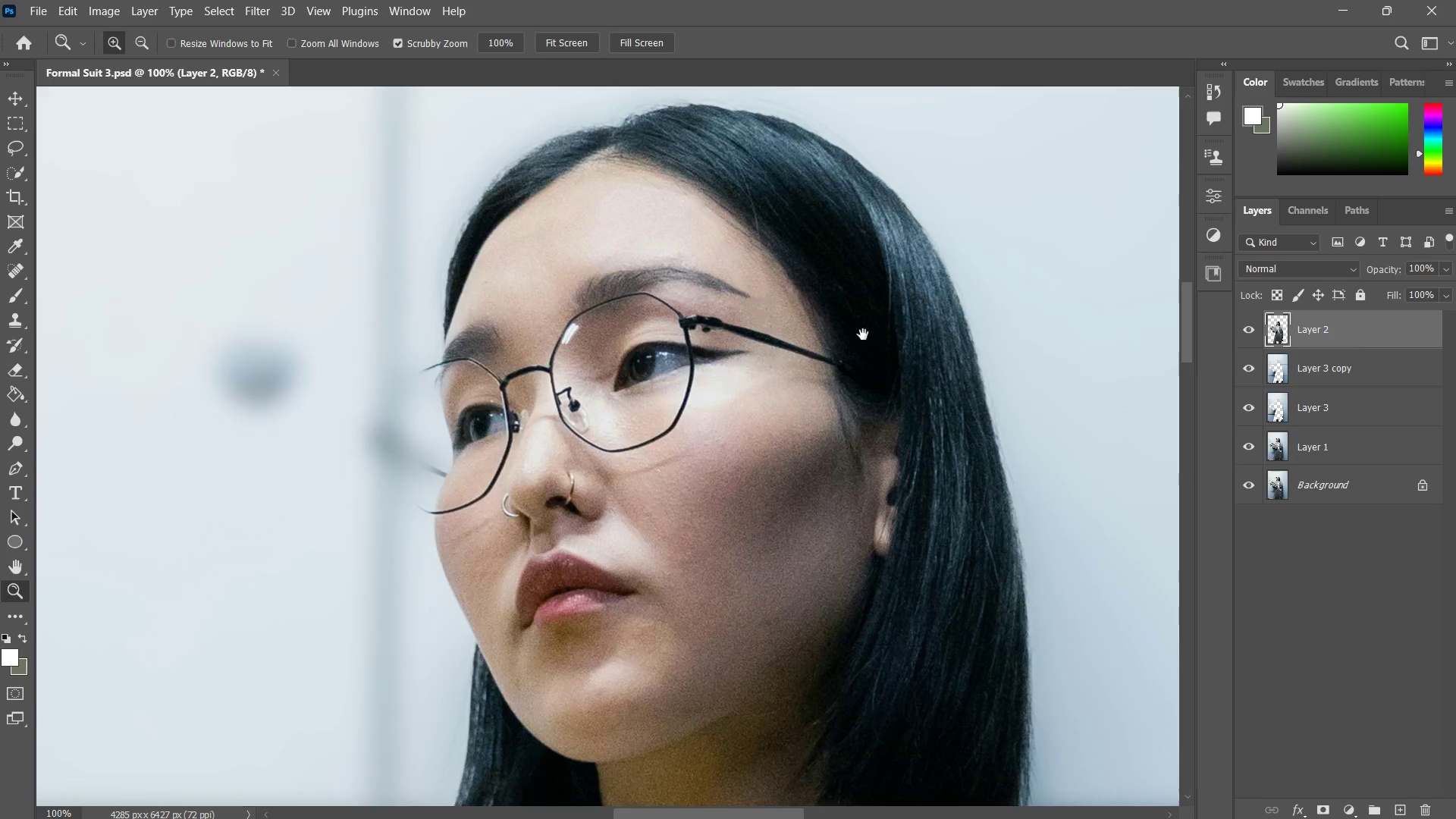 
left_click_drag(start_coordinate=[913, 343], to_coordinate=[889, 375])
 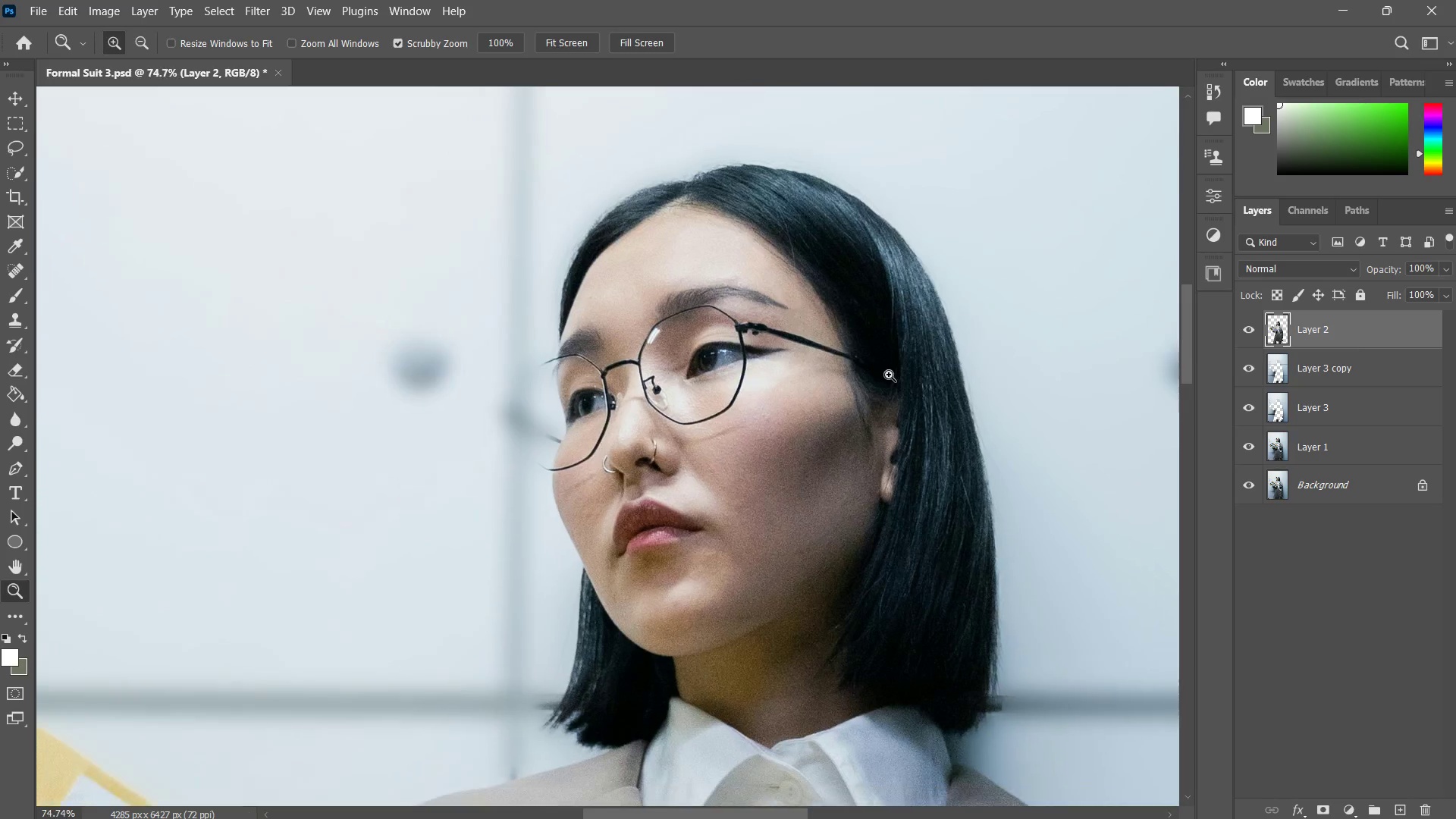 
hold_key(key=Space, duration=0.58)
 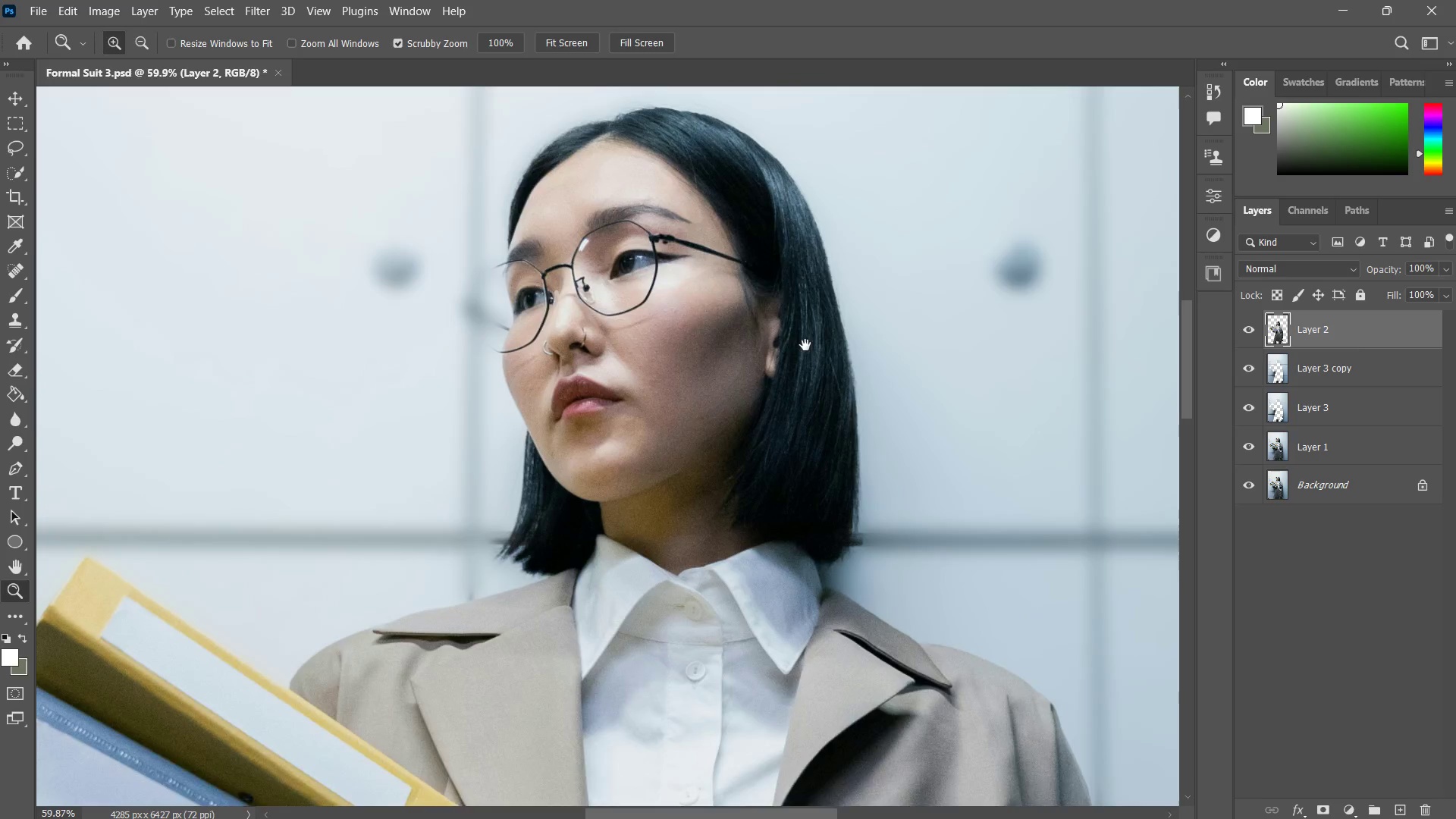 
left_click_drag(start_coordinate=[922, 388], to_coordinate=[792, 282])
 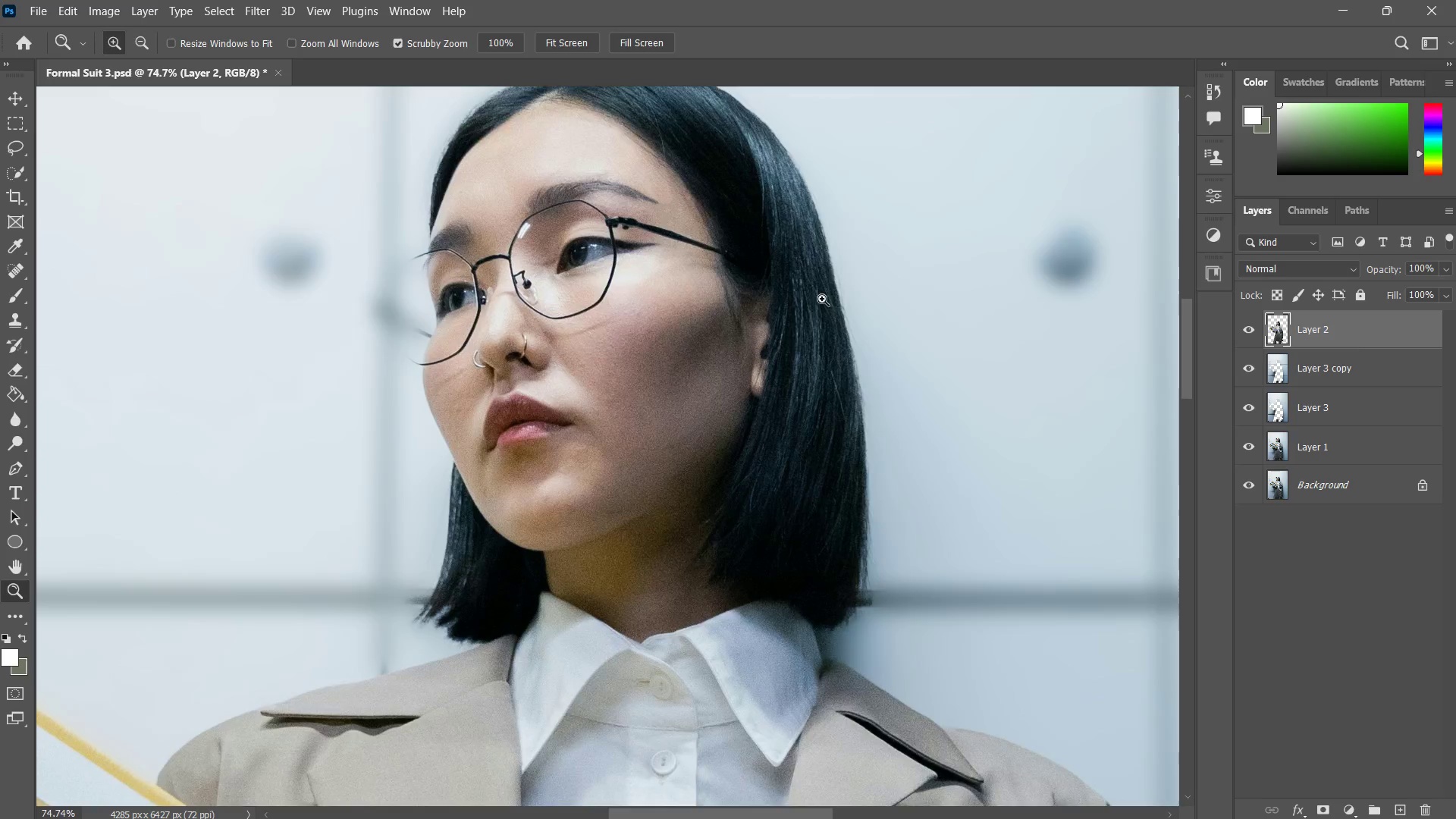 
left_click_drag(start_coordinate=[822, 304], to_coordinate=[802, 344])
 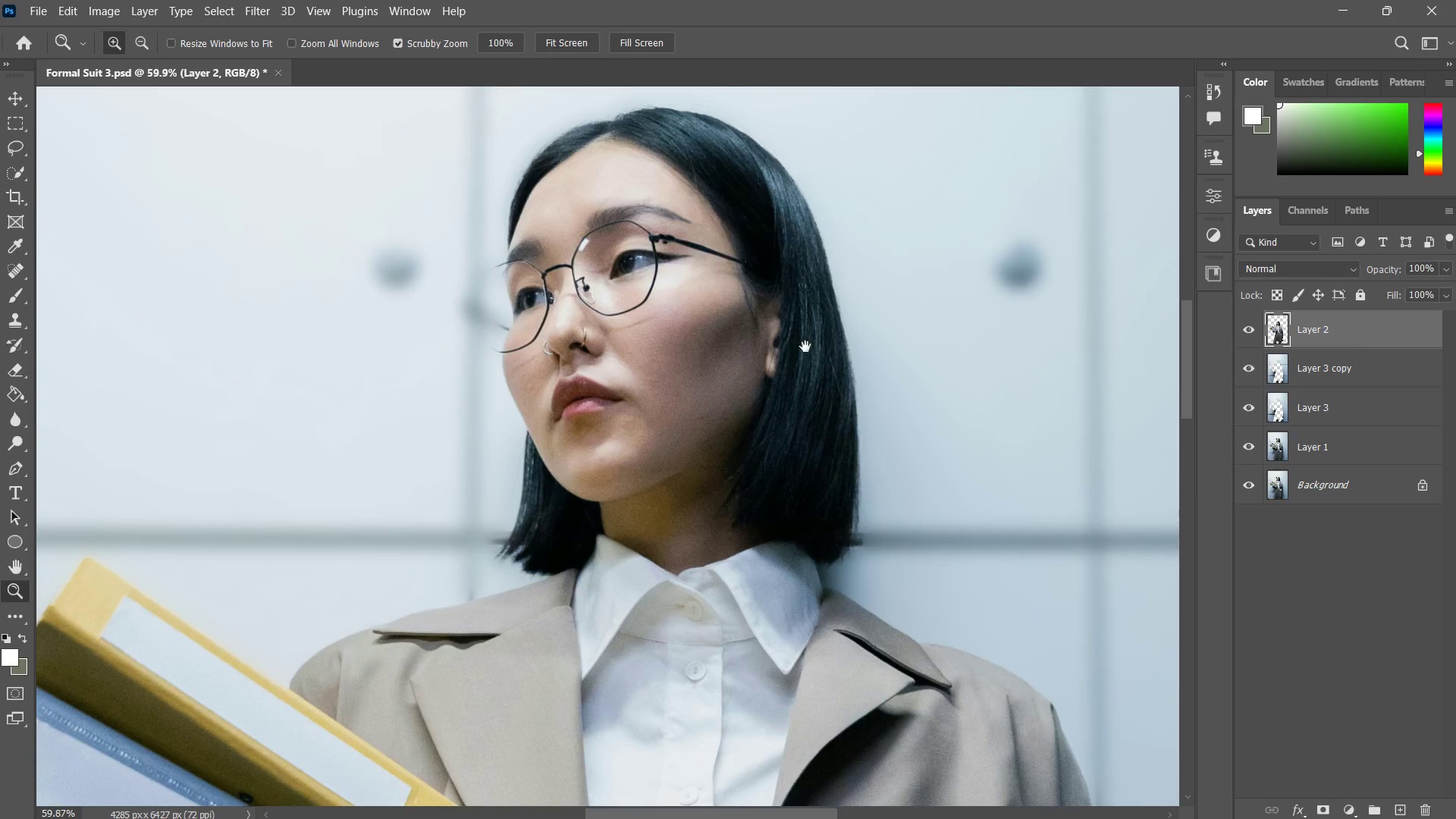 
hold_key(key=Space, duration=1.0)
 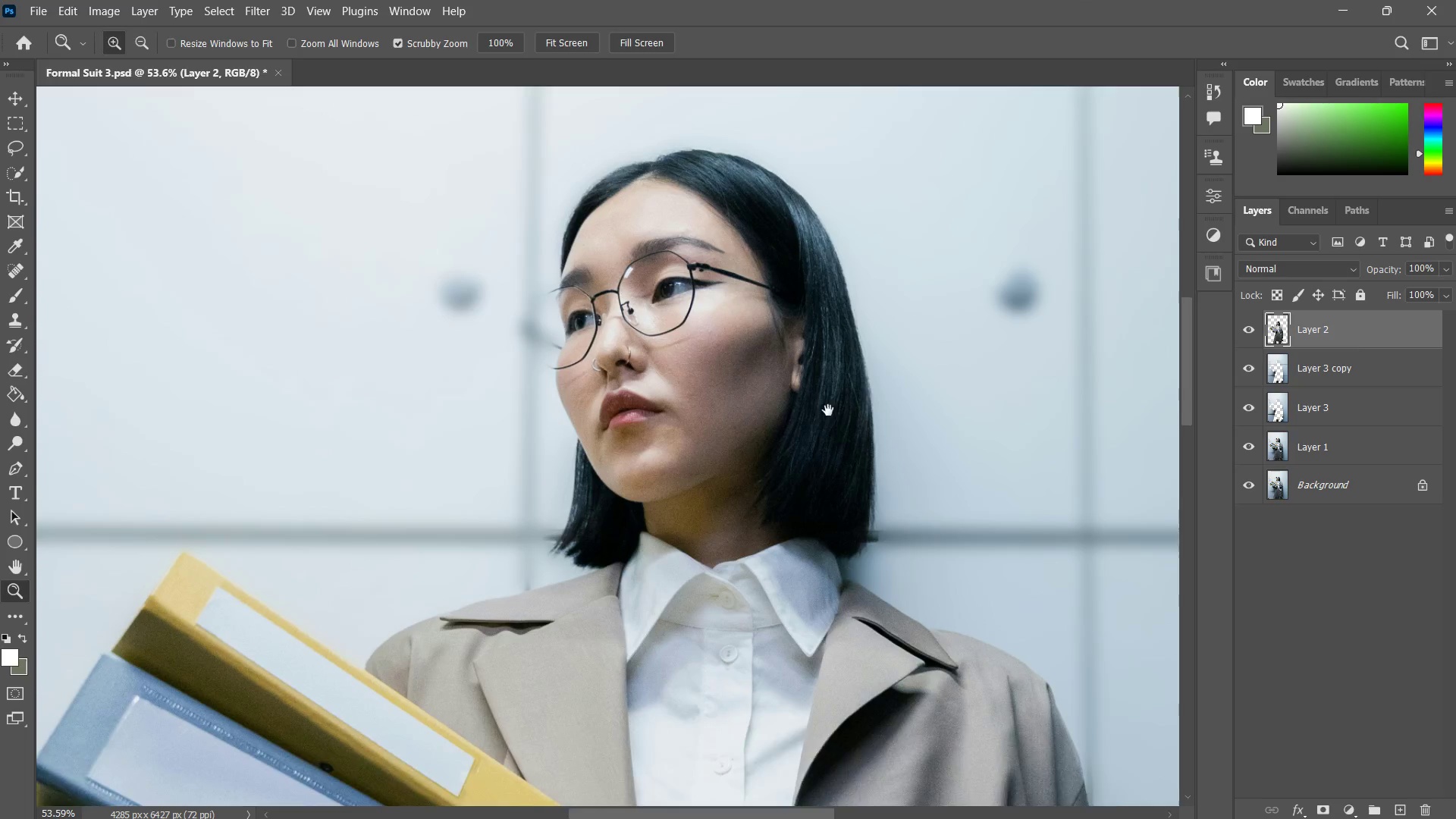 
left_click_drag(start_coordinate=[805, 342], to_coordinate=[827, 357])
 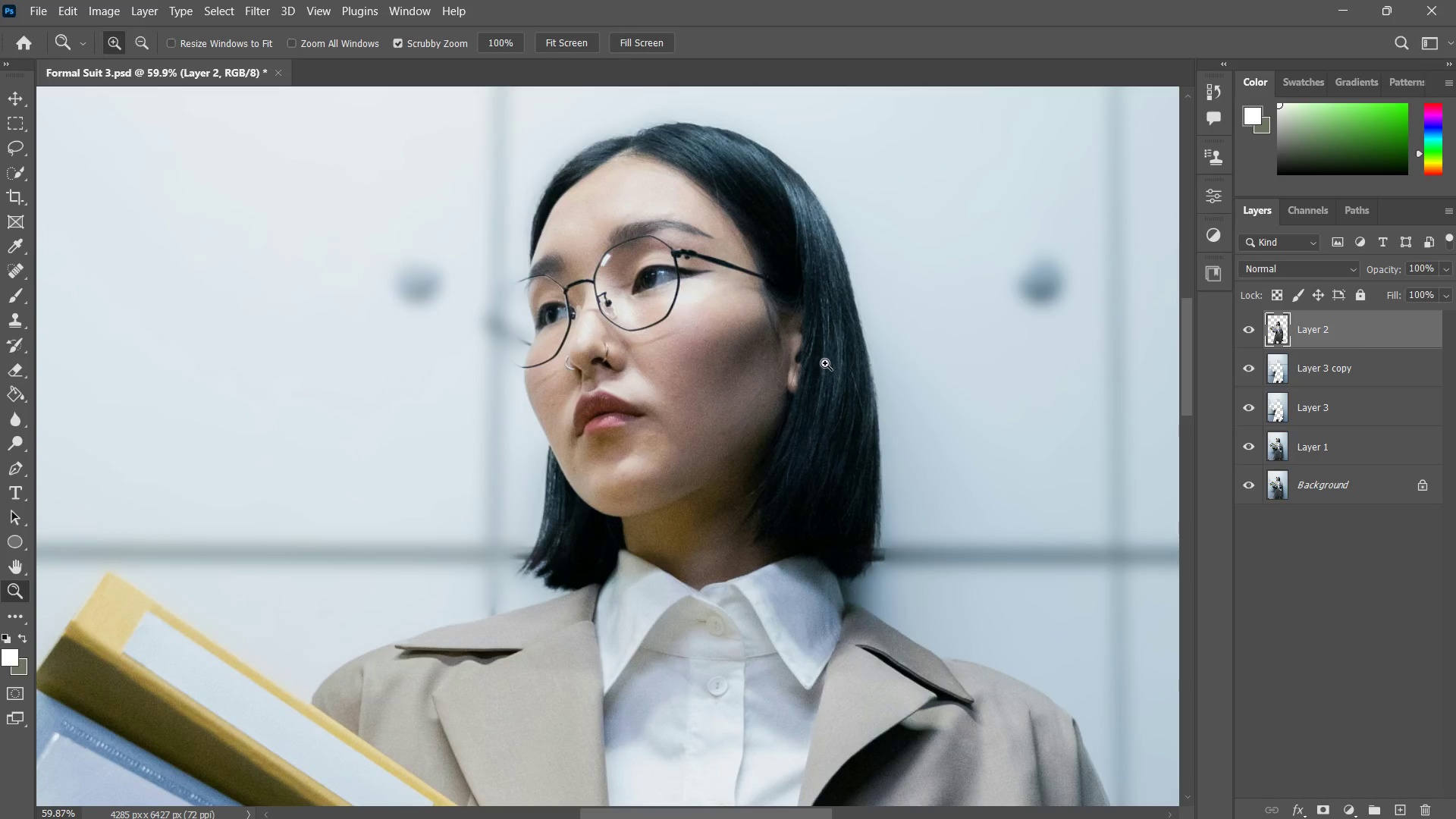 
left_click_drag(start_coordinate=[827, 357], to_coordinate=[818, 396])
 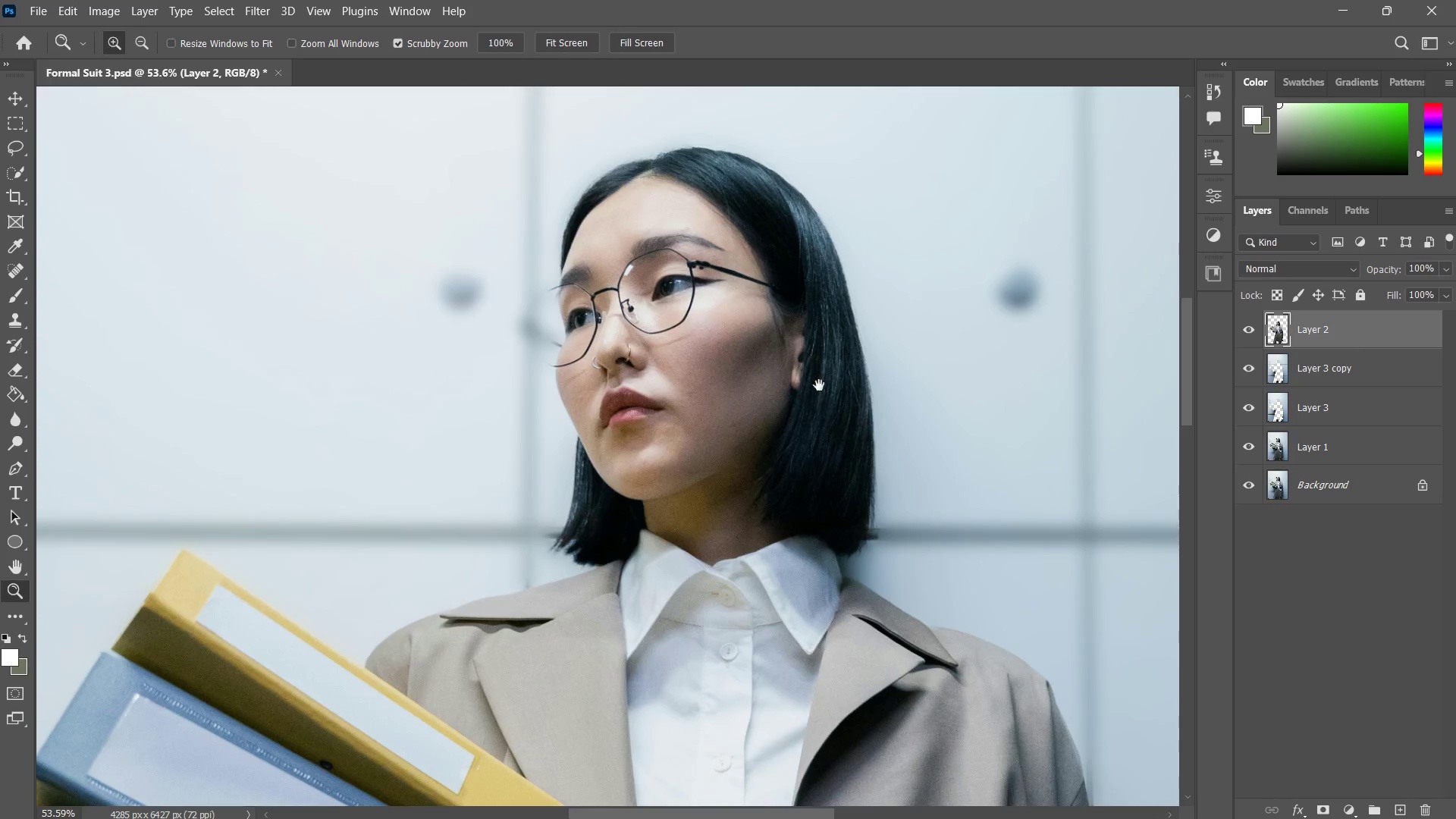 
hold_key(key=Space, duration=0.33)
 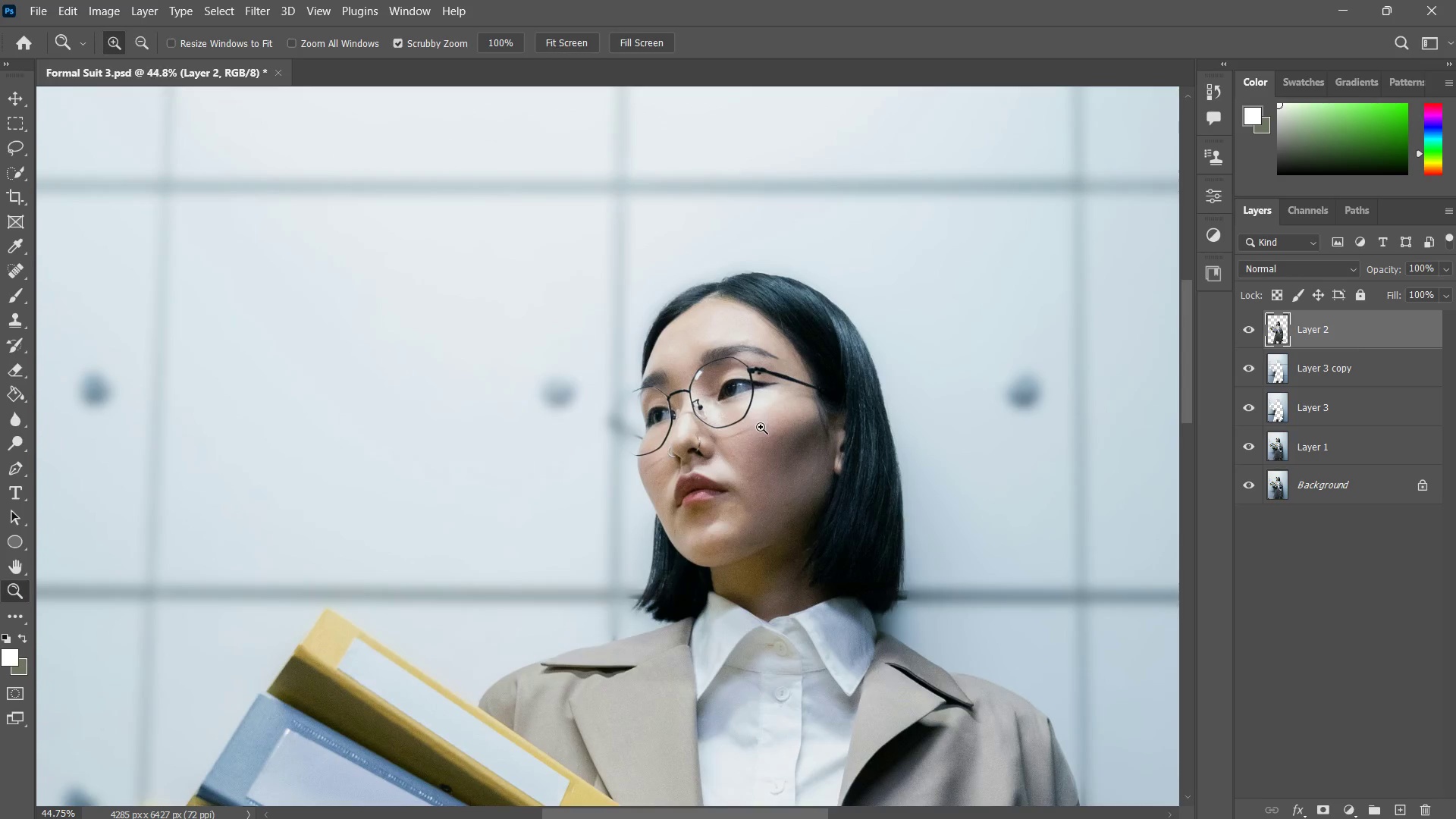 
left_click_drag(start_coordinate=[815, 375], to_coordinate=[848, 438])
 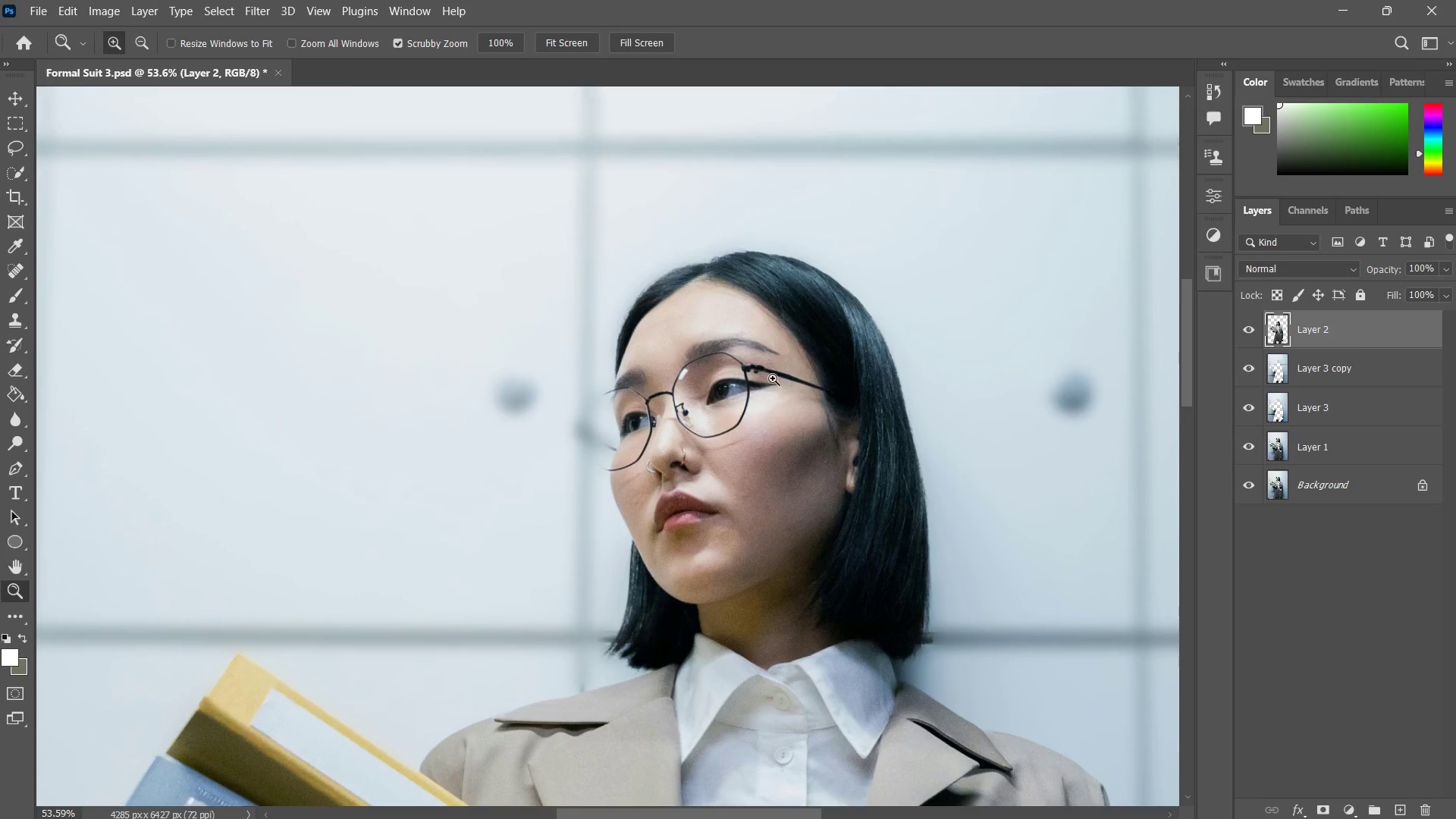 
left_click_drag(start_coordinate=[773, 378], to_coordinate=[760, 427])
 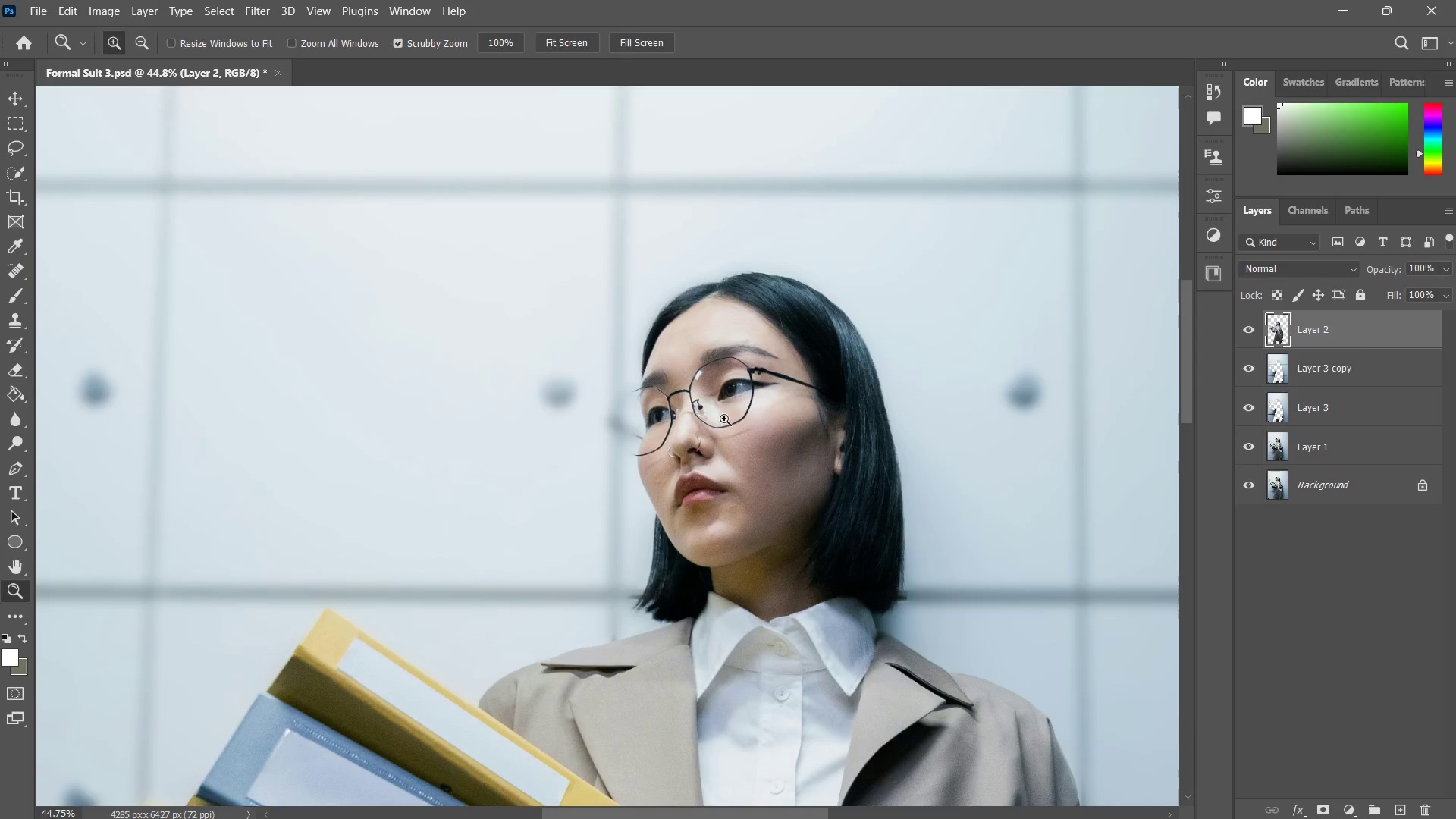 
left_click_drag(start_coordinate=[724, 419], to_coordinate=[791, 339])
 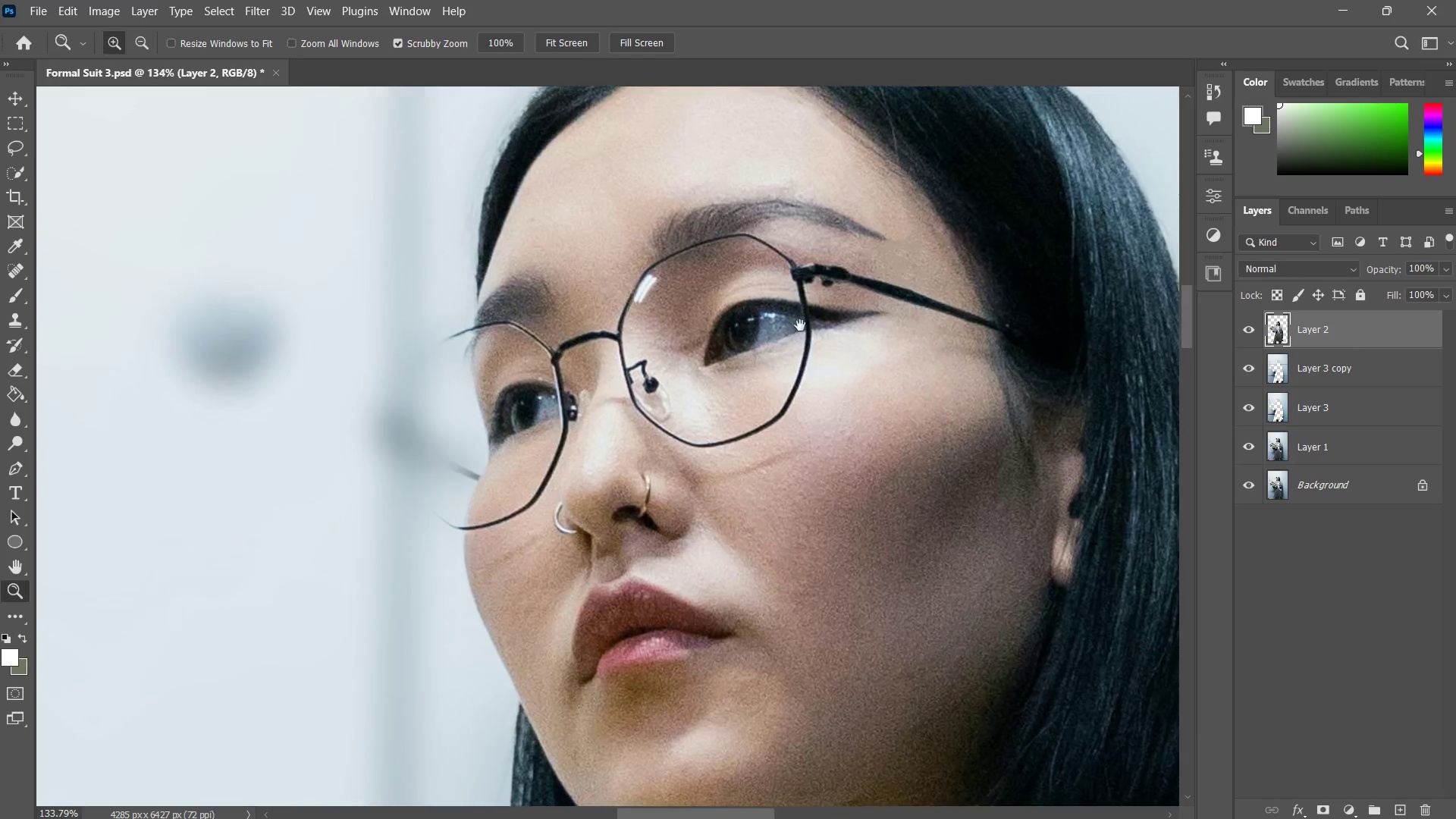 
left_click_drag(start_coordinate=[801, 325], to_coordinate=[788, 349])
 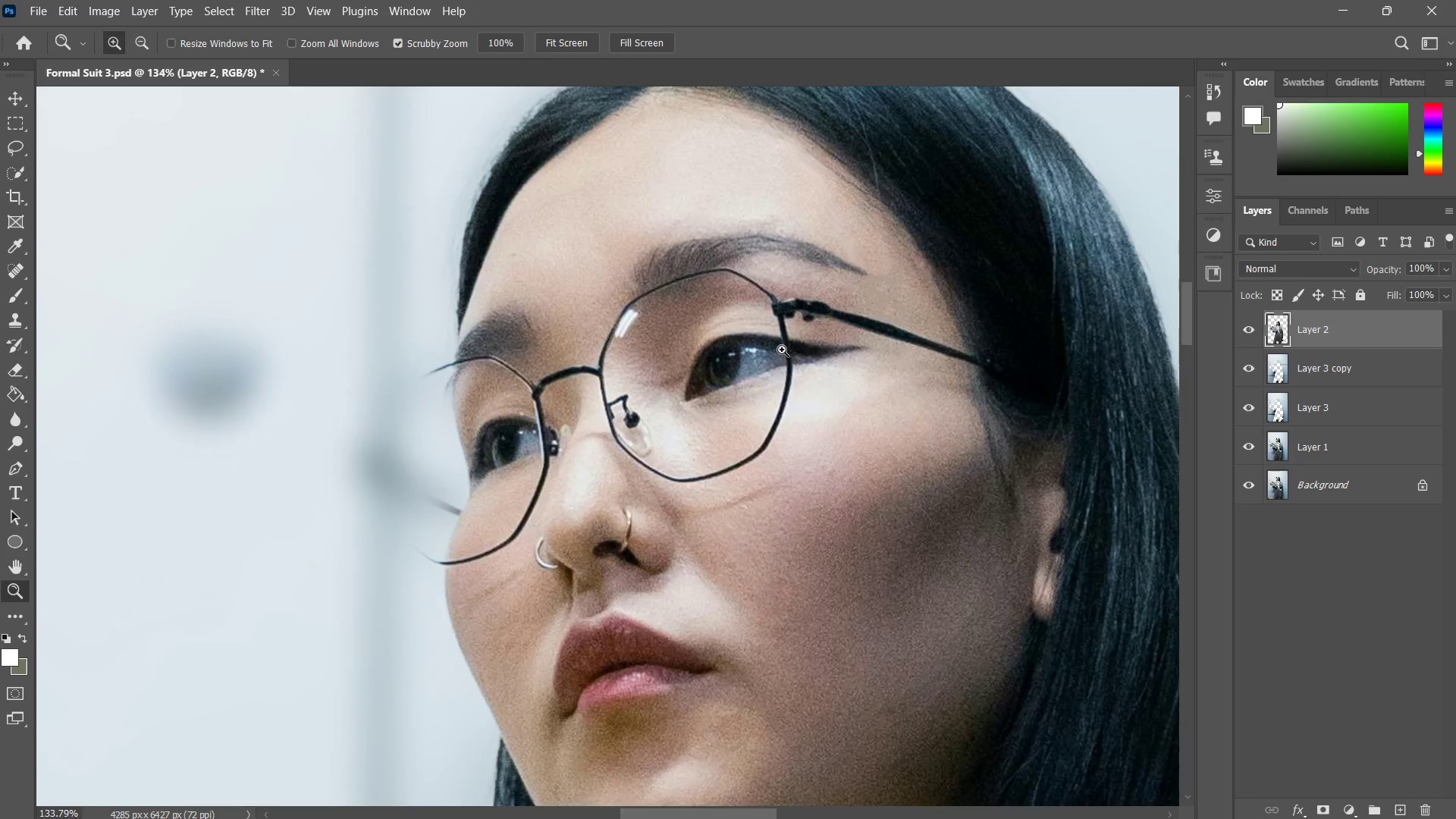 
left_click_drag(start_coordinate=[780, 351], to_coordinate=[788, 342])
 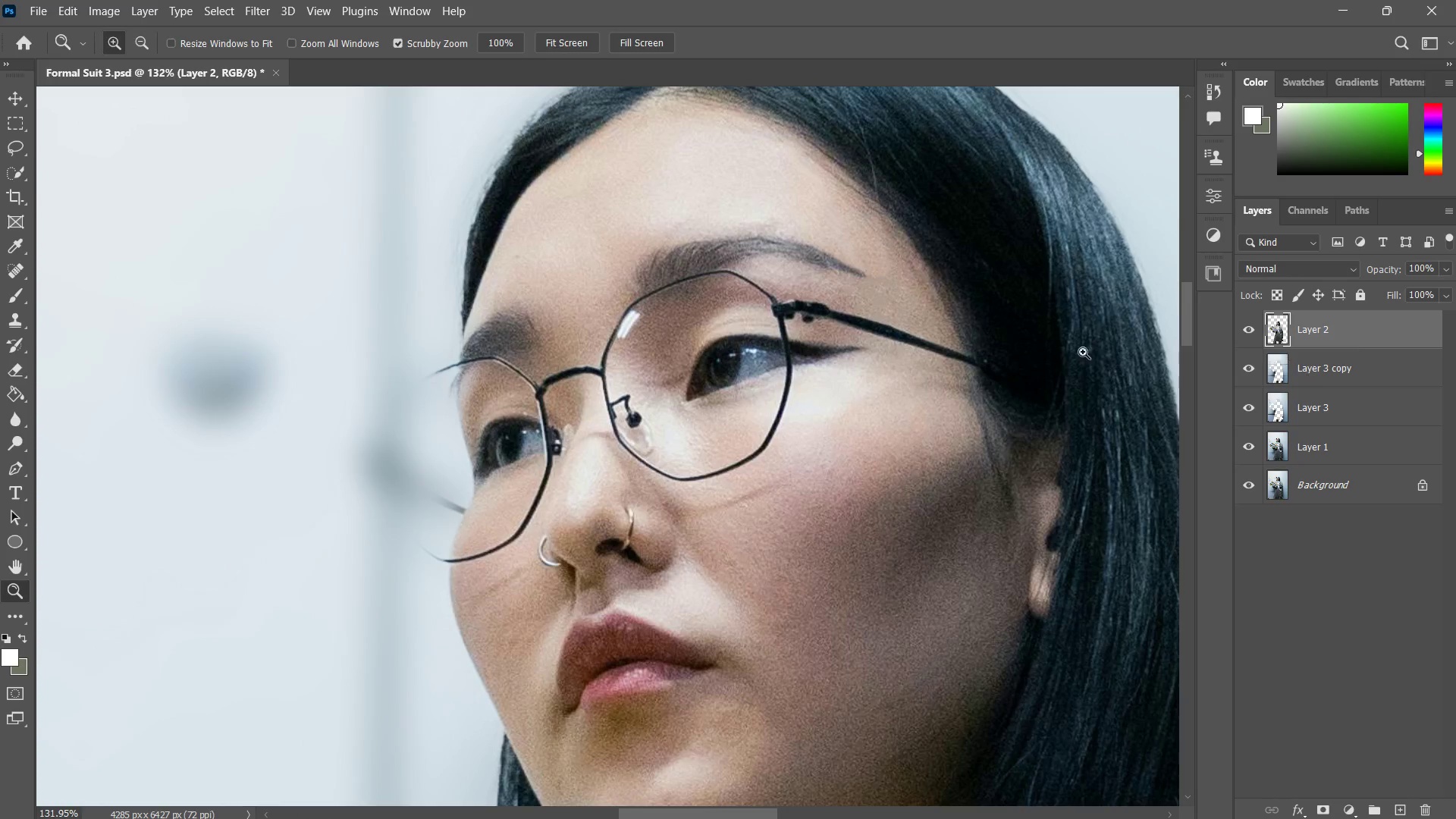 
left_click_drag(start_coordinate=[803, 367], to_coordinate=[847, 328])
 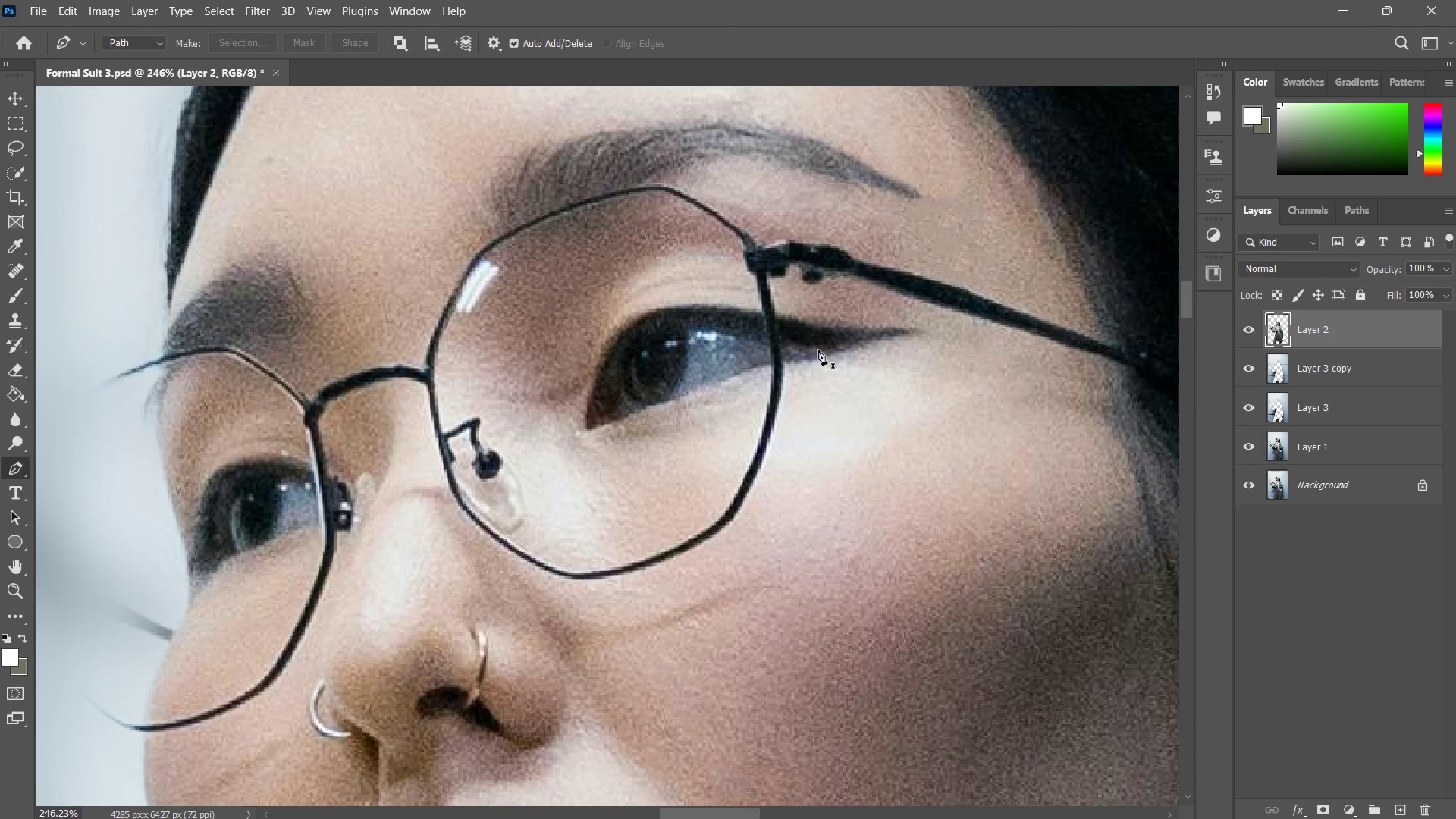 
left_click([818, 350])
 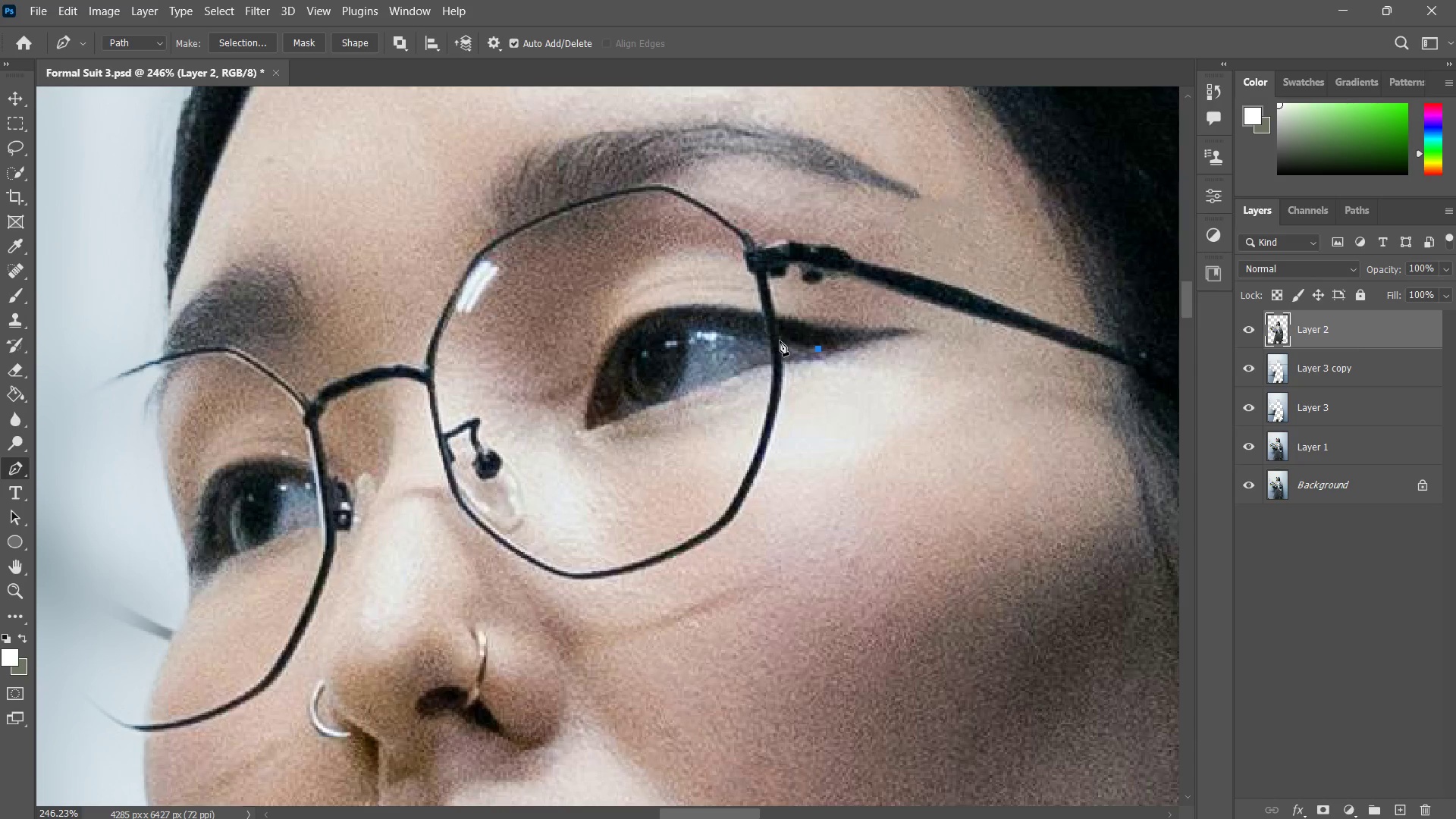 
left_click([781, 340])
 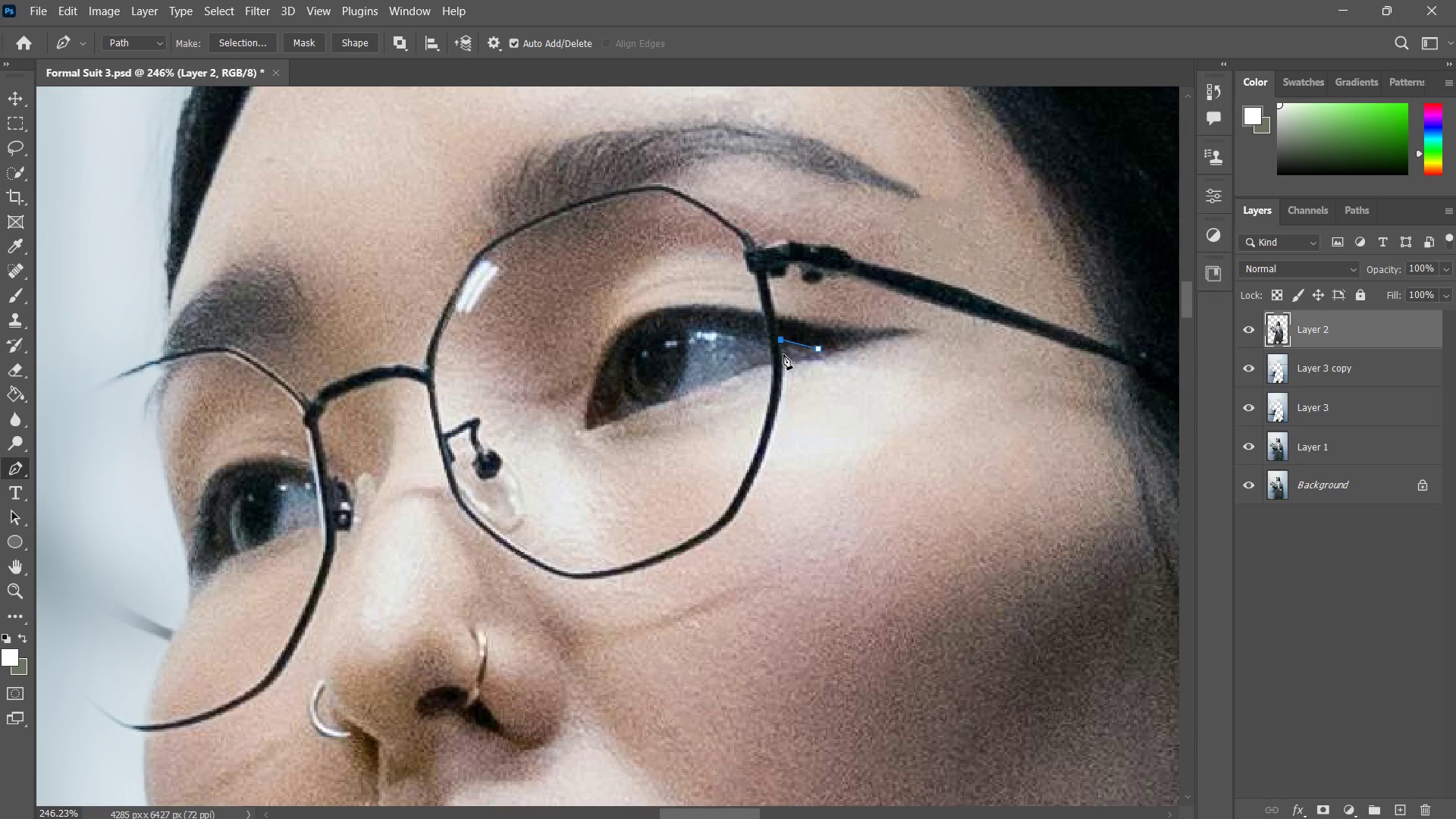 
left_click([782, 355])
 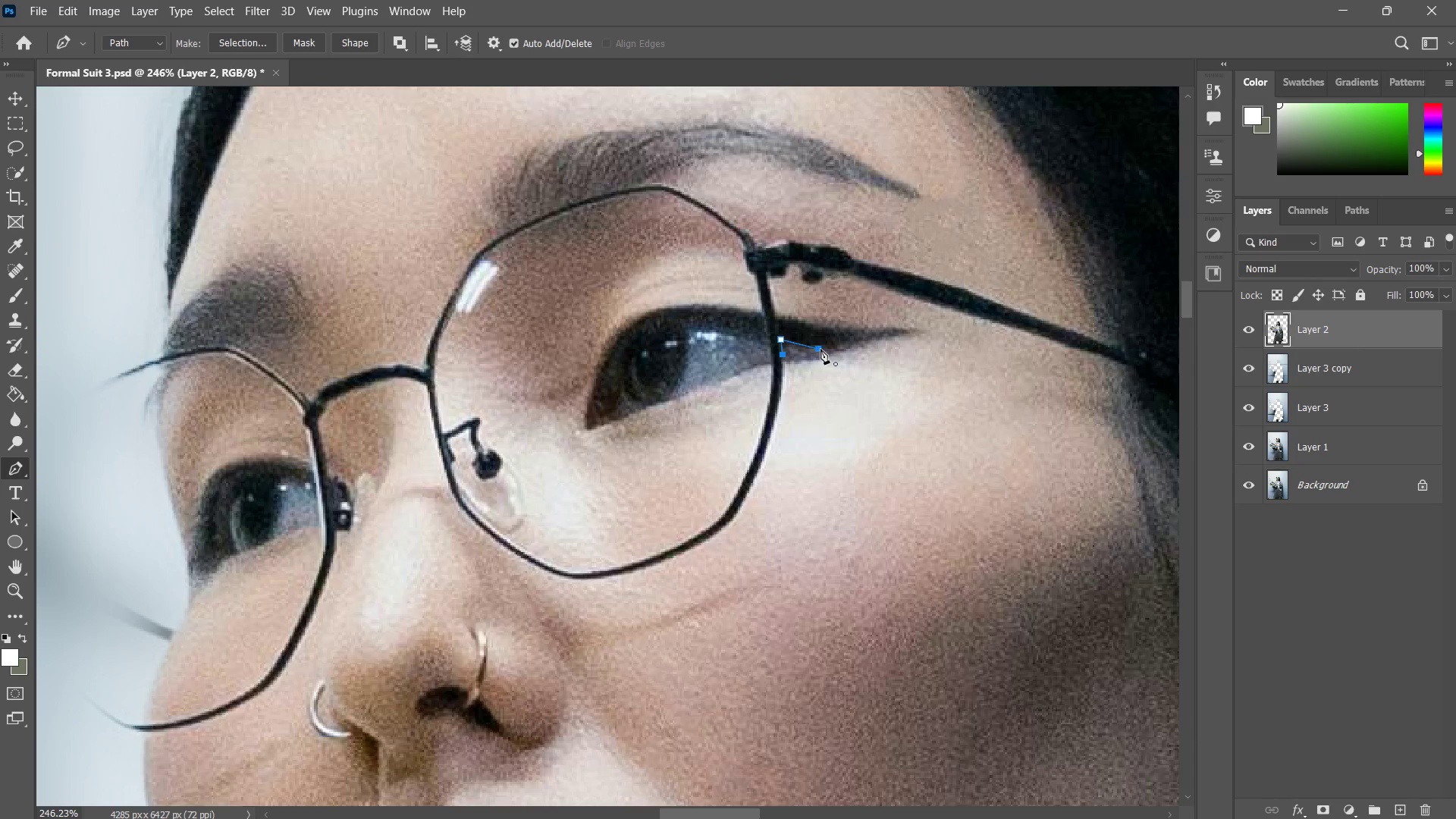 
left_click([822, 349])
 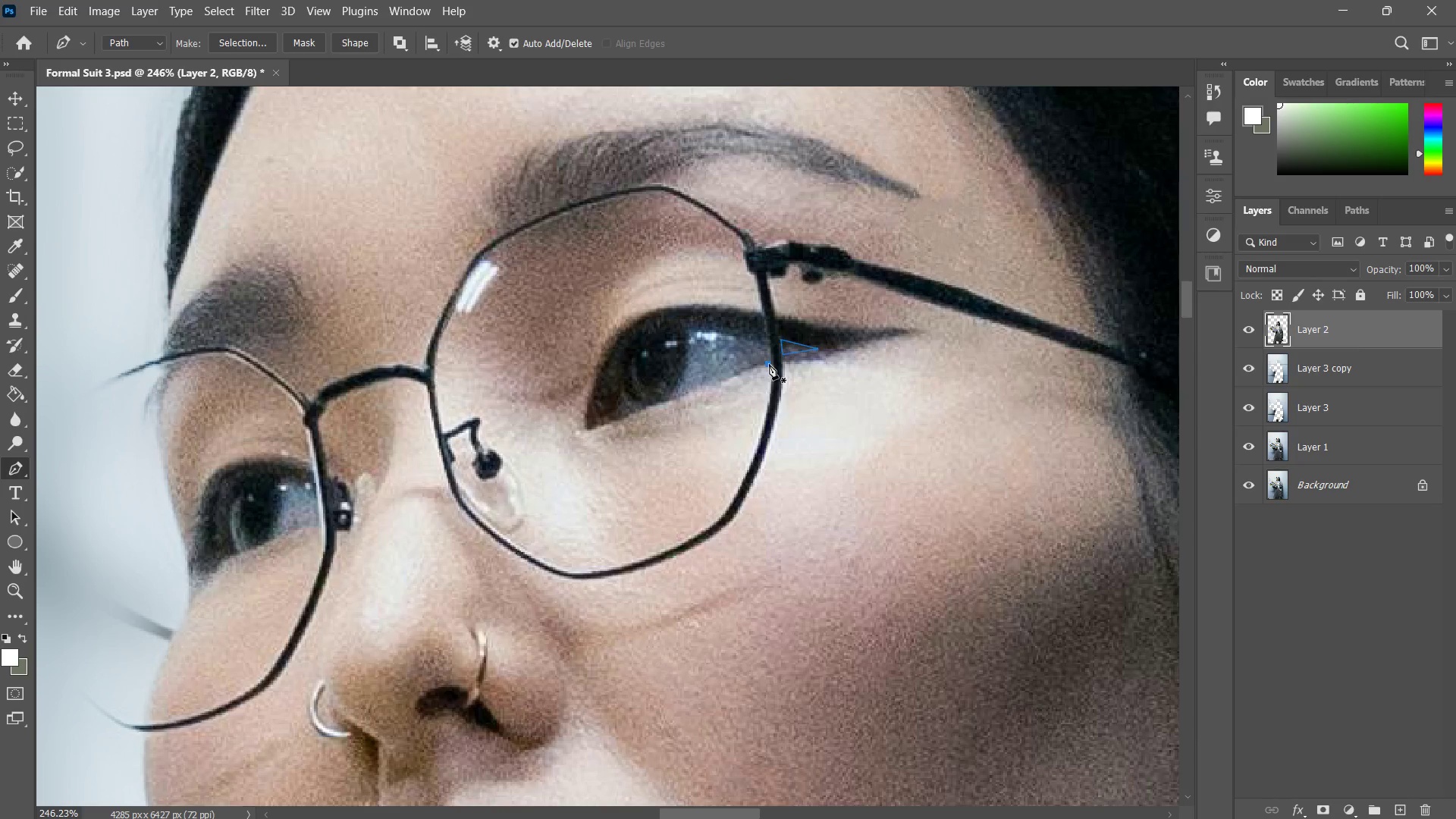 
key(Control+ControlLeft)
 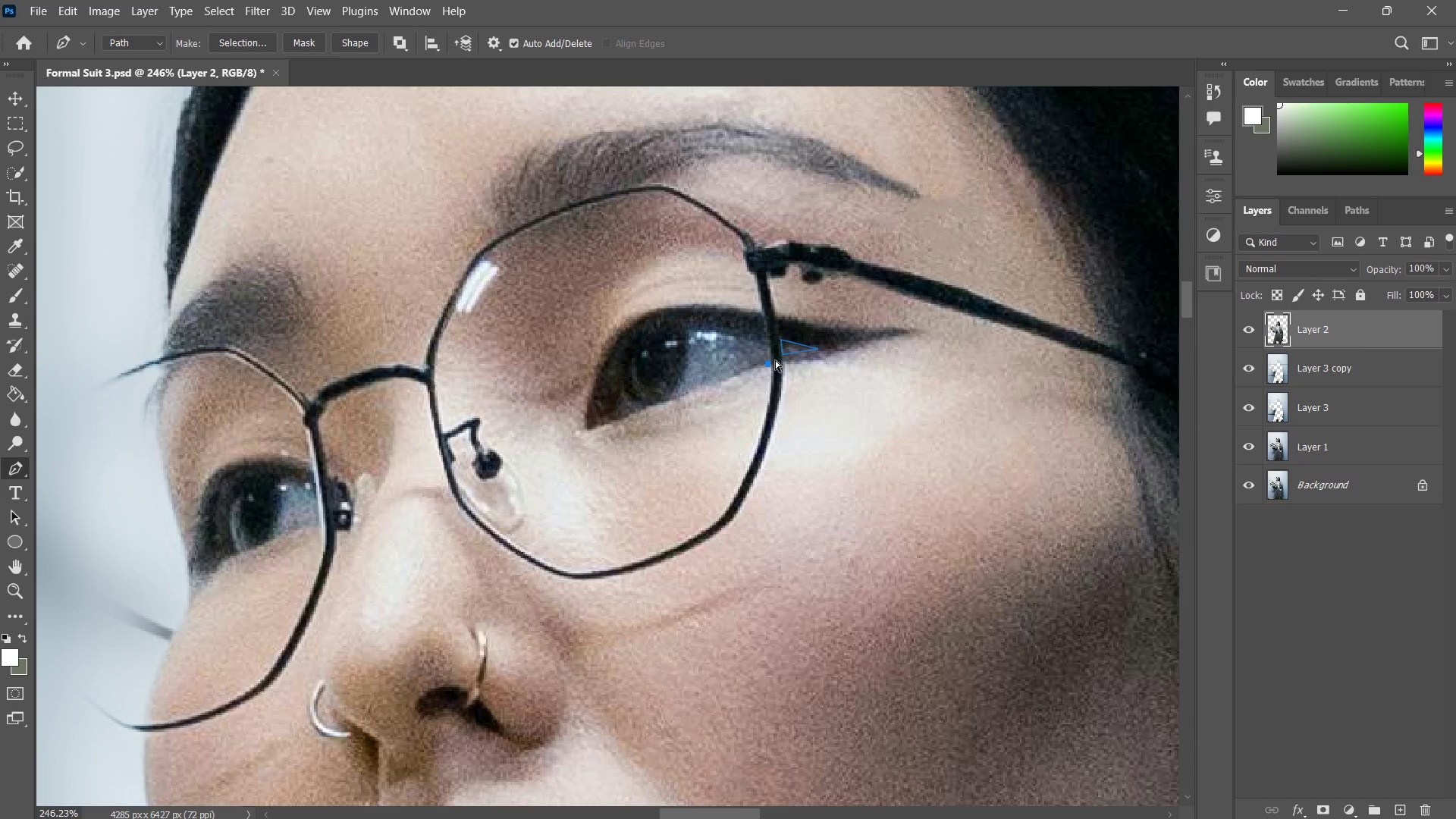 
key(Control+Z)
 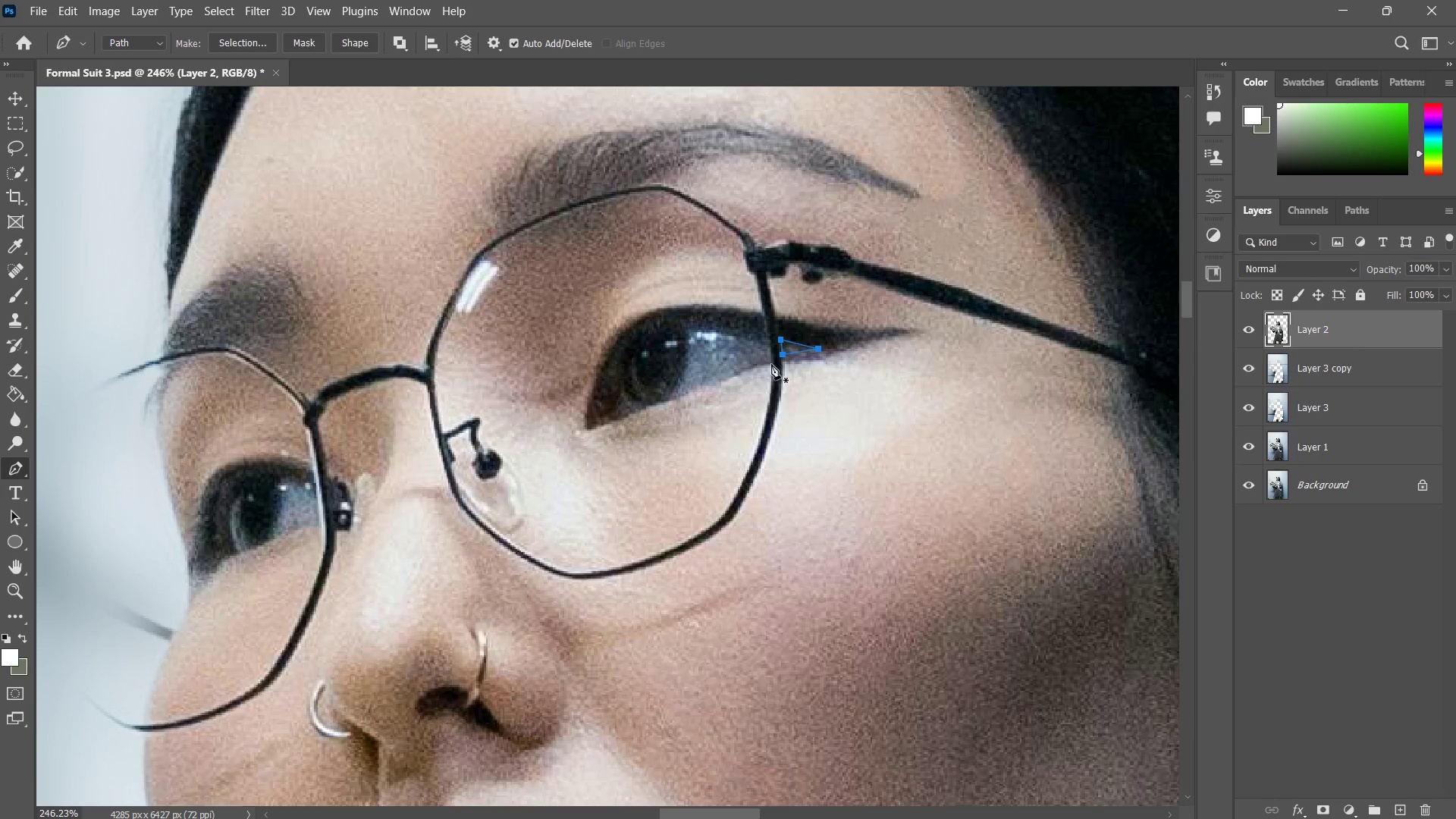 
left_click([771, 364])
 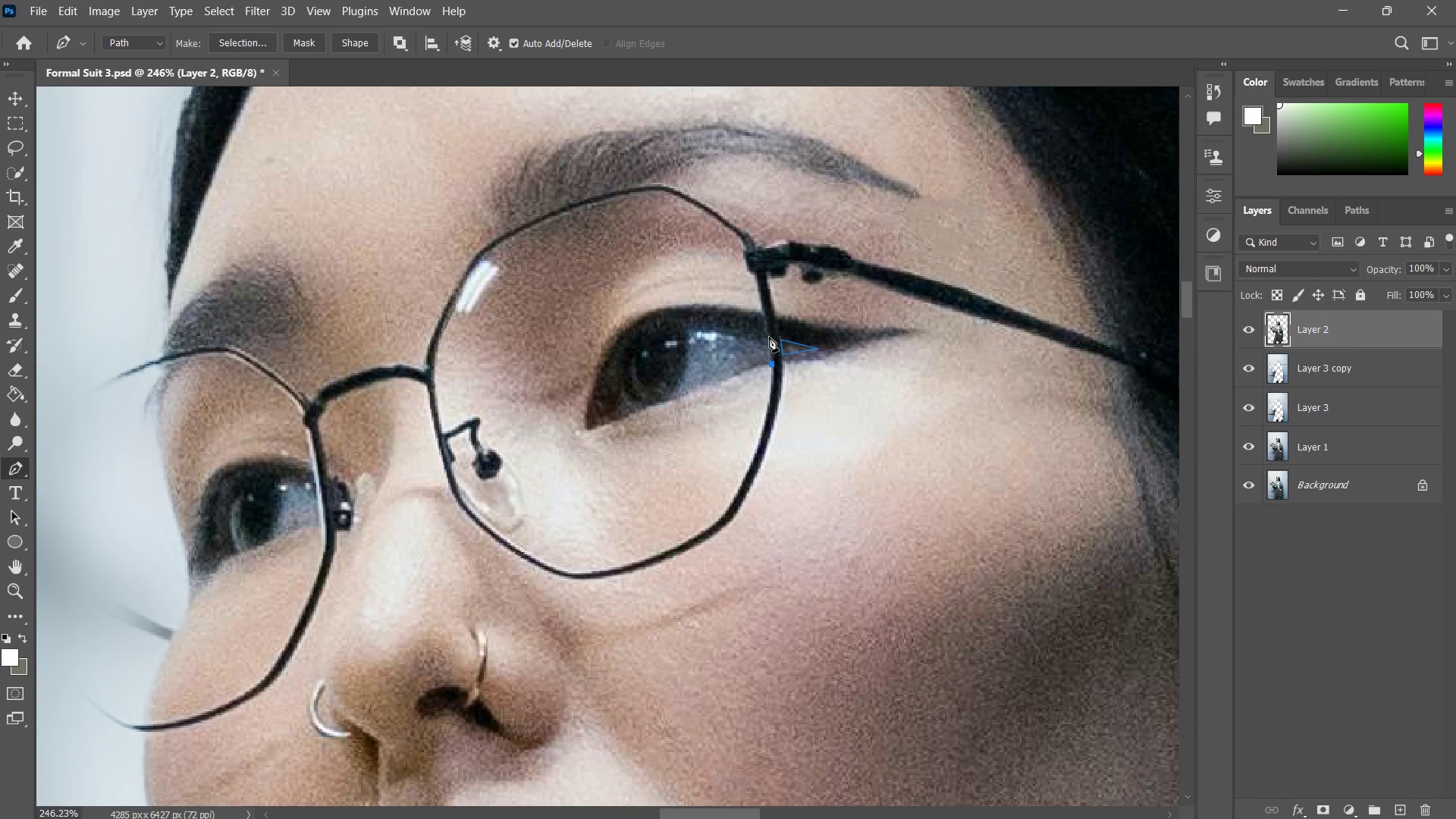 
left_click([767, 339])
 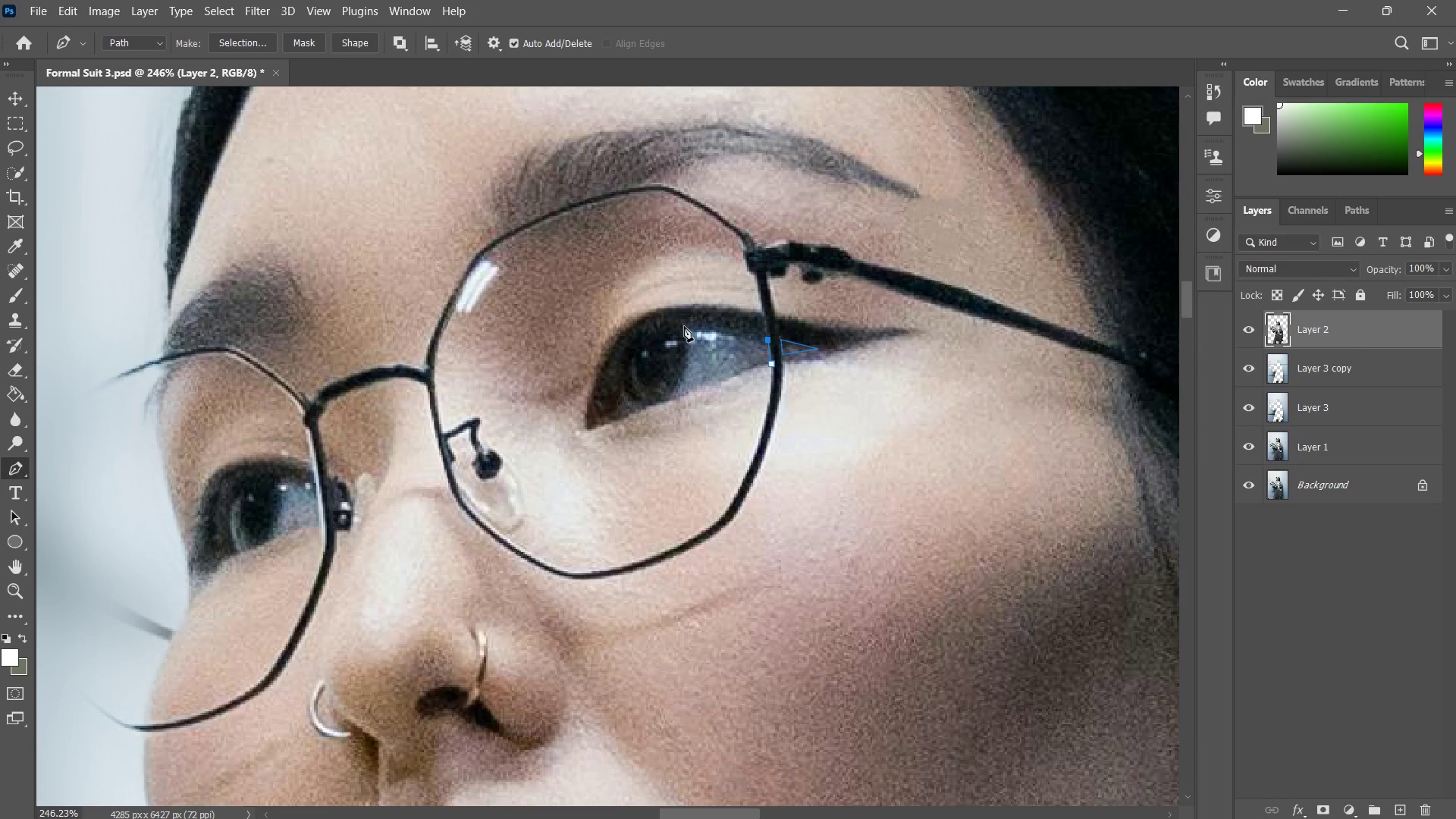 
left_click([684, 326])
 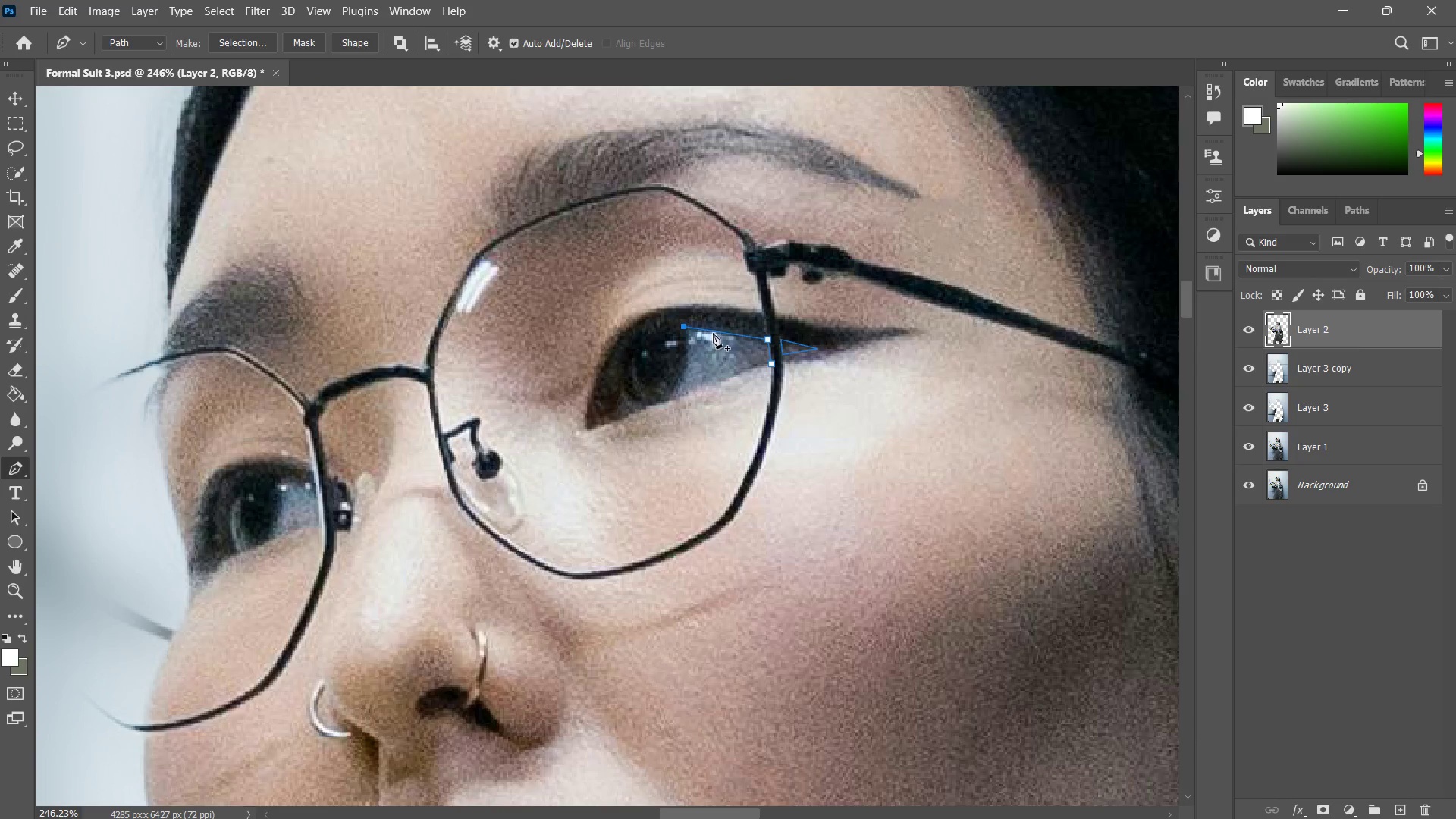 
left_click([713, 331])
 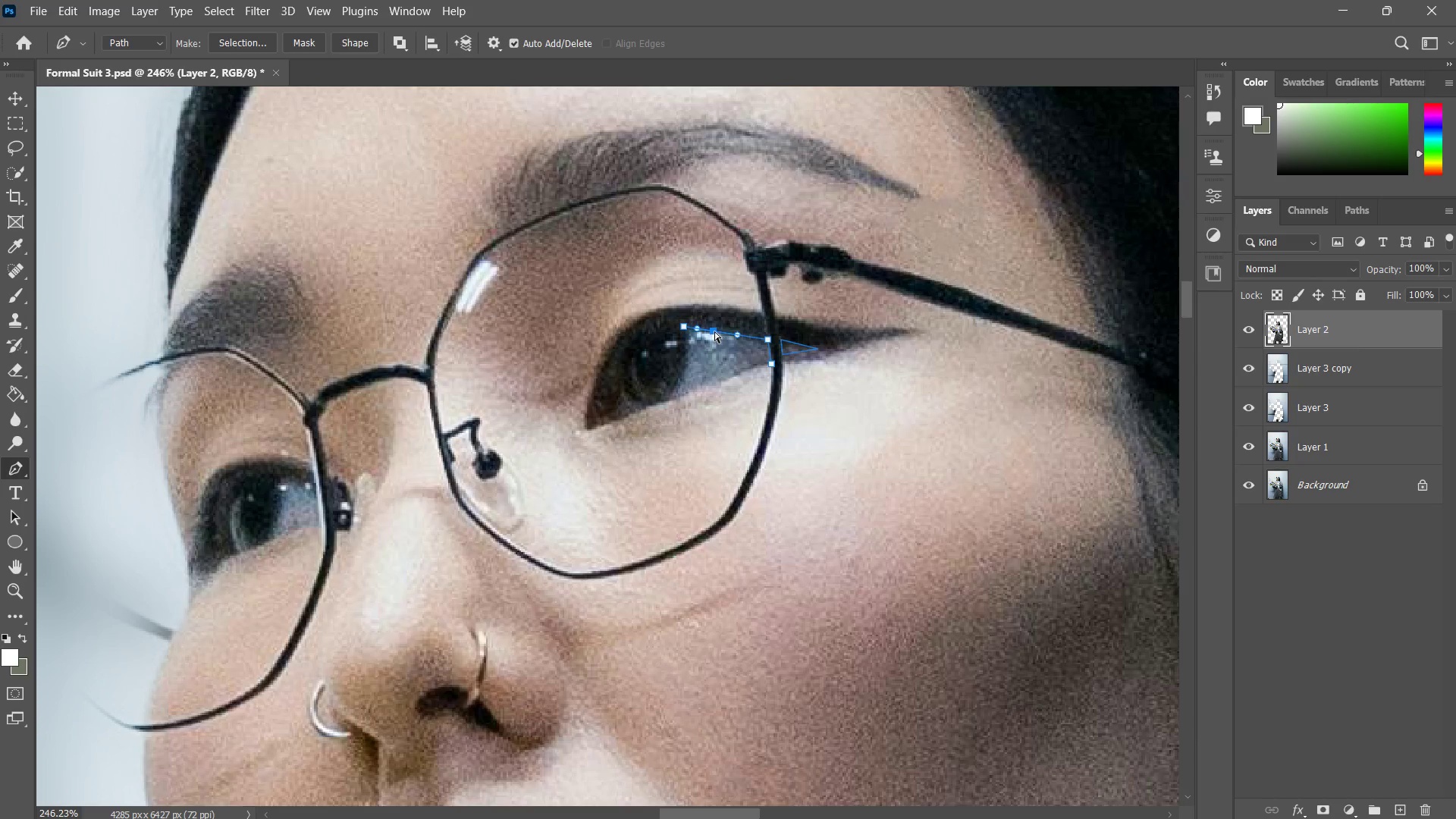 
hold_key(key=ControlLeft, duration=0.86)
left_click_drag(start_coordinate=[714, 331], to_coordinate=[718, 324])
 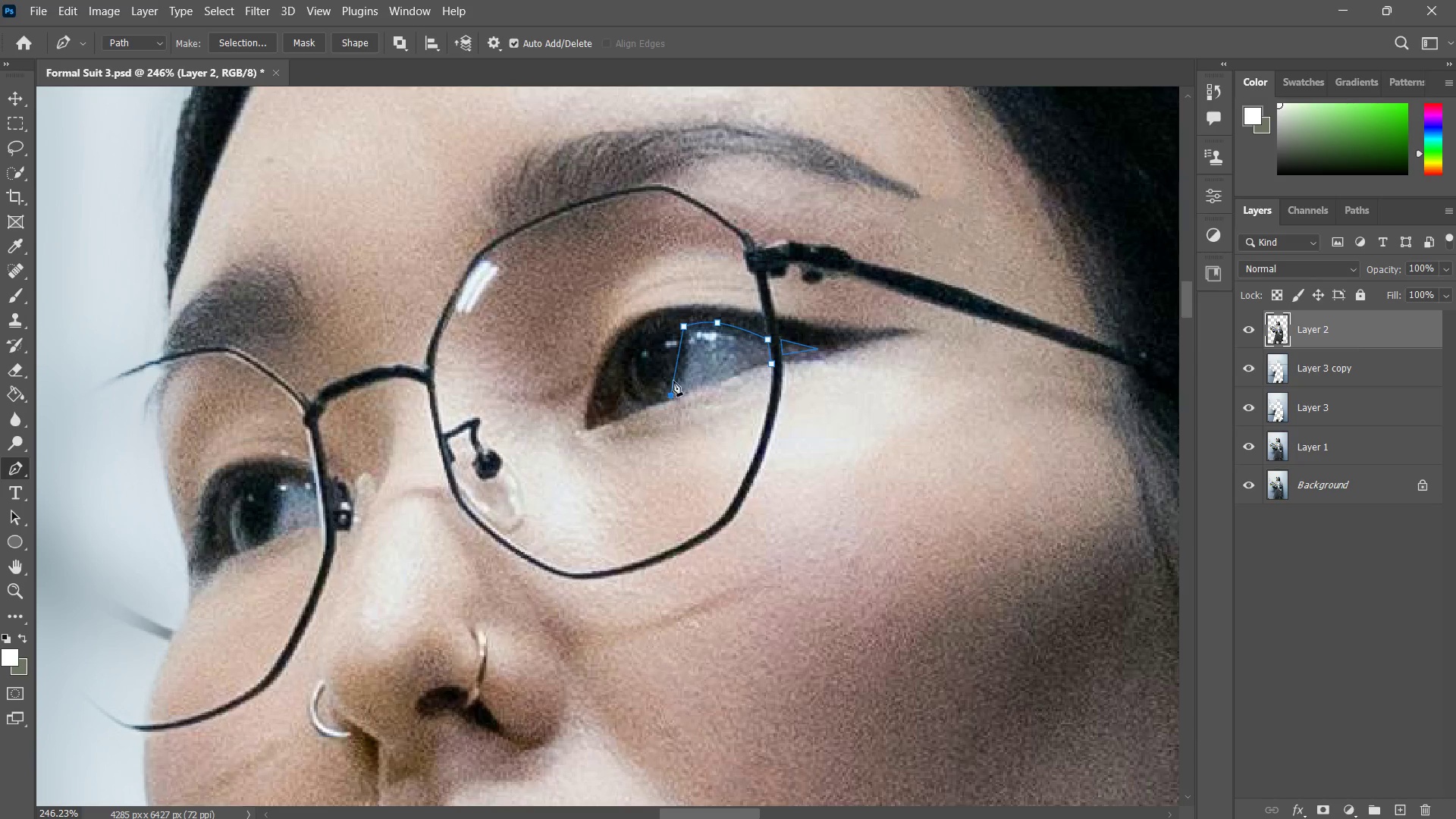 
double_click([674, 376])
 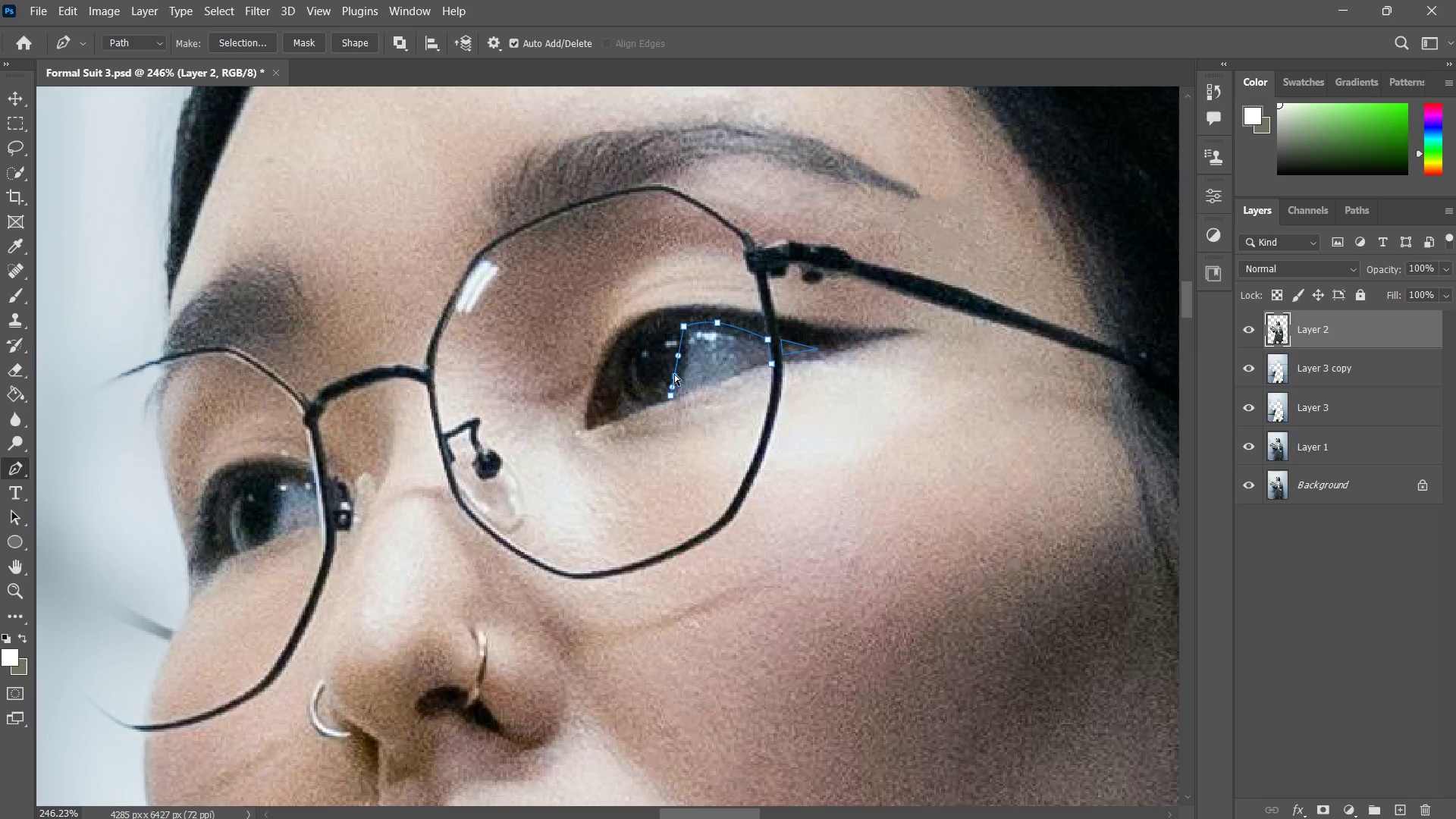 
hold_key(key=ControlLeft, duration=0.86)
left_click_drag(start_coordinate=[674, 374], to_coordinate=[685, 368])
 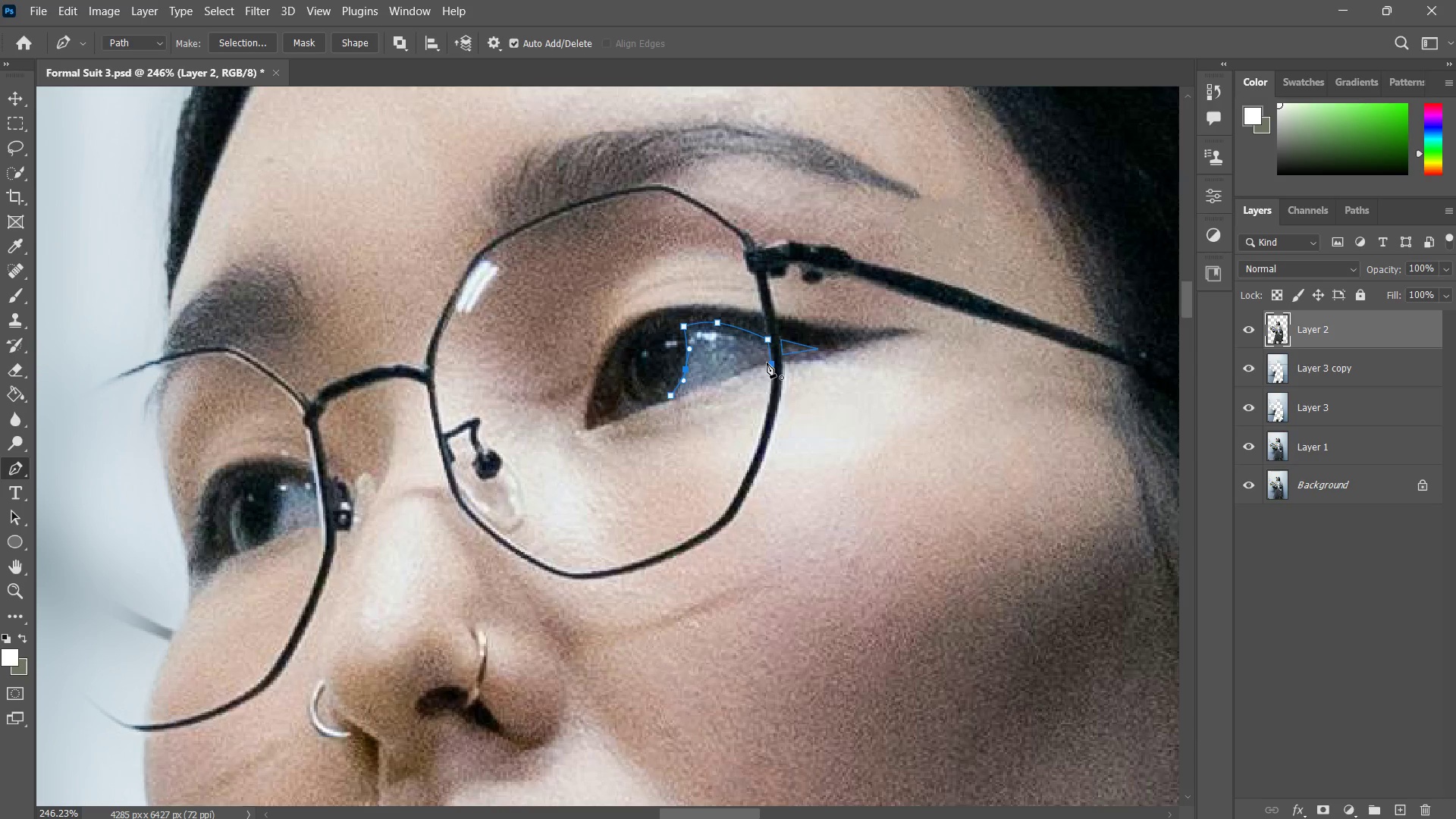 
left_click([767, 362])
 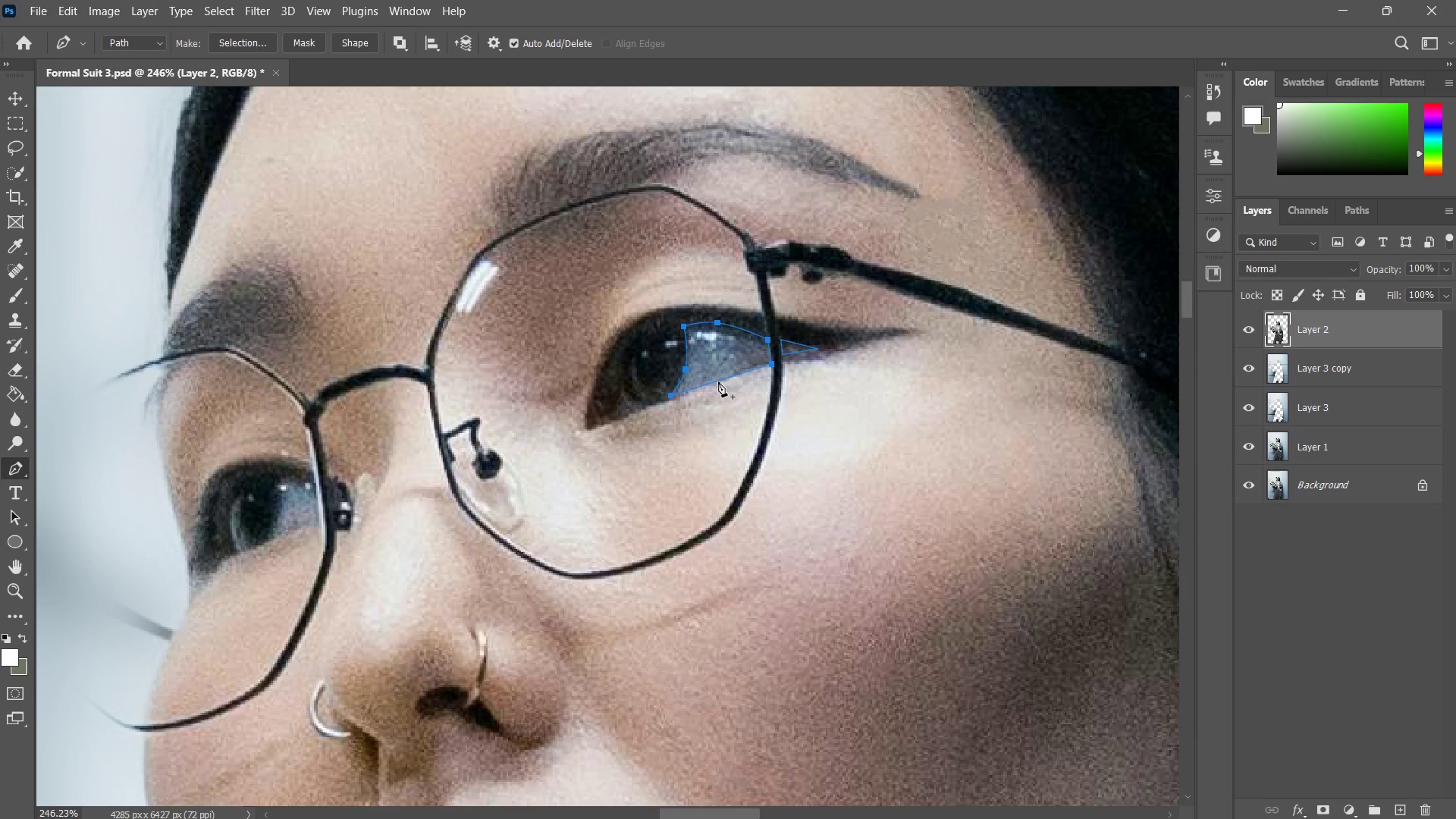 
left_click([721, 381])
 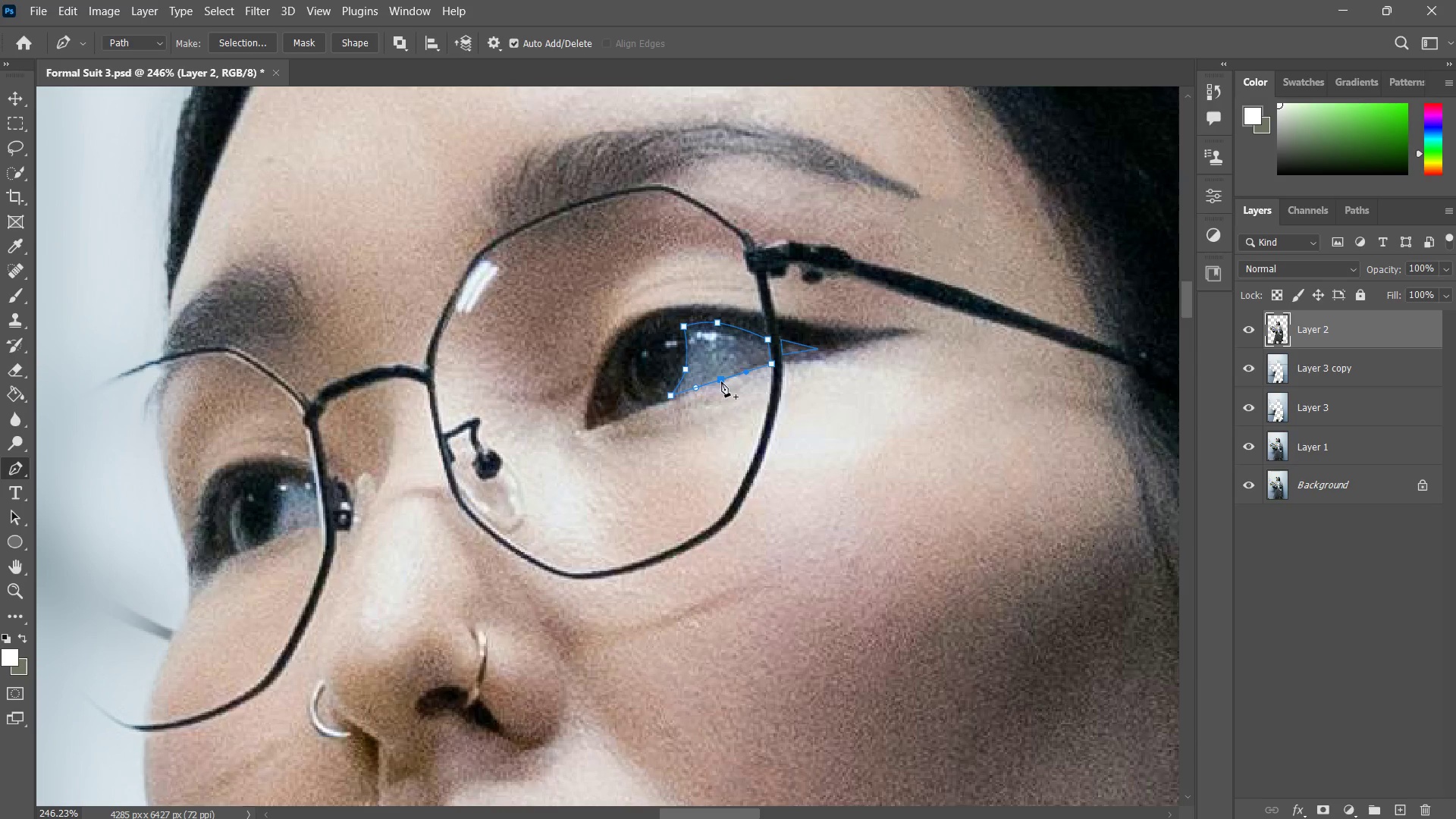 
hold_key(key=ControlLeft, duration=1.09)
left_click_drag(start_coordinate=[721, 381], to_coordinate=[724, 378])
 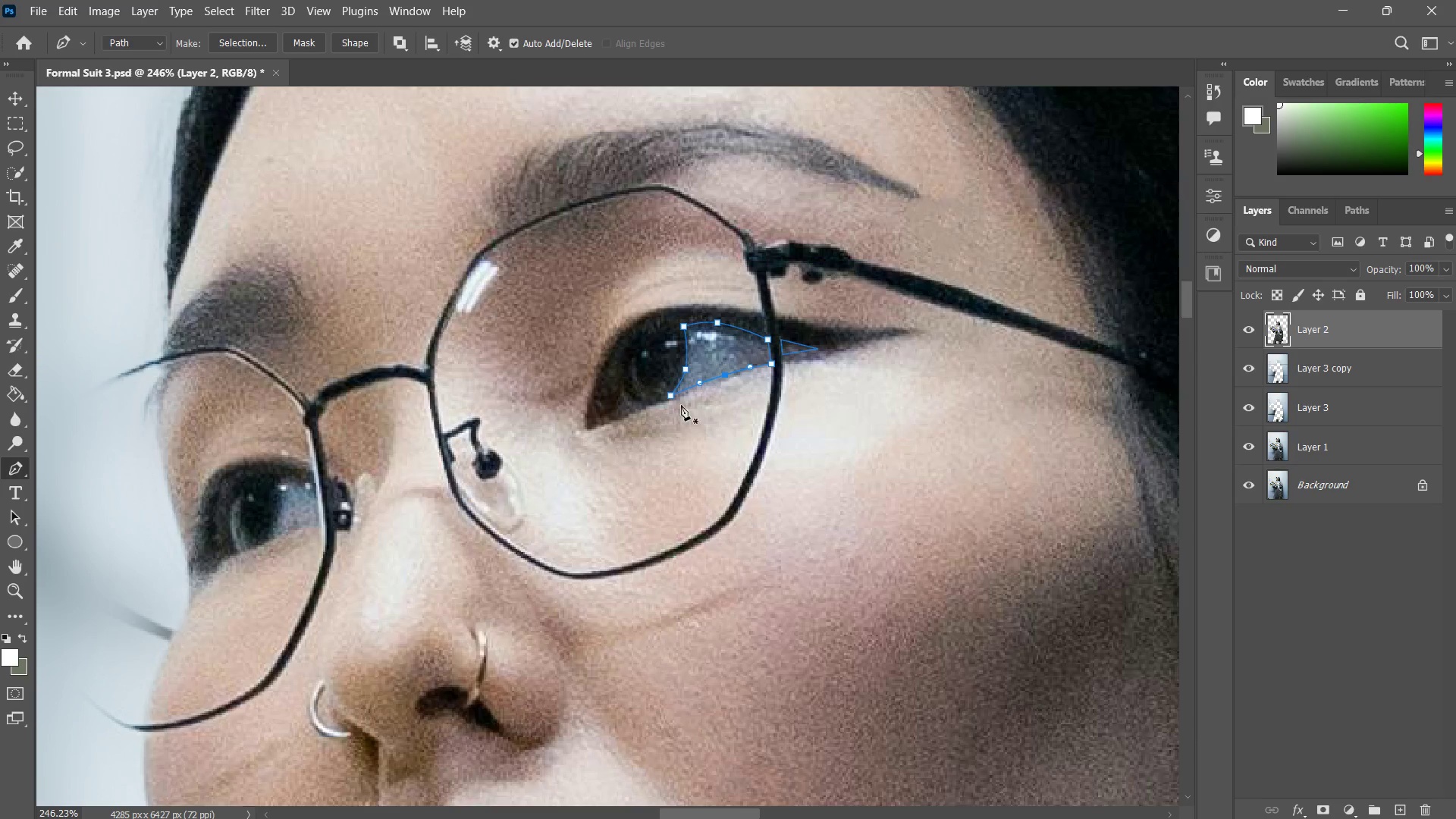 
hold_key(key=Space, duration=0.52)
 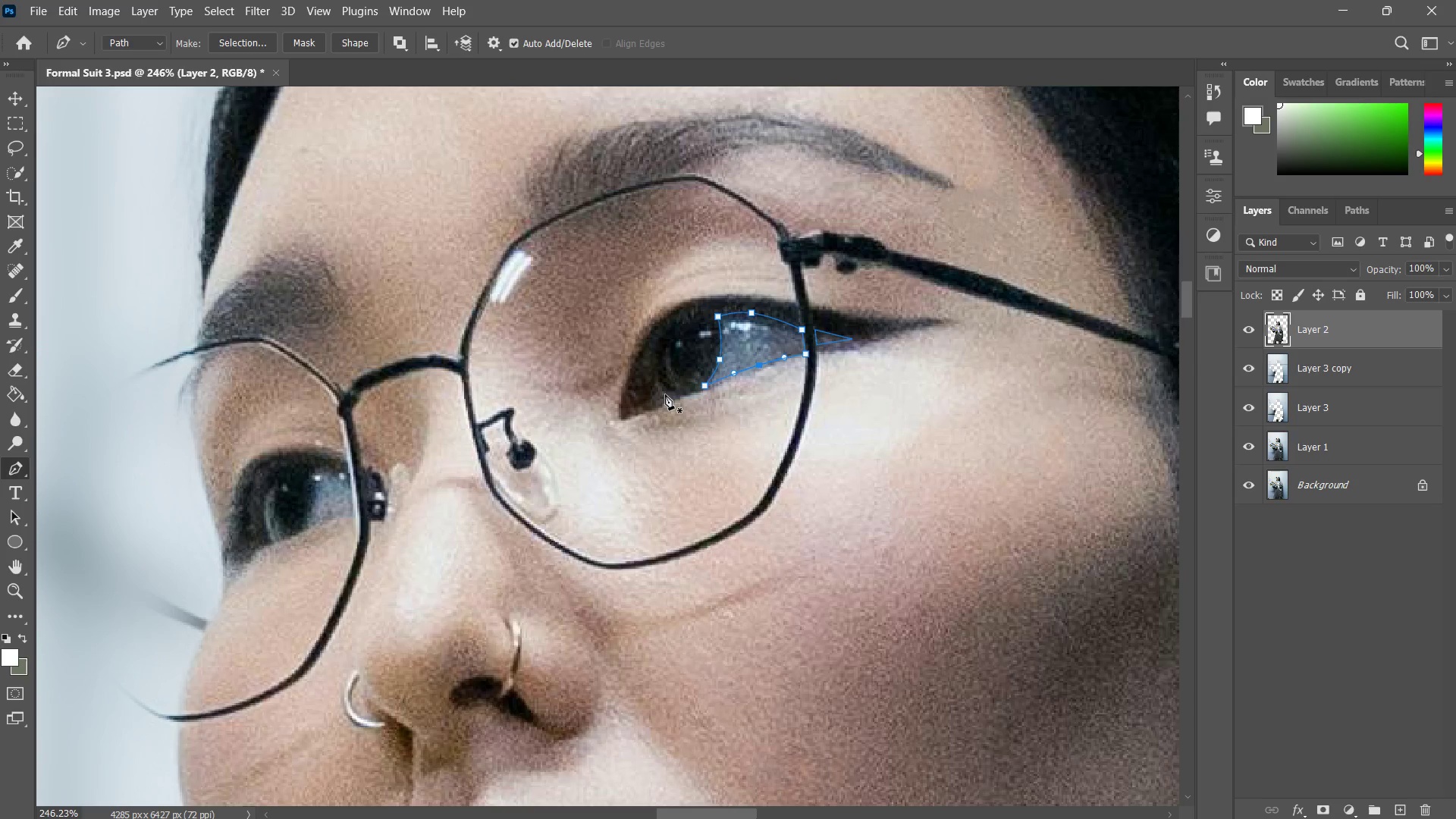 
left_click_drag(start_coordinate=[642, 430], to_coordinate=[676, 420])
 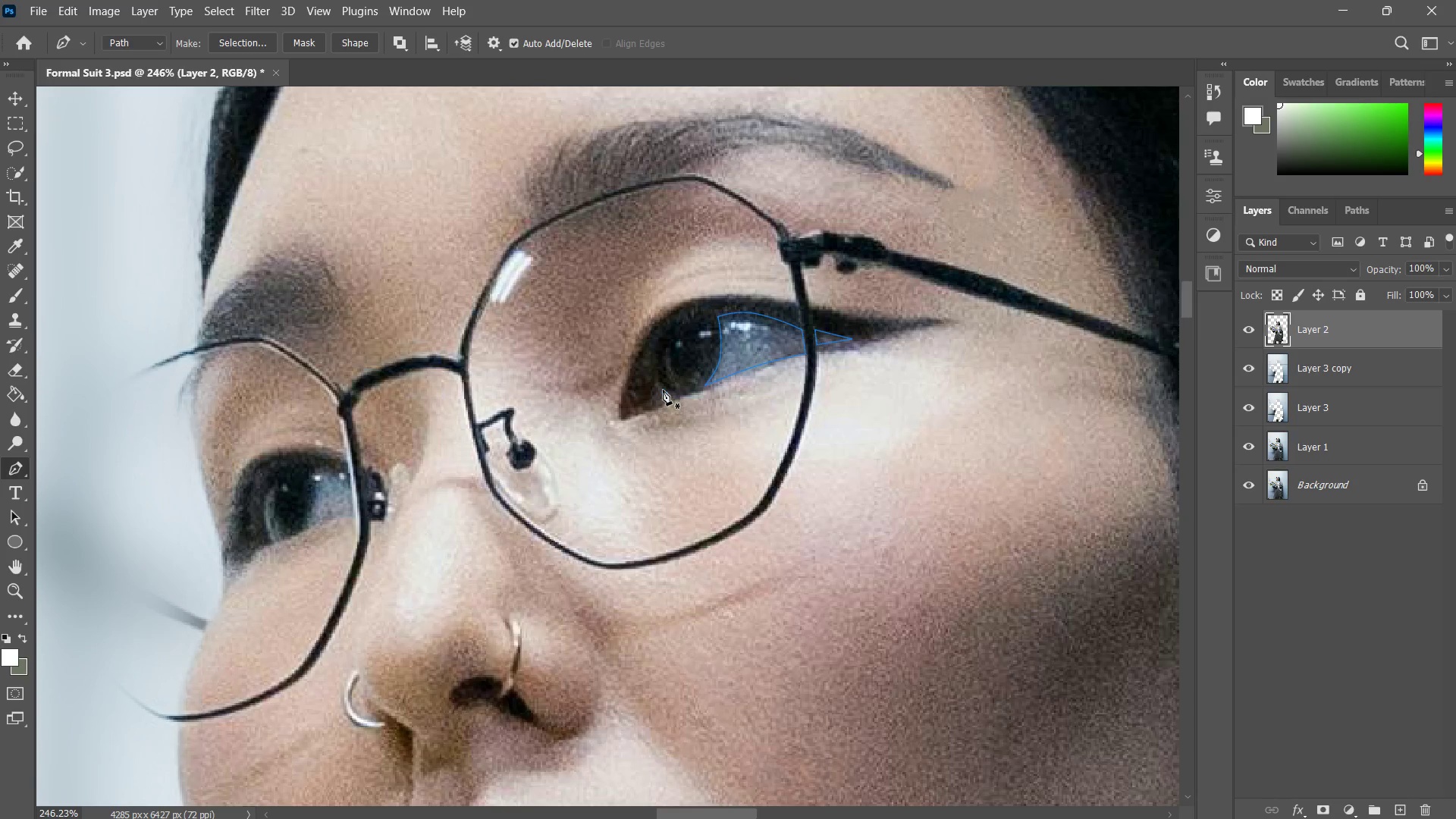 
double_click([655, 384])
 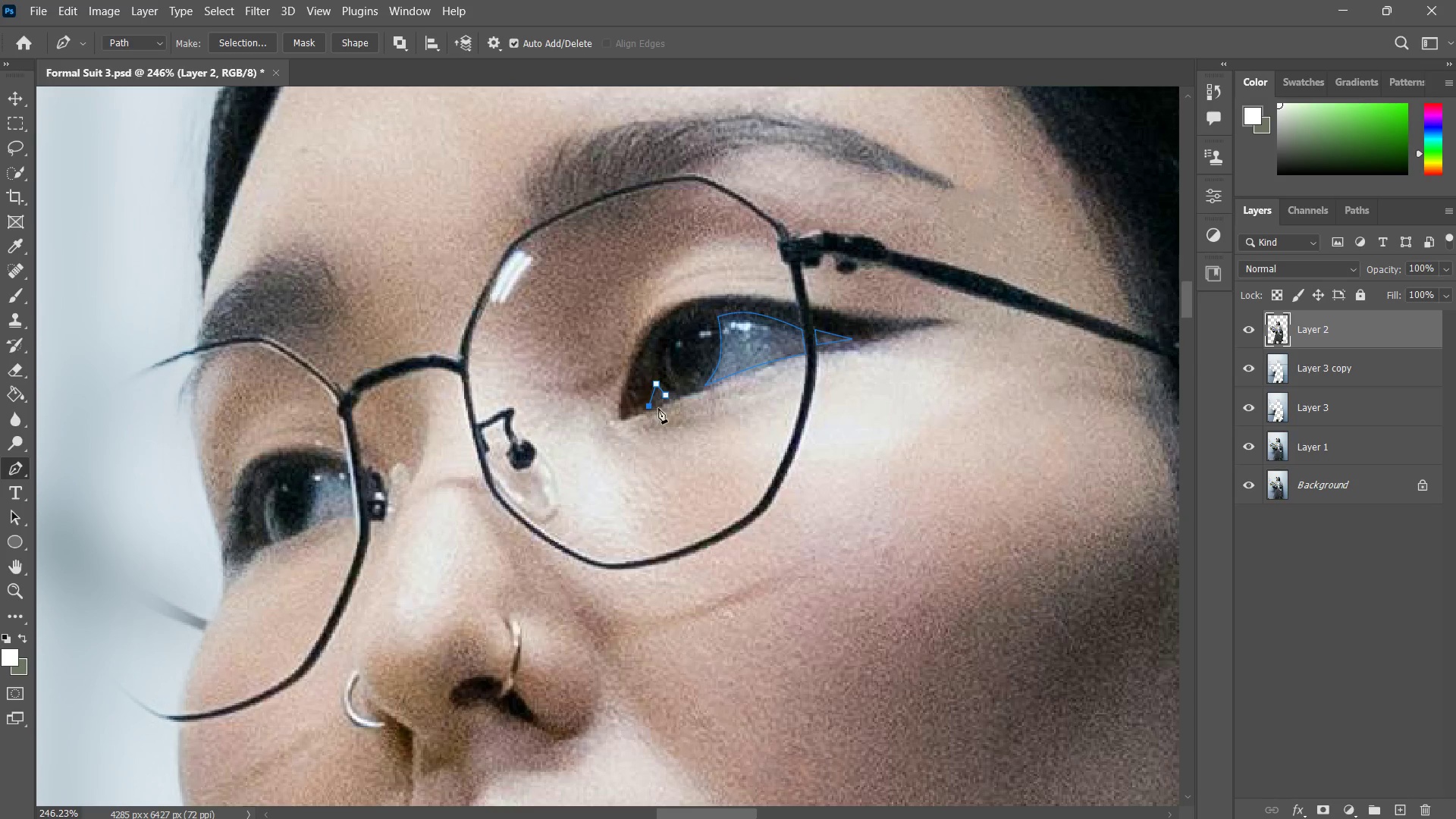 
triple_click([667, 402])
 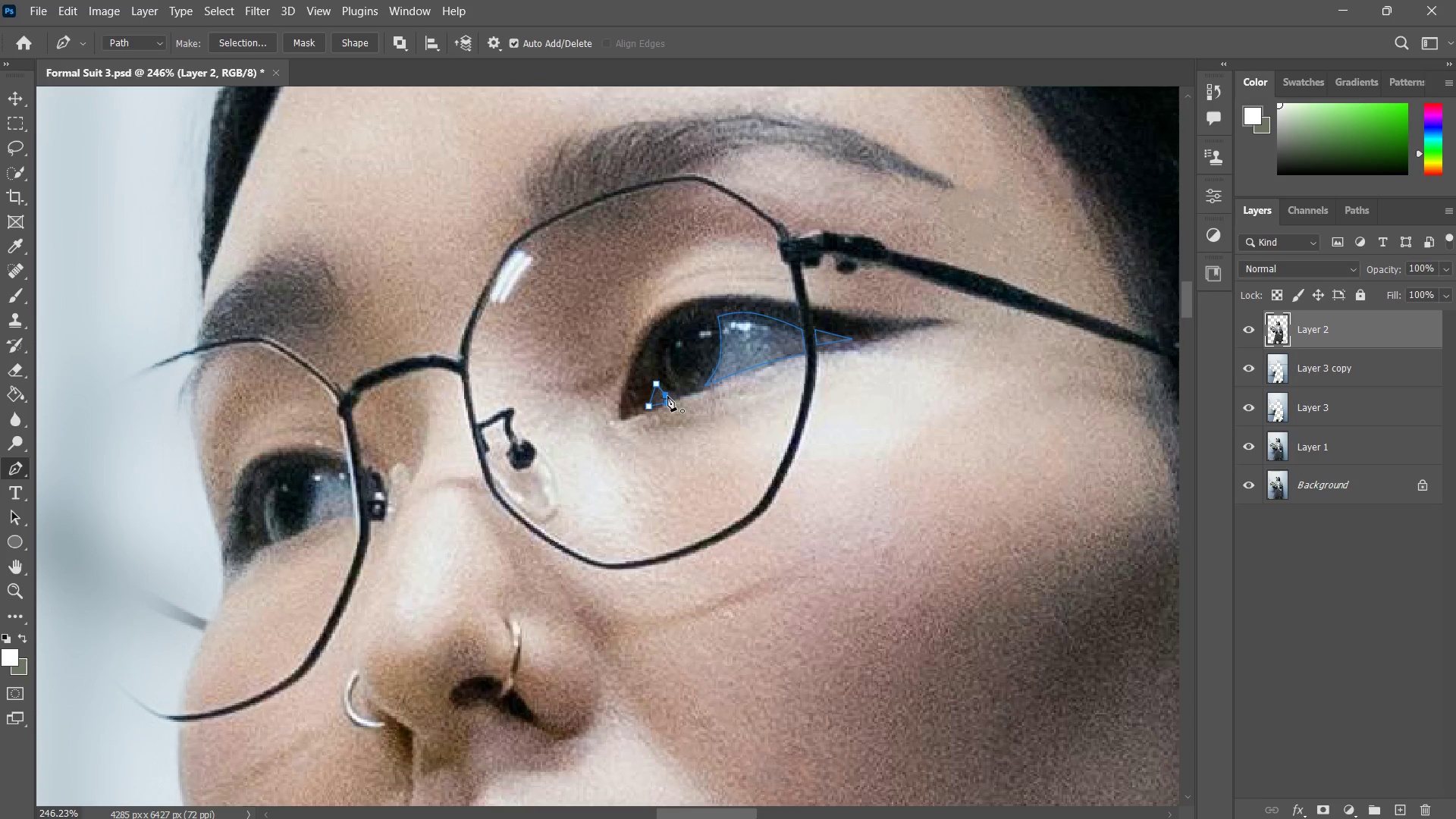 
left_click_drag(start_coordinate=[667, 396], to_coordinate=[672, 393])
 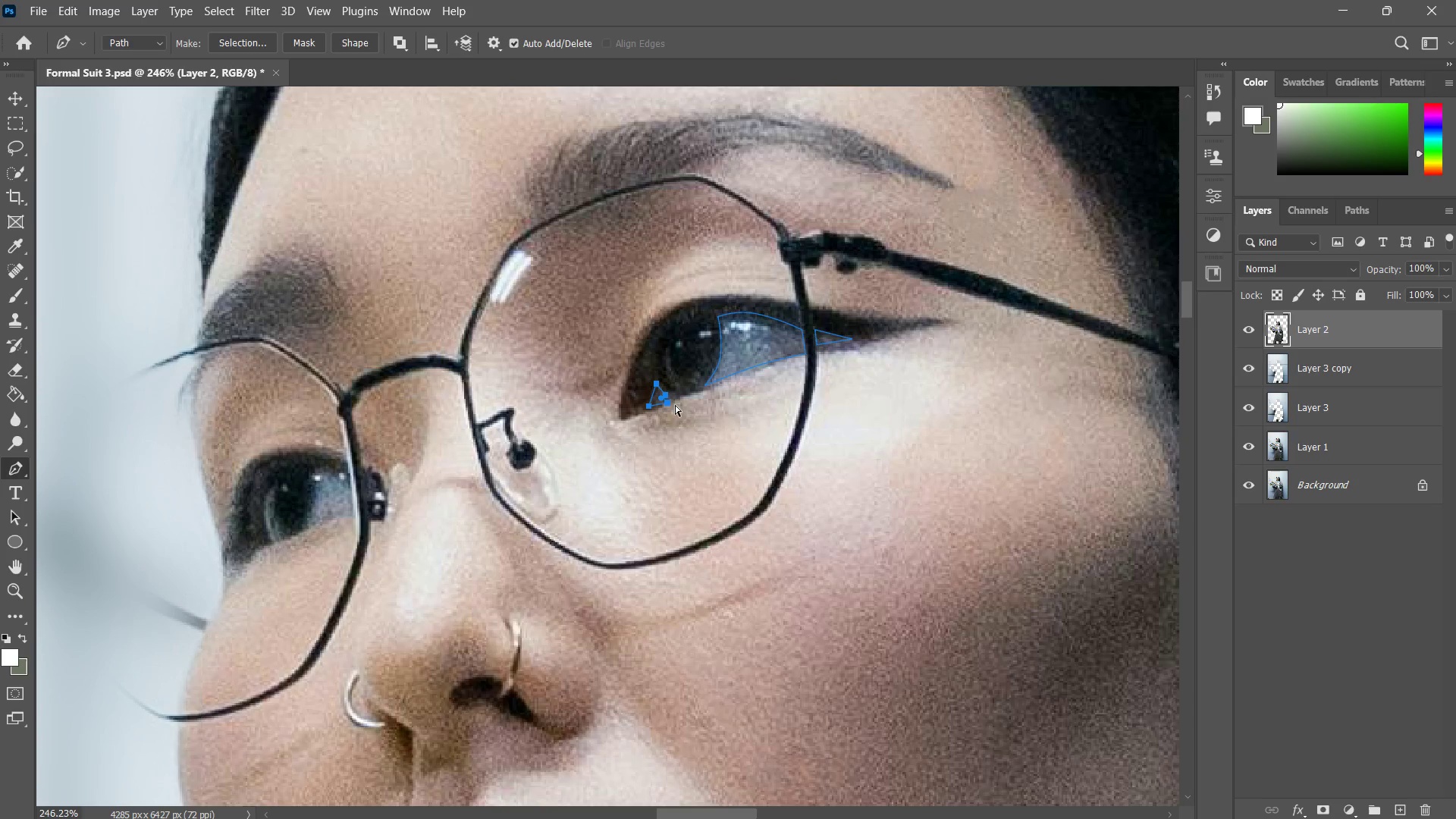 
hold_key(key=ControlLeft, duration=1.25)
 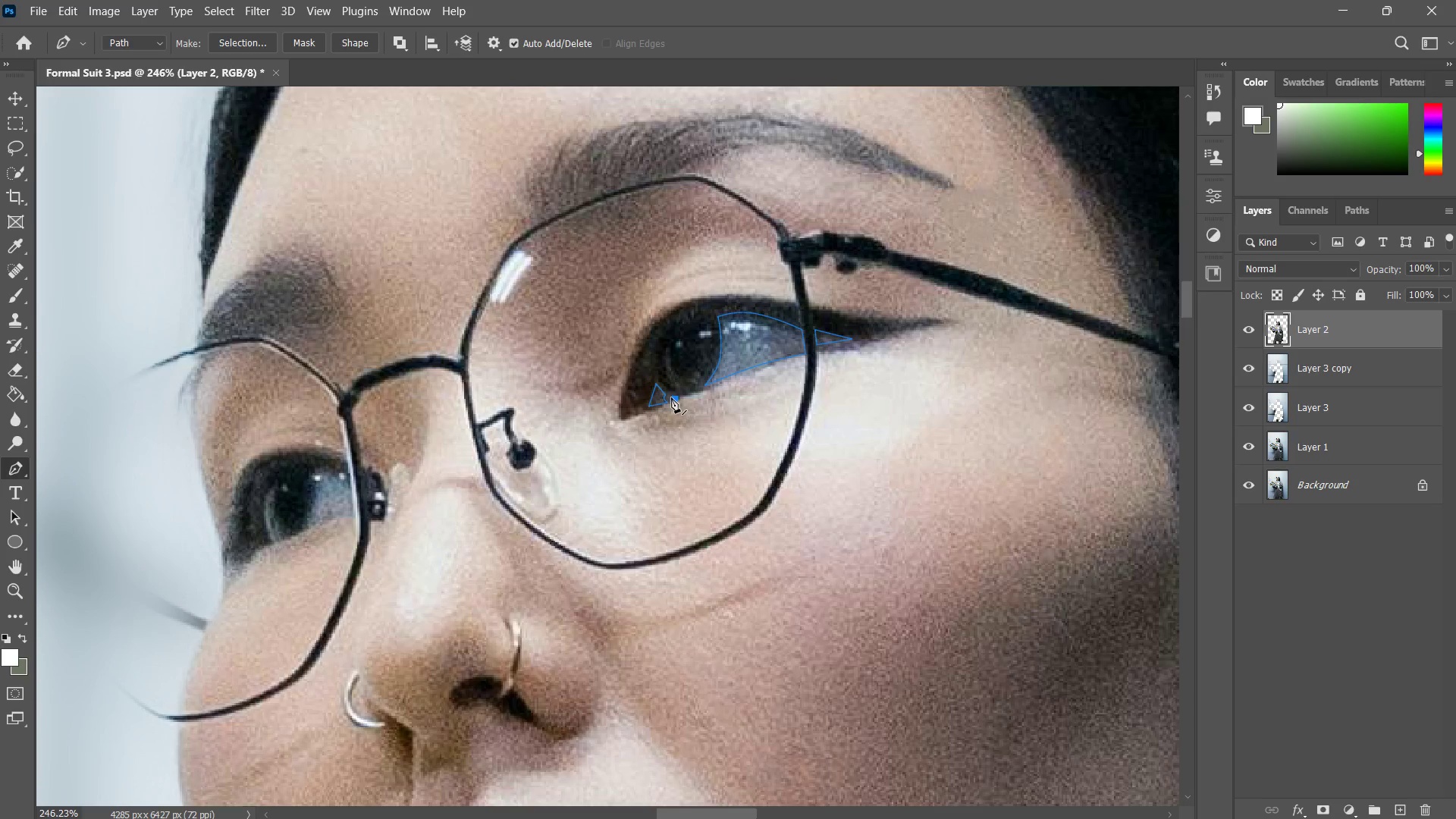 
key(Control+ControlLeft)
 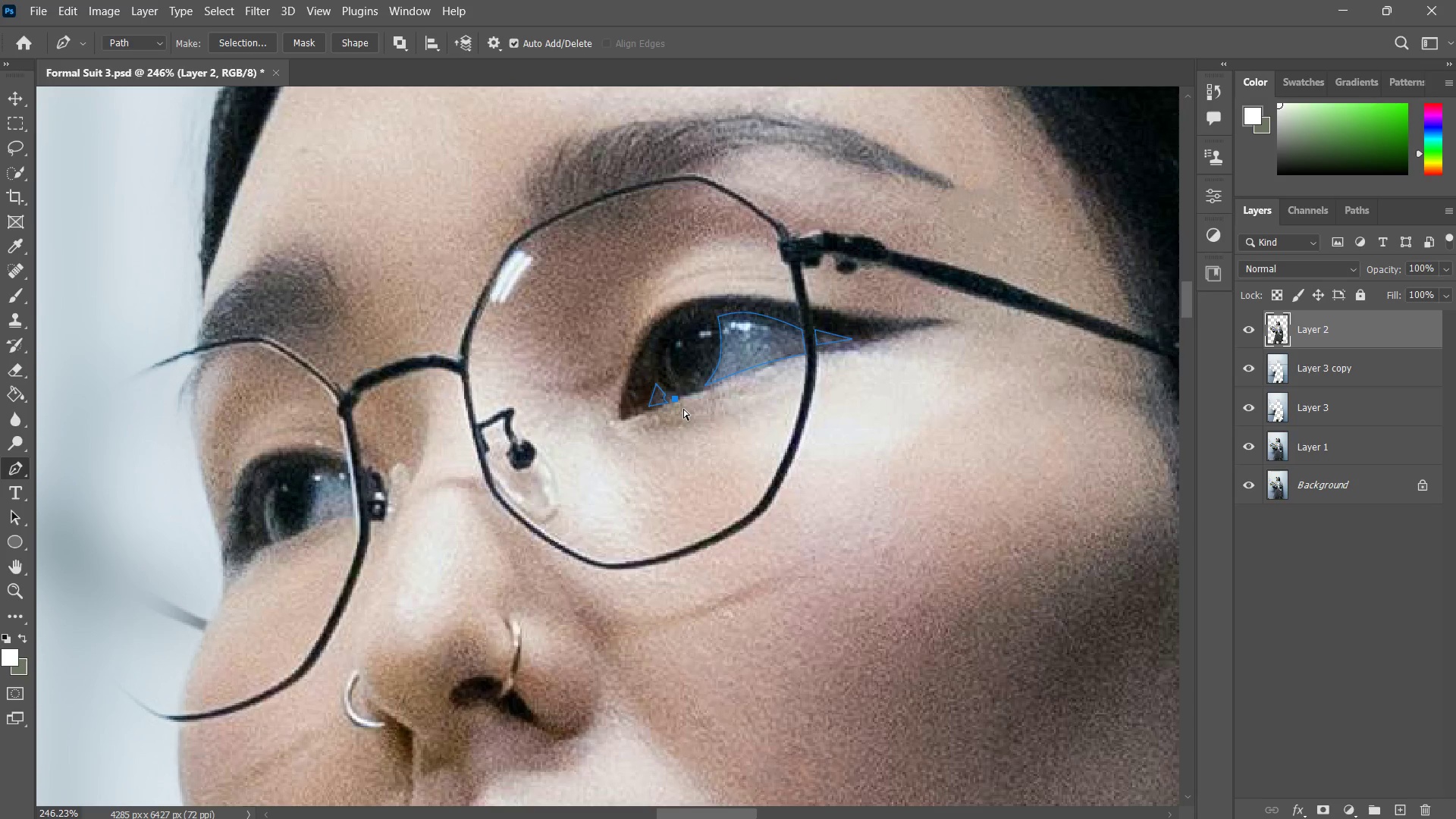 
key(Control+Z)
 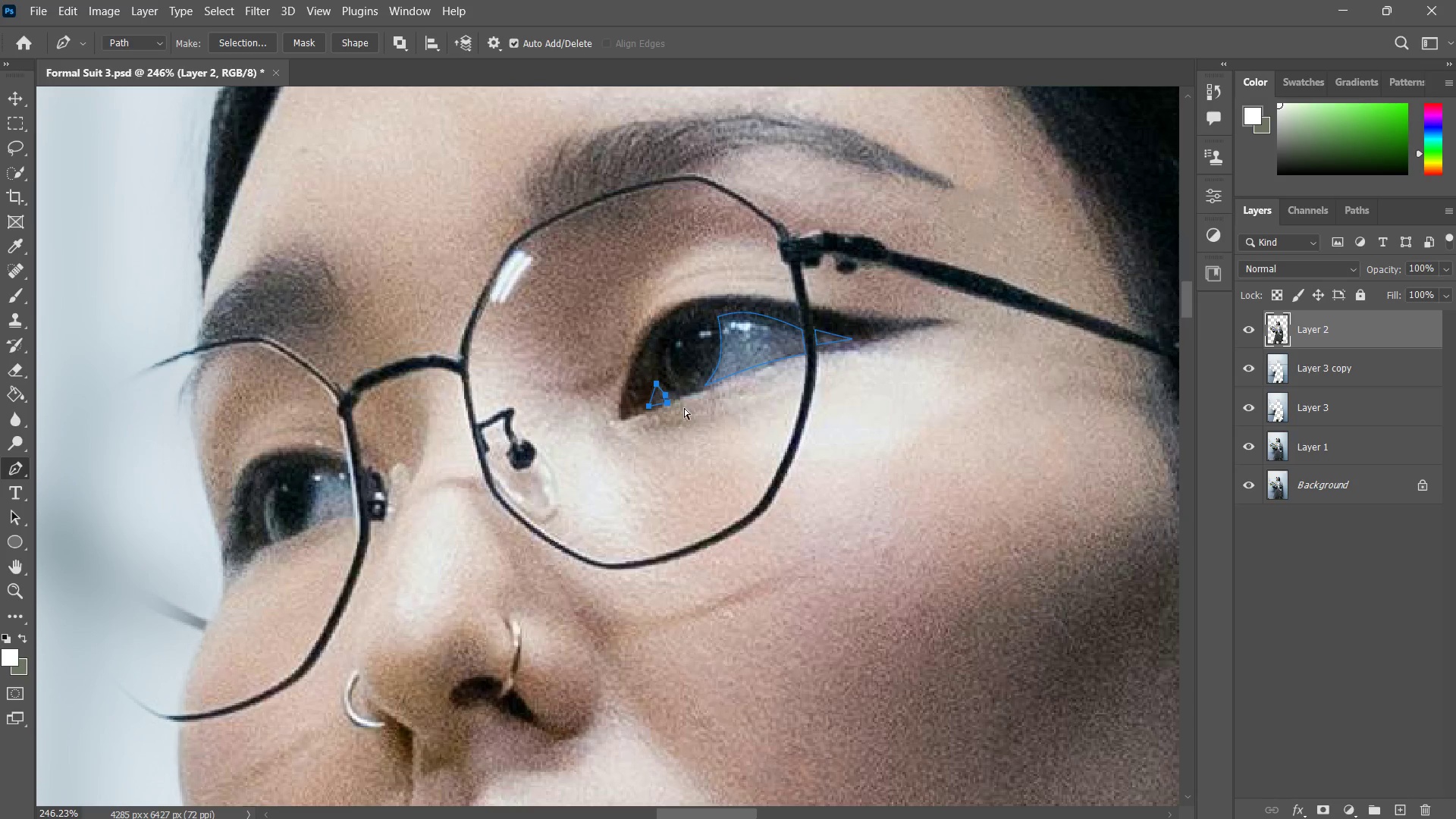 
key(Control+Z)
 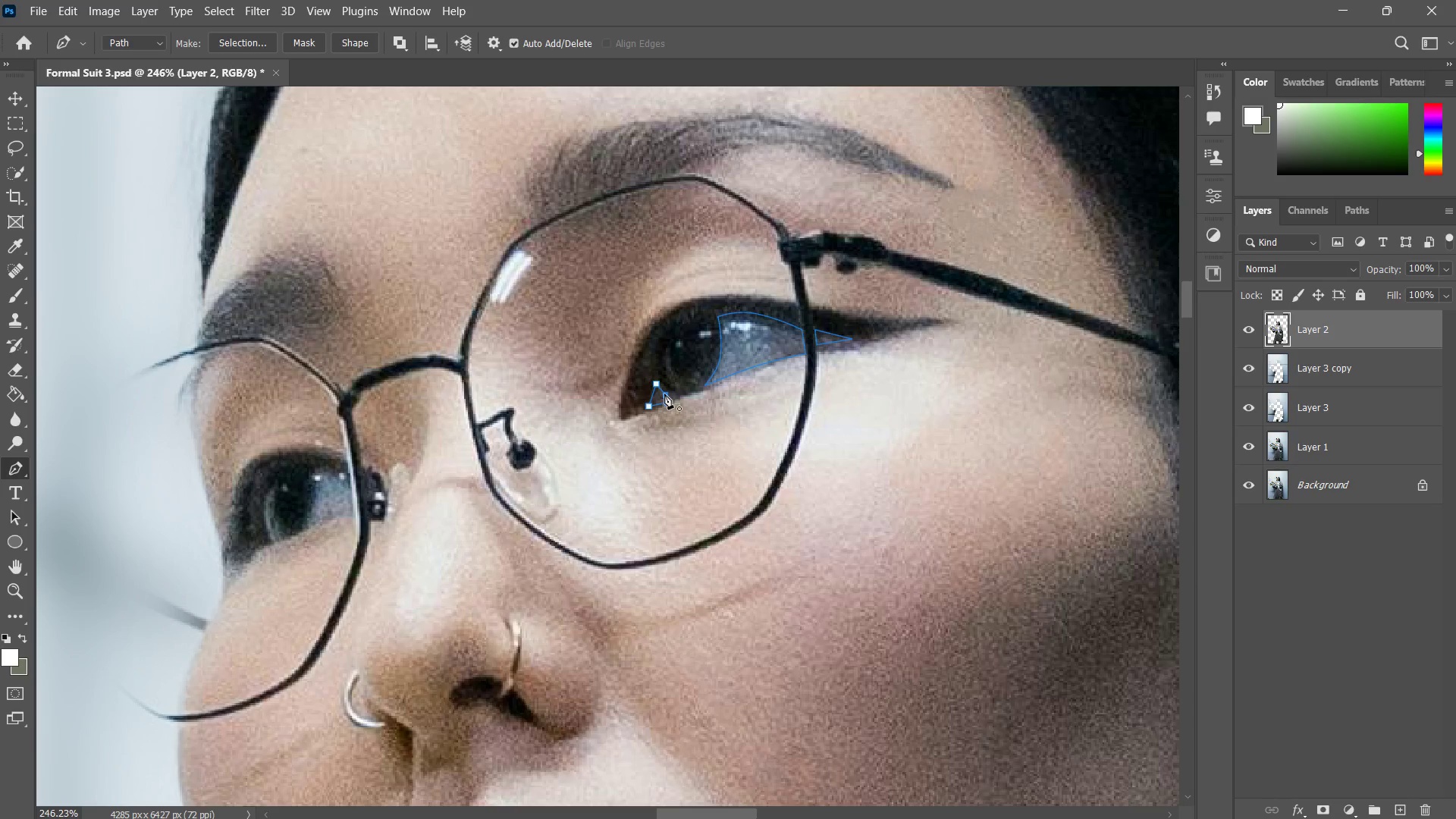 
left_click_drag(start_coordinate=[664, 394], to_coordinate=[668, 394])
 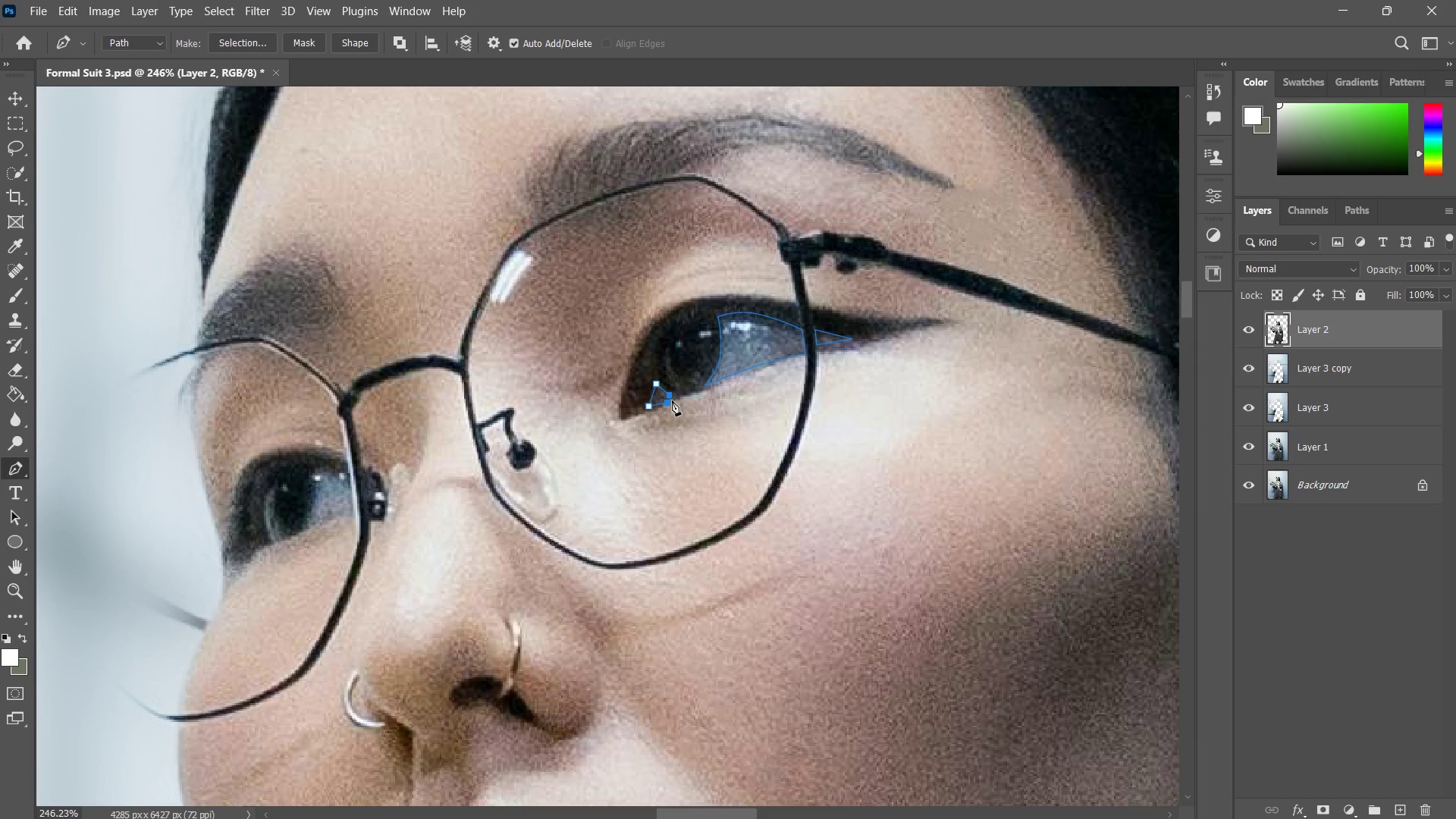 
hold_key(key=ControlLeft, duration=1.31)
 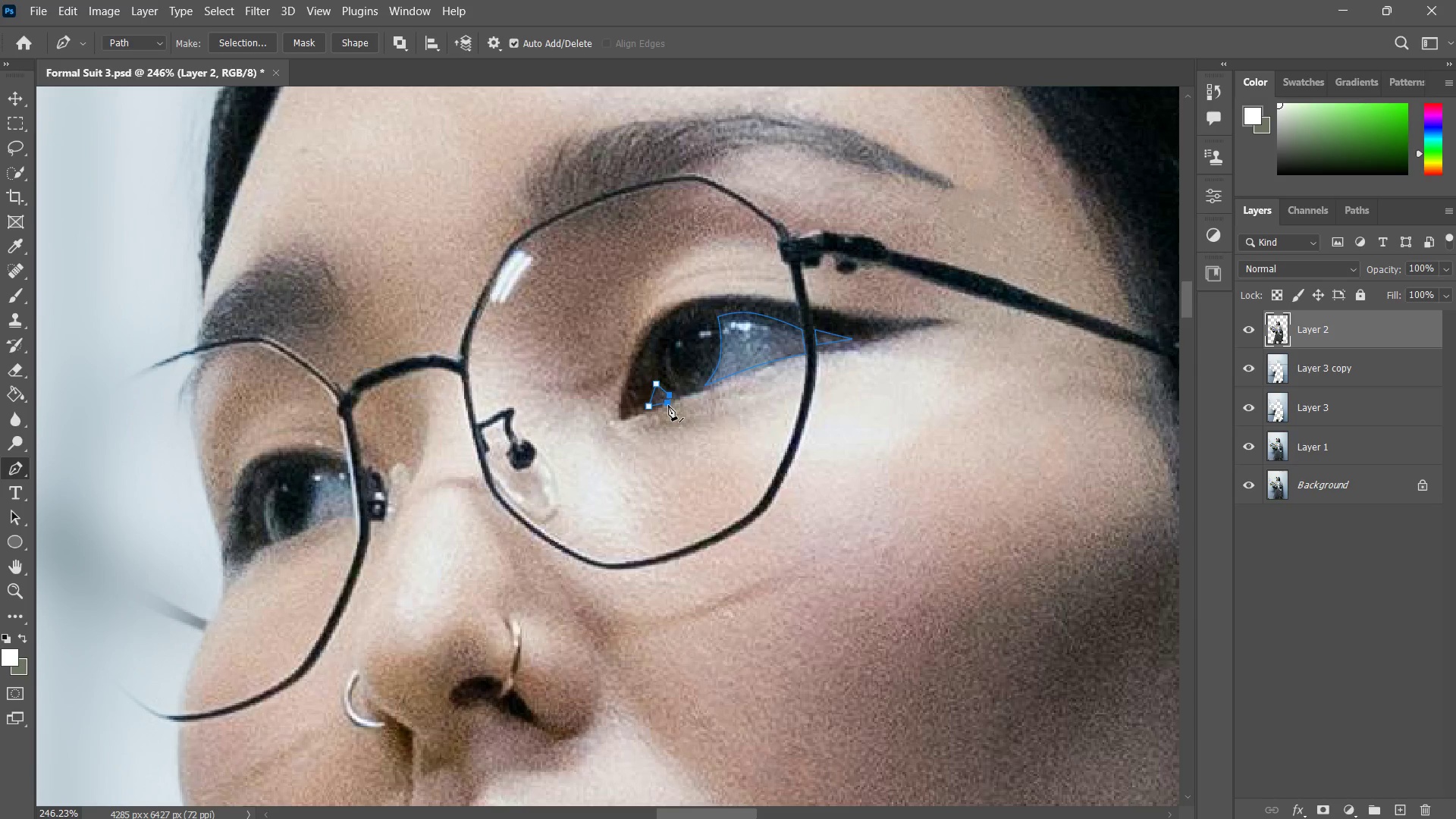 
left_click([671, 395])
 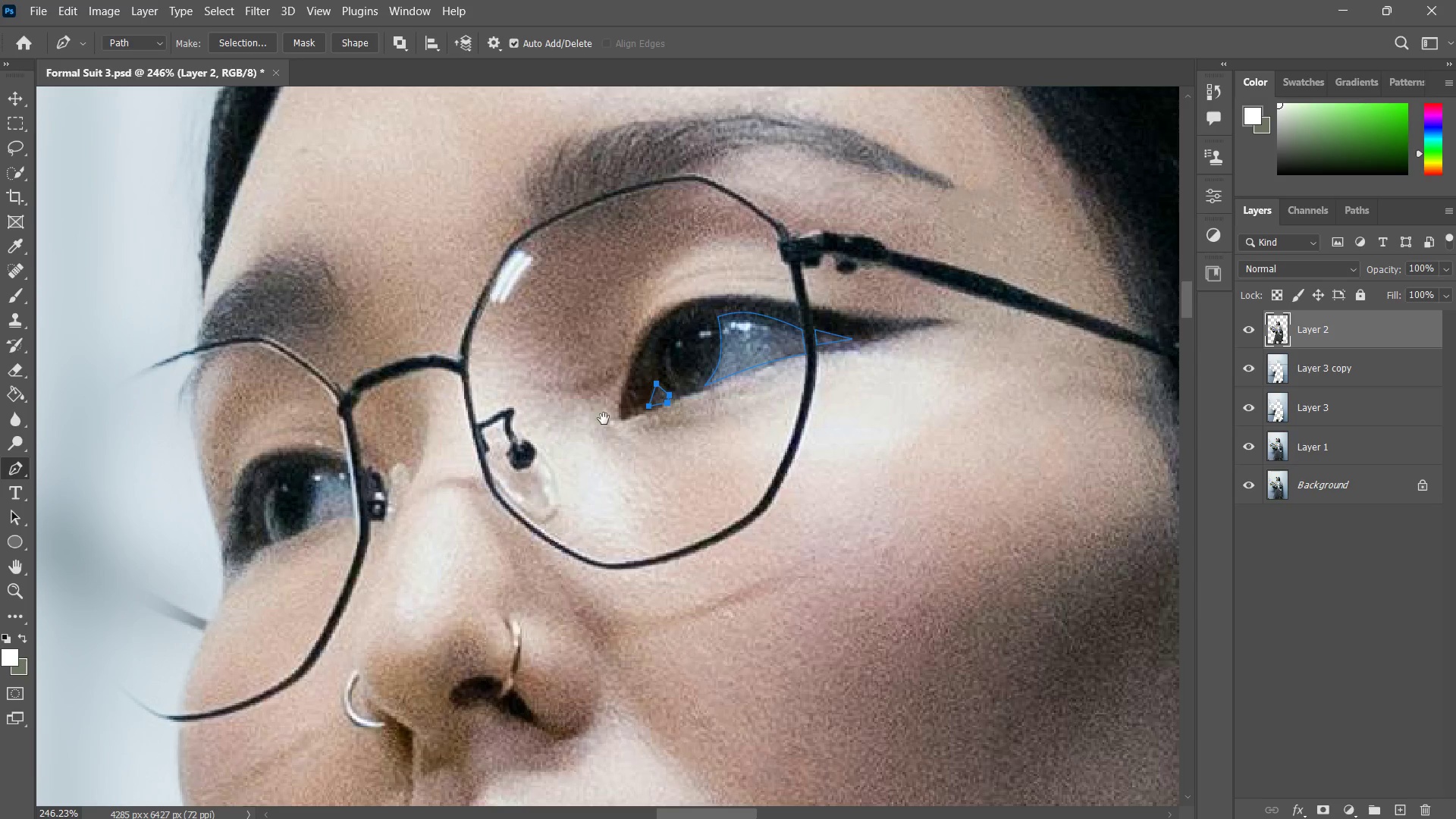 
left_click_drag(start_coordinate=[593, 425], to_coordinate=[842, 425])
 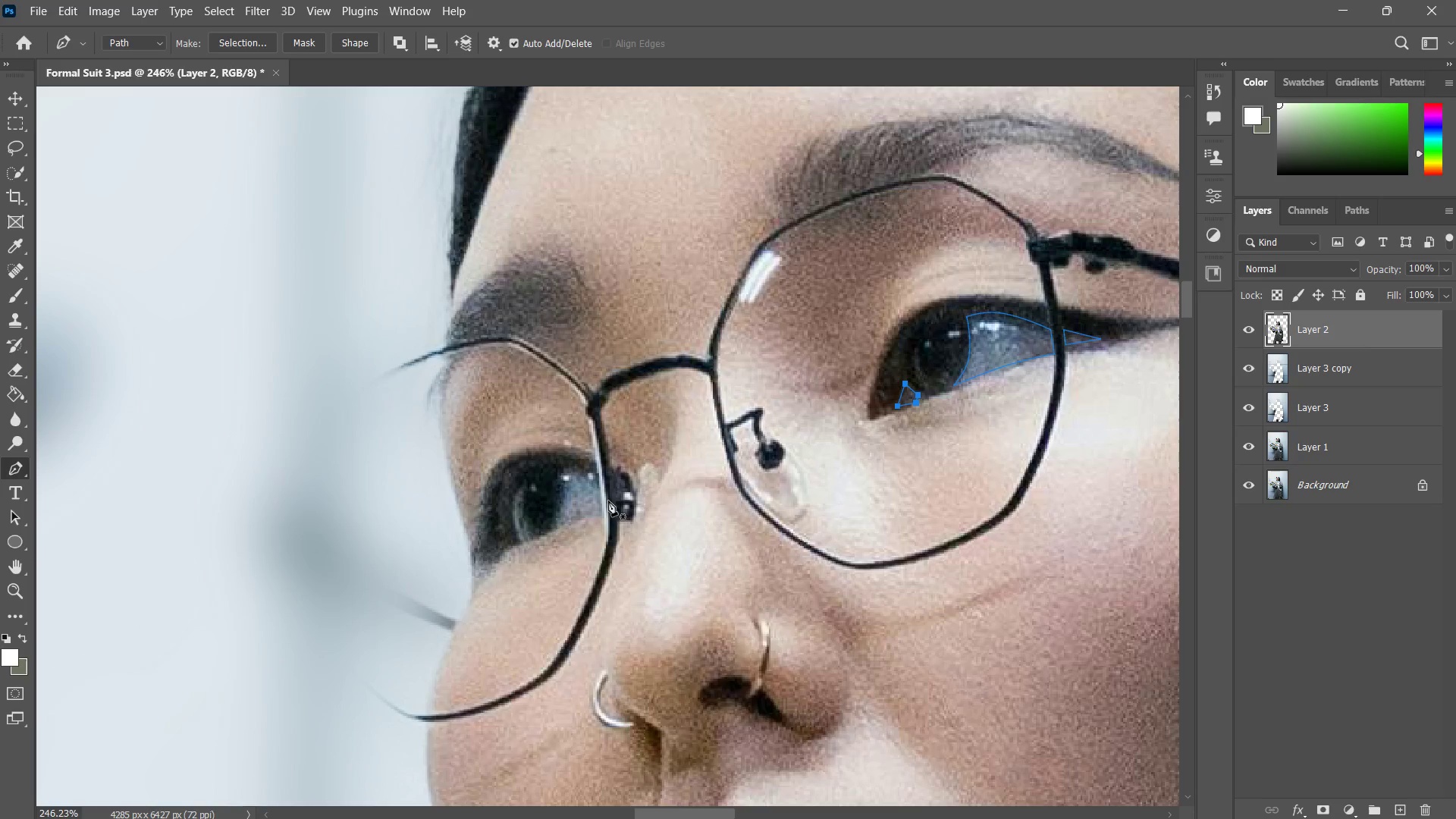 
key(Space)
 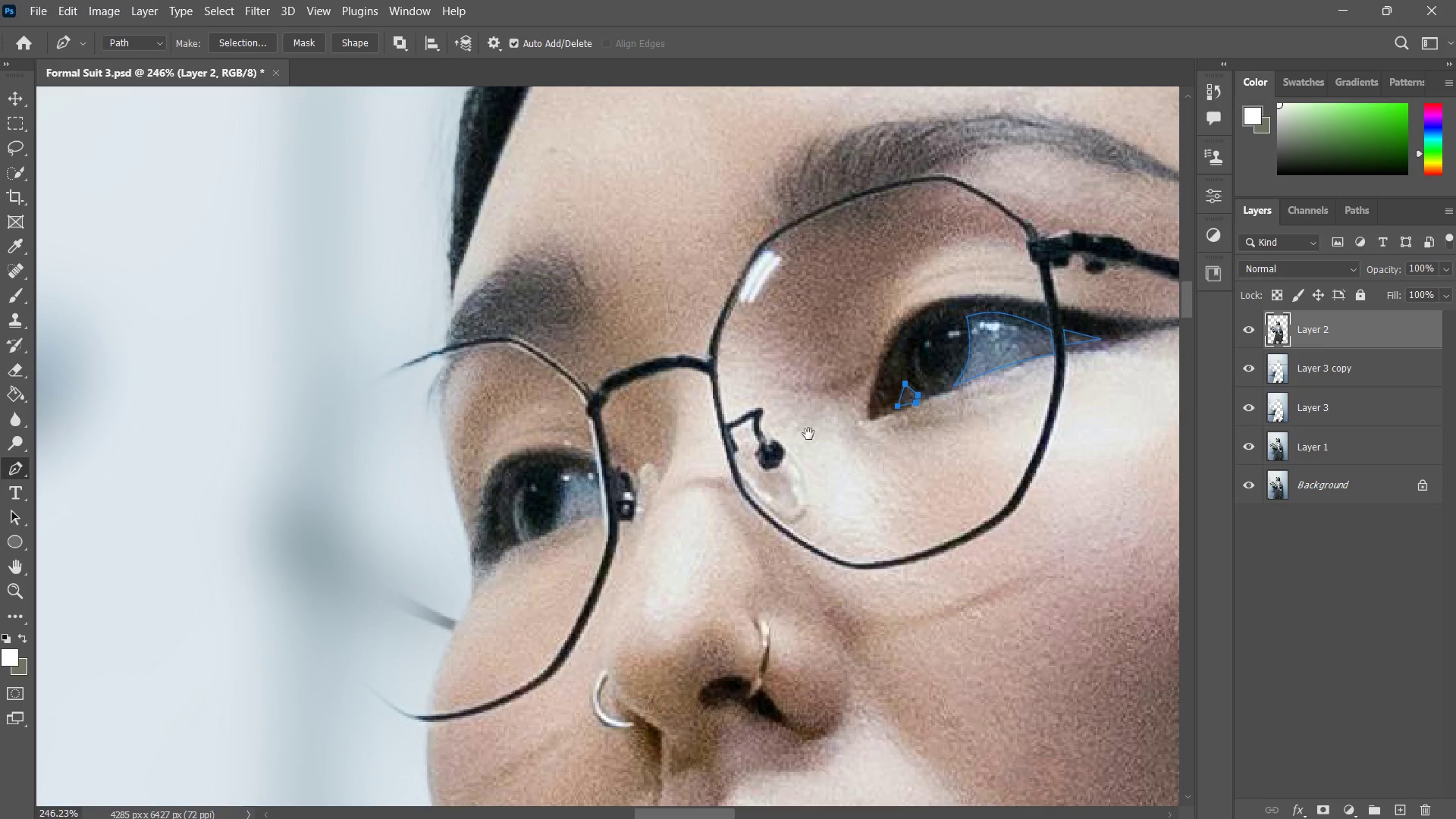 
key(Space)
 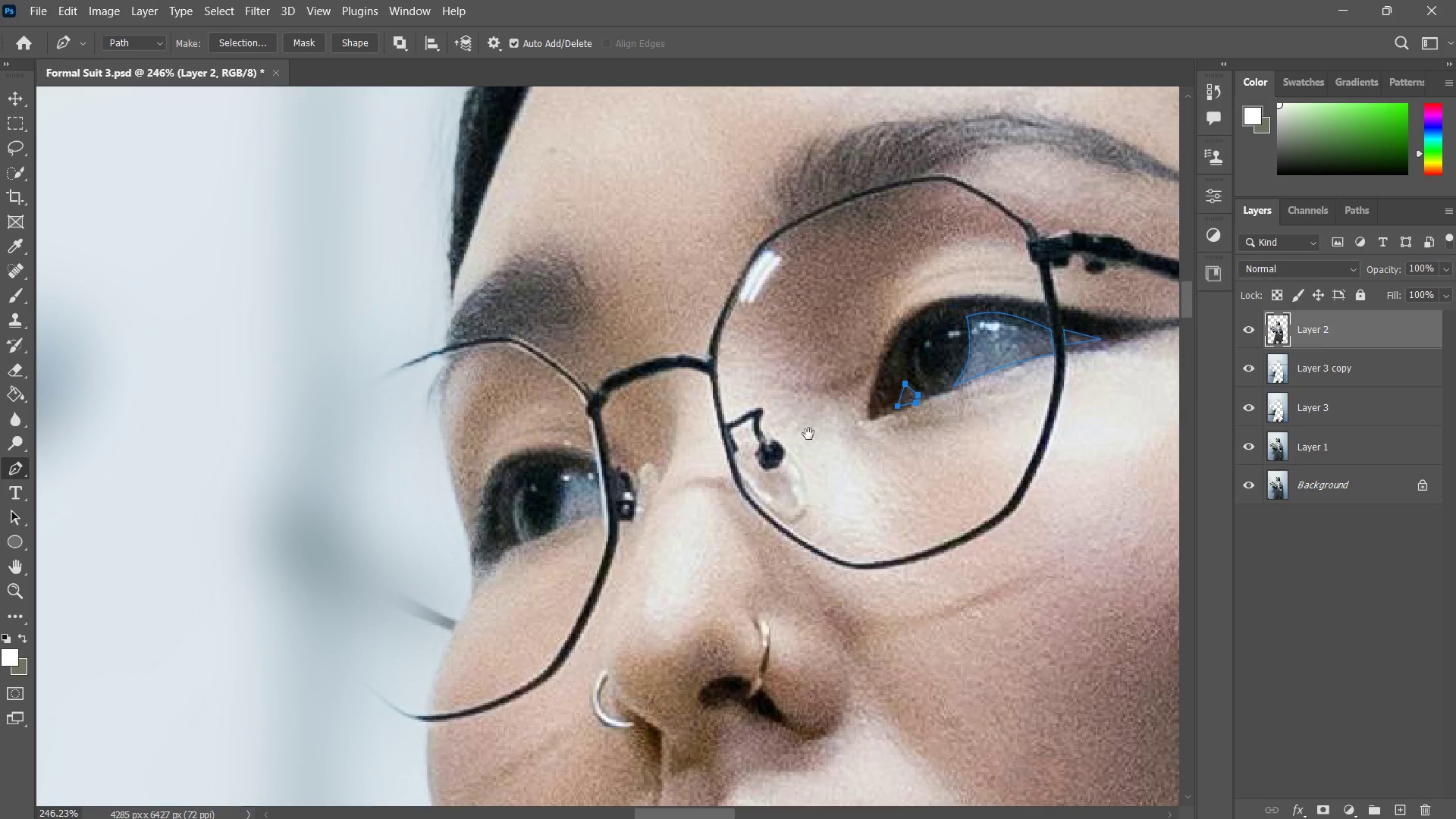 
key(Space)
 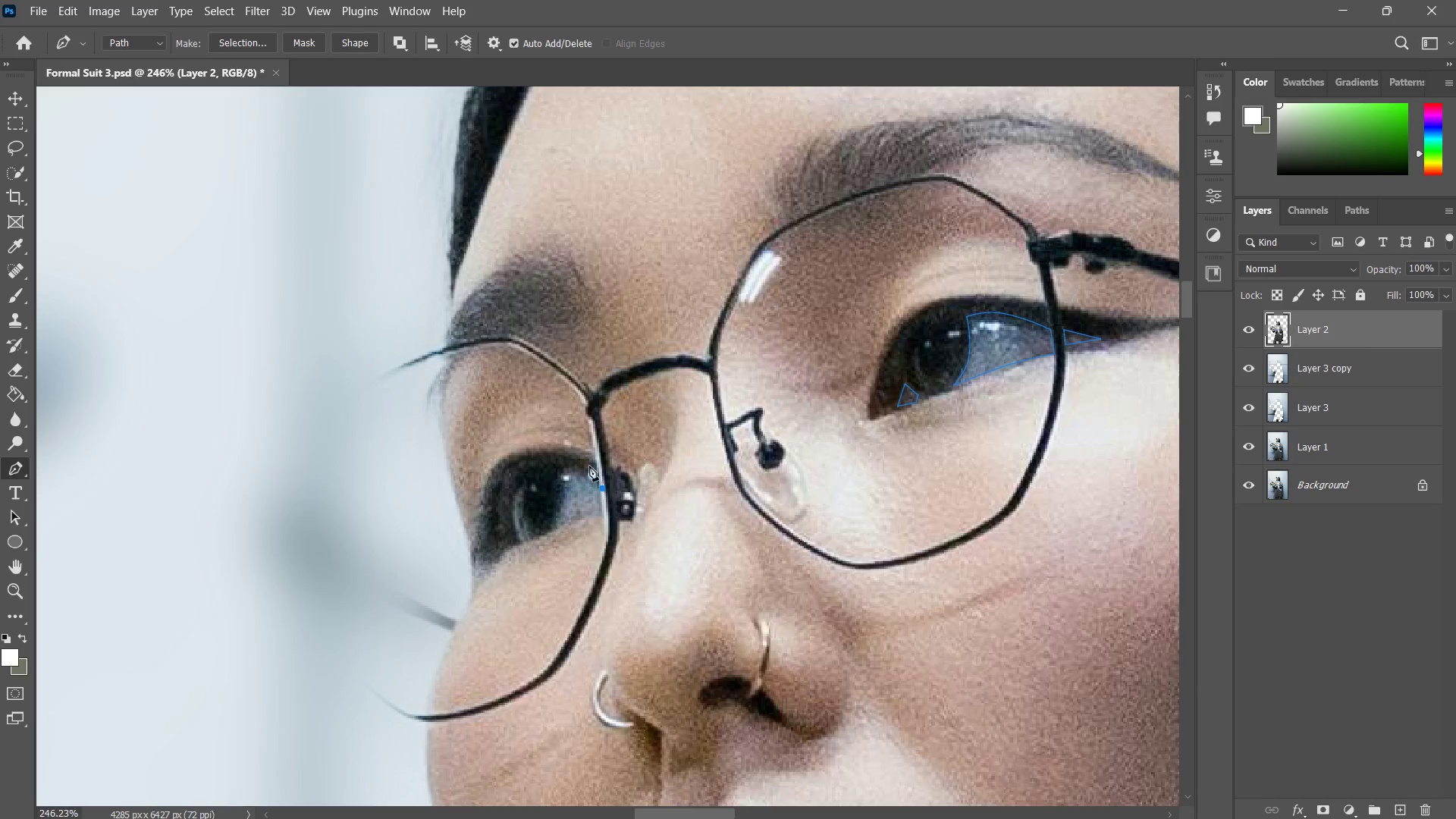 
left_click([560, 465])
 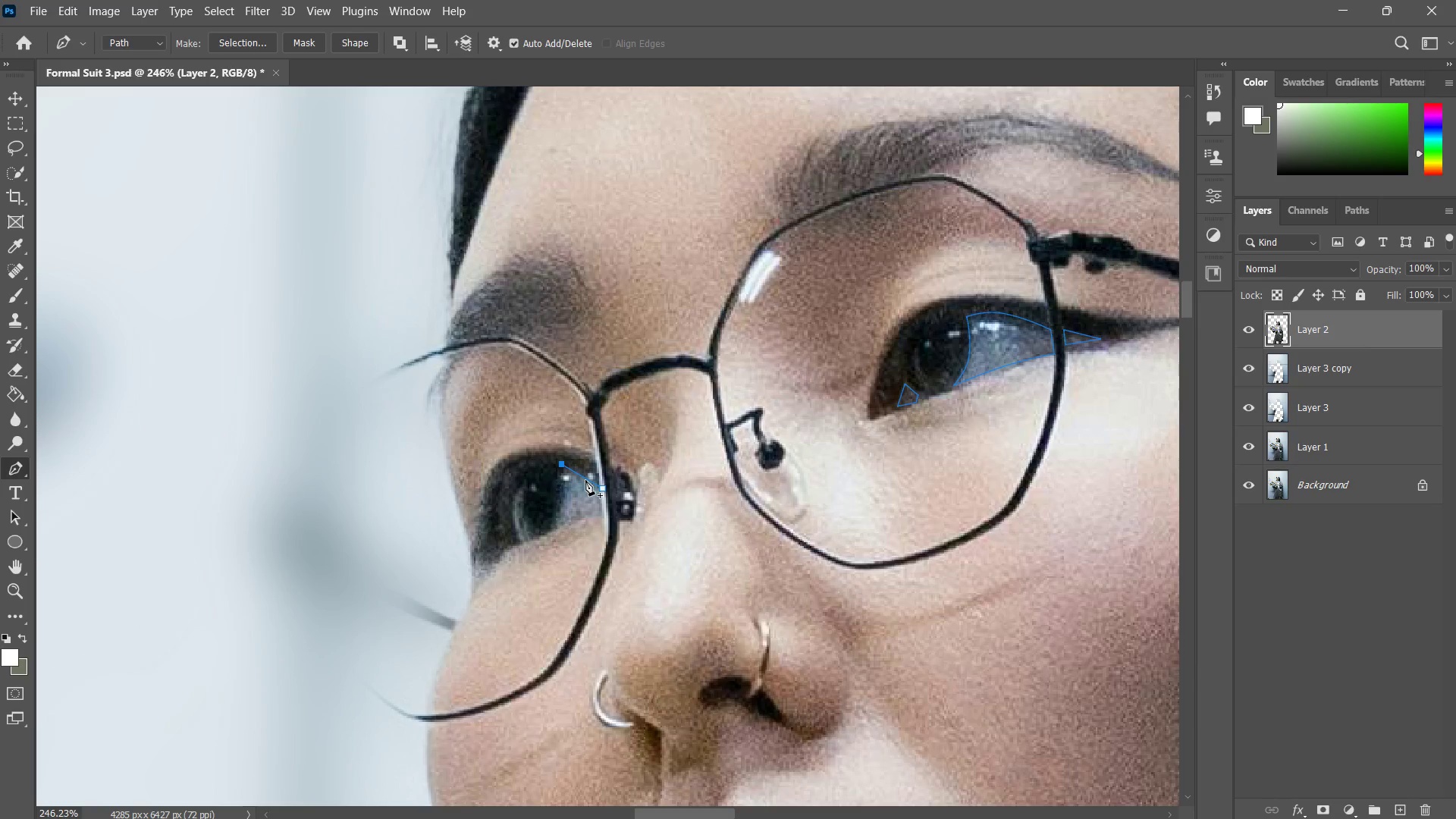 
left_click([585, 479])
 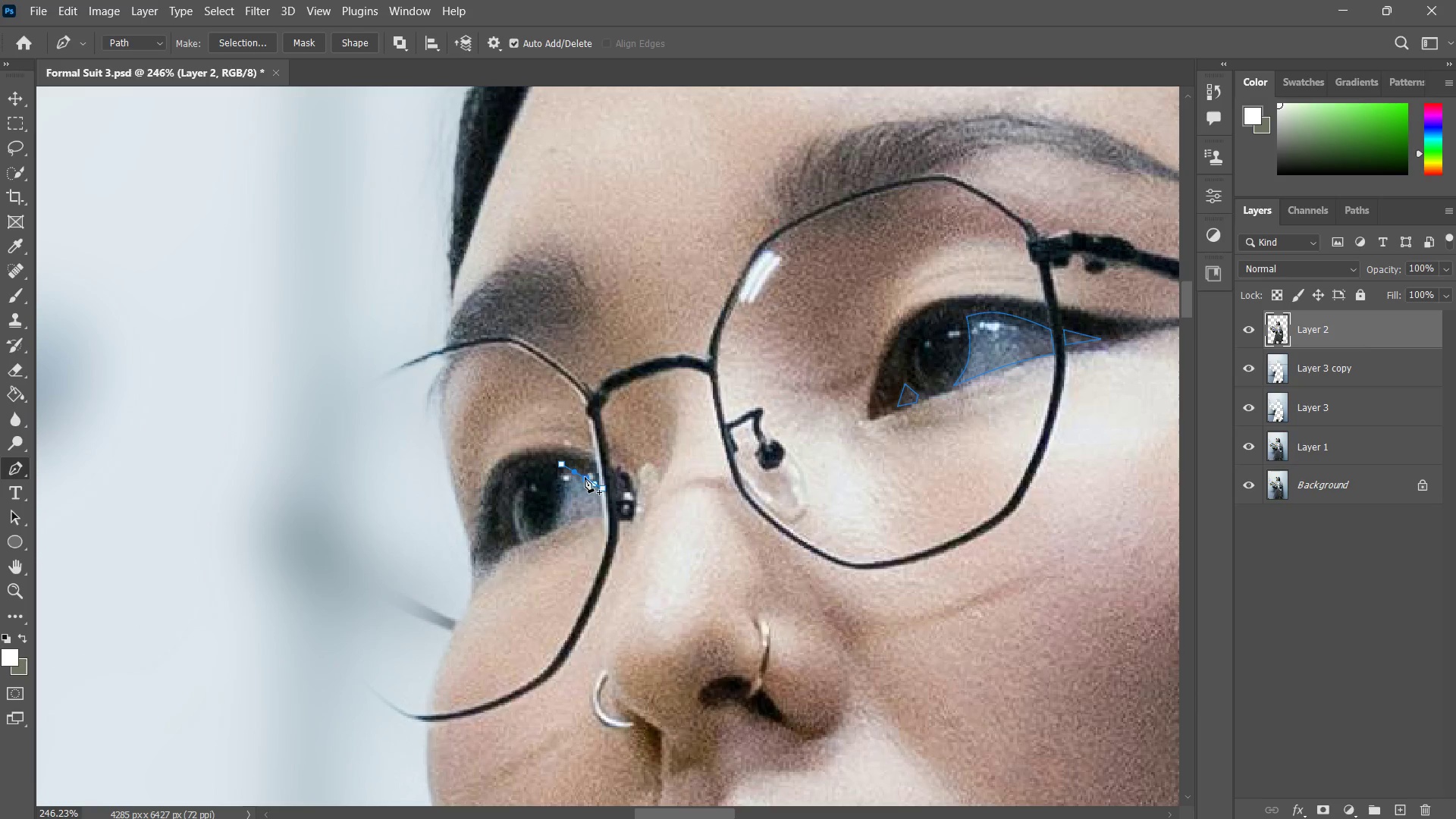 
hold_key(key=ControlLeft, duration=0.77)
left_click_drag(start_coordinate=[584, 476], to_coordinate=[583, 470])
 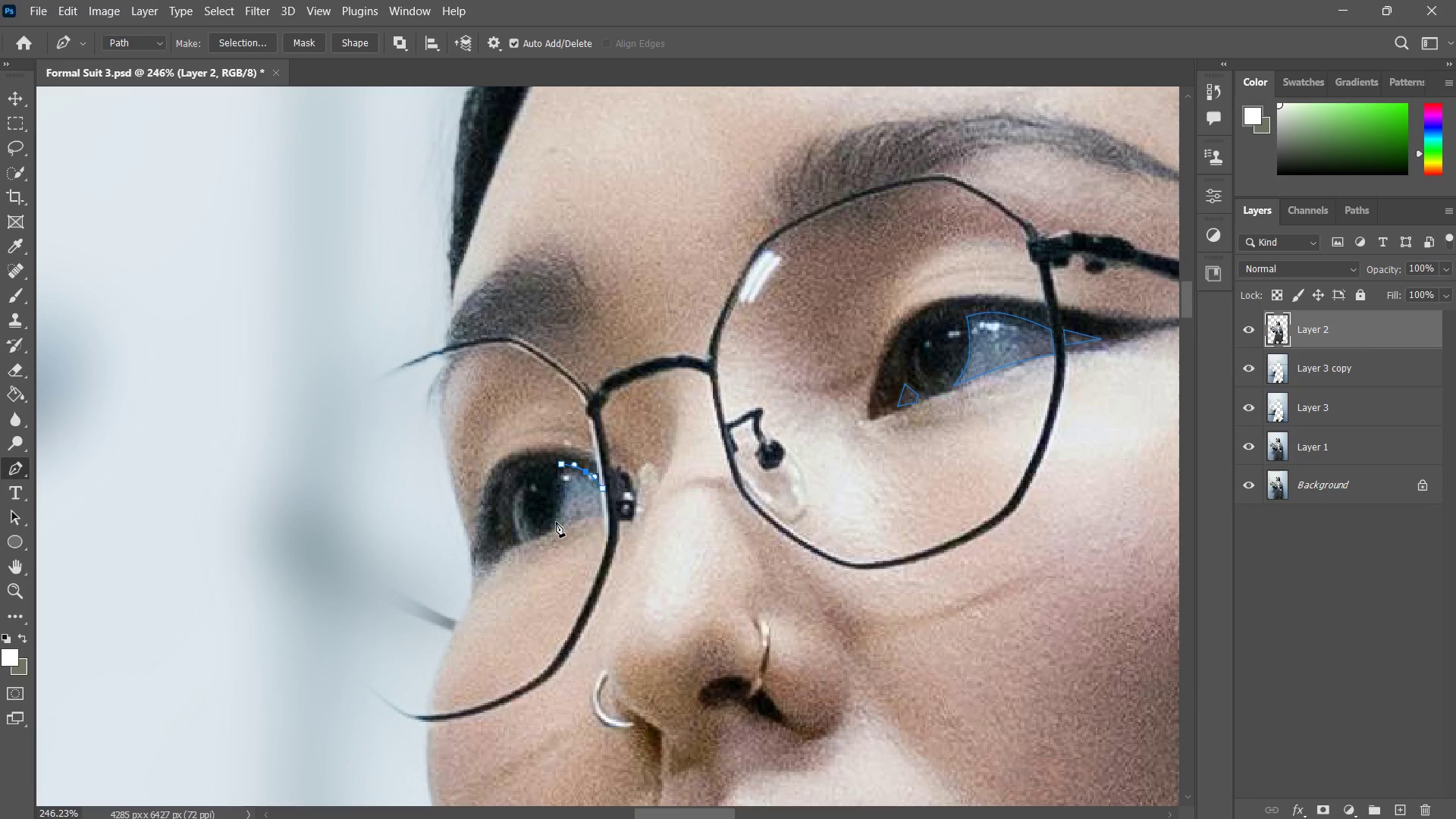 
left_click([557, 524])
 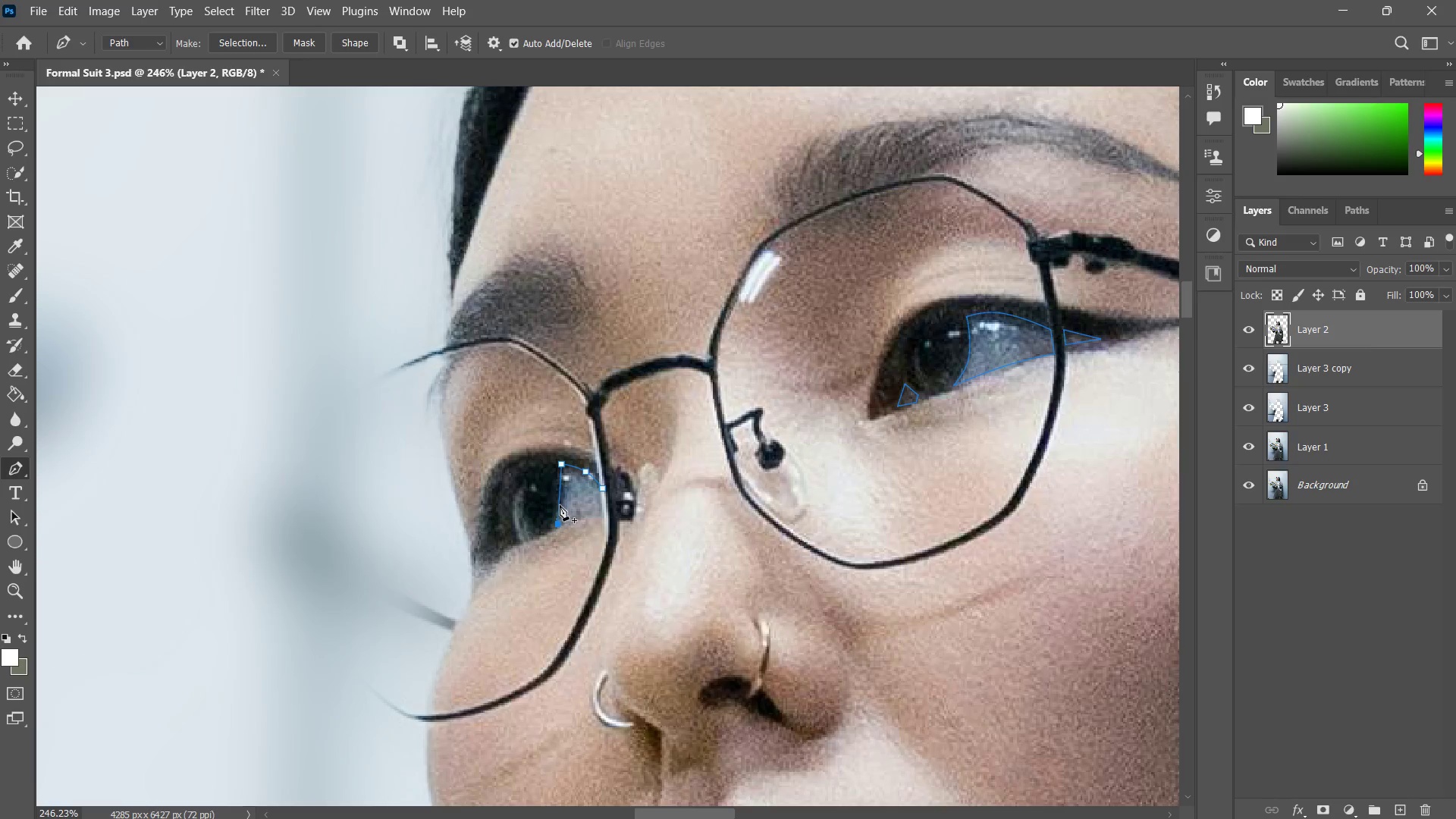 
left_click([558, 502])
 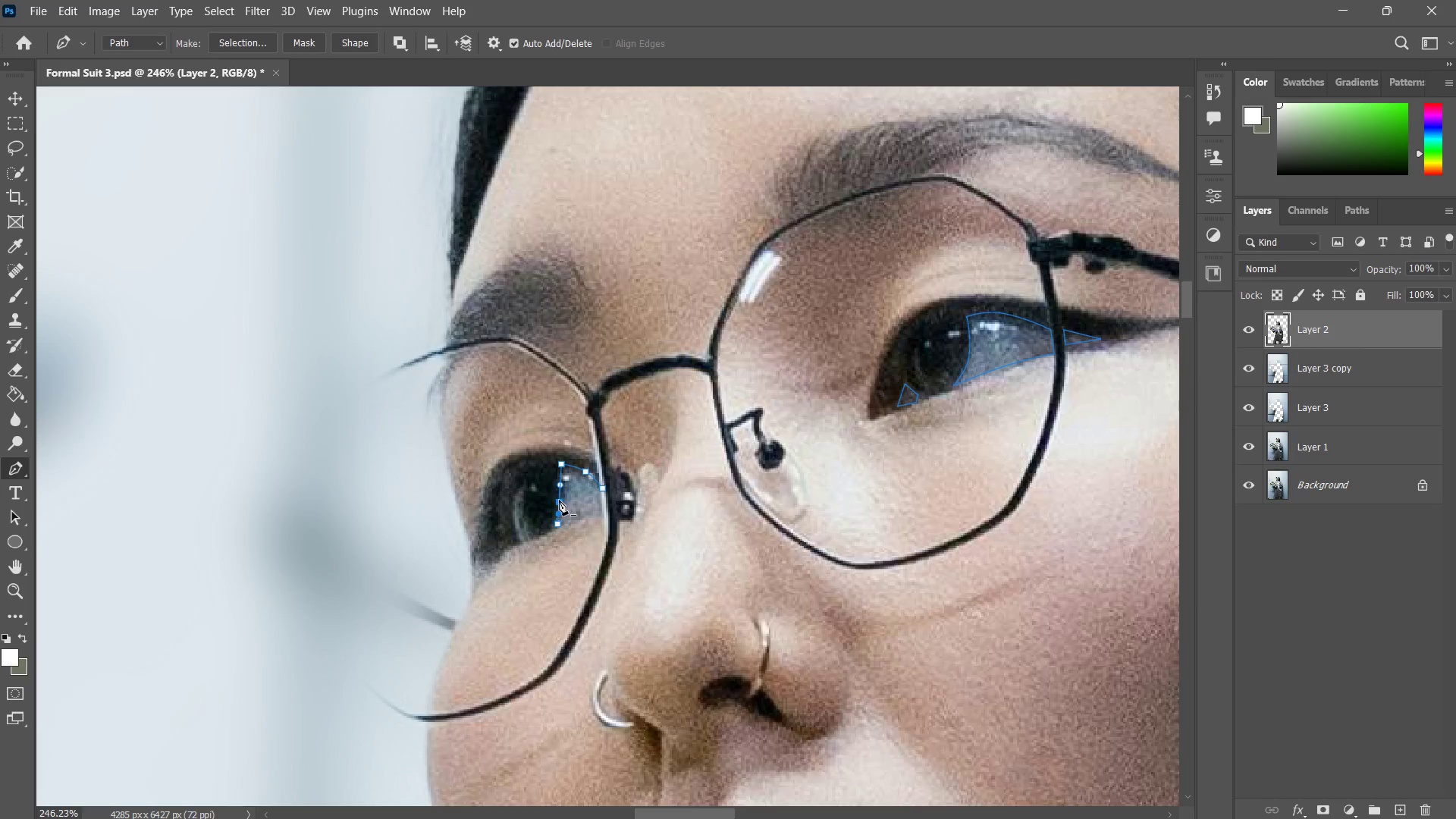 
hold_key(key=ControlLeft, duration=1.01)
 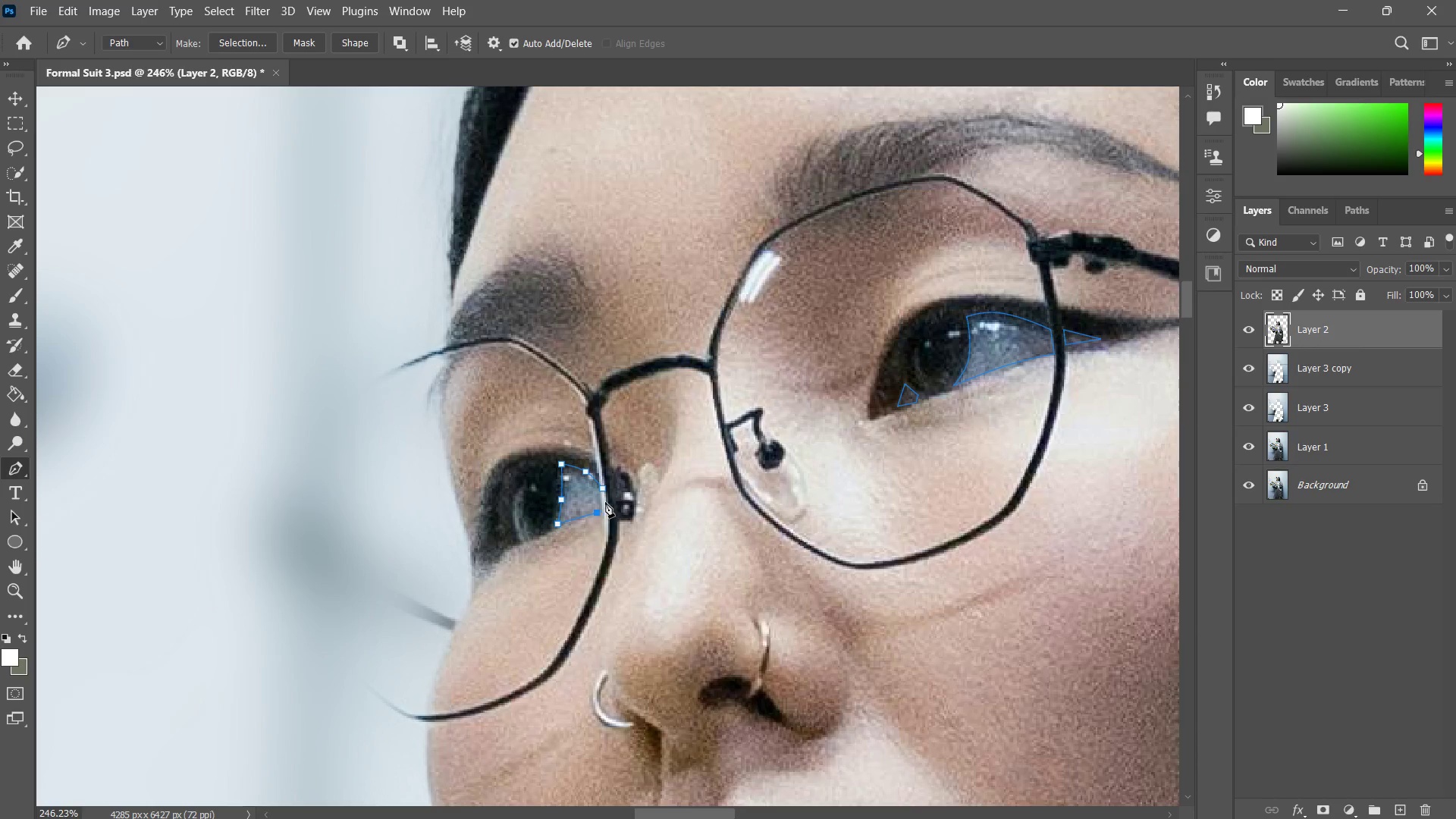 
left_click([604, 493])
 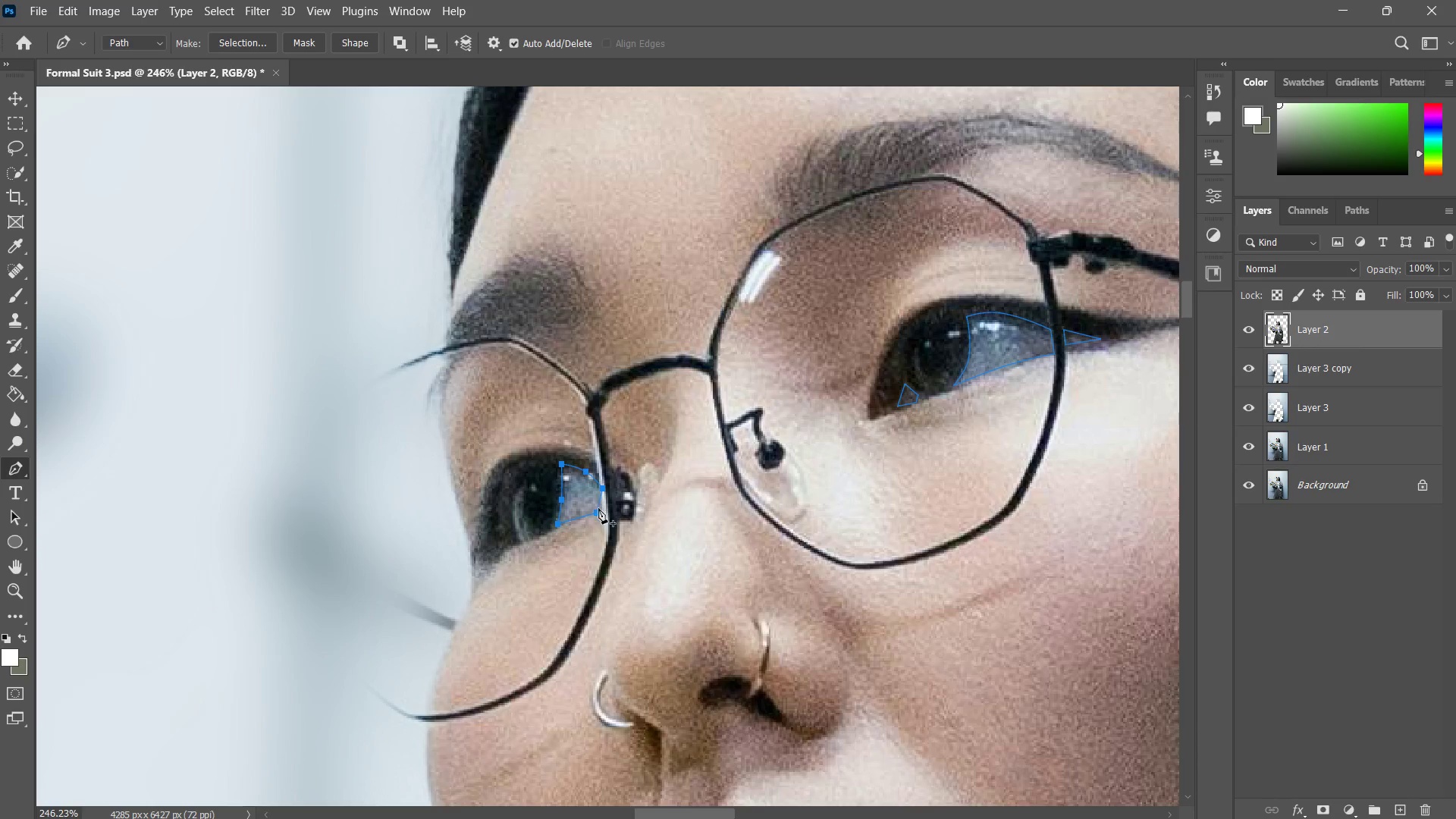 
type(zzz)
 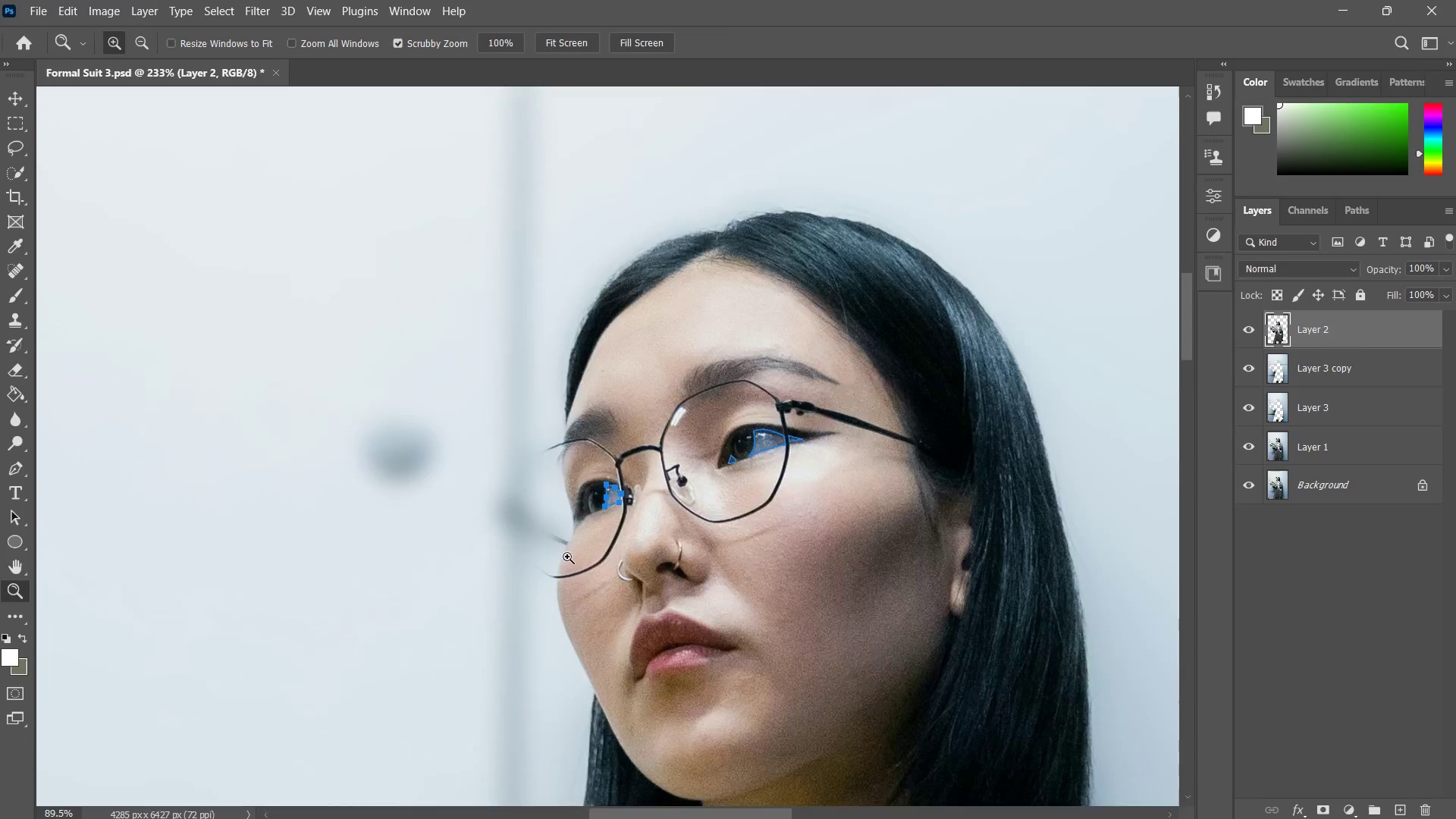 
left_click_drag(start_coordinate=[563, 505], to_coordinate=[485, 582])
 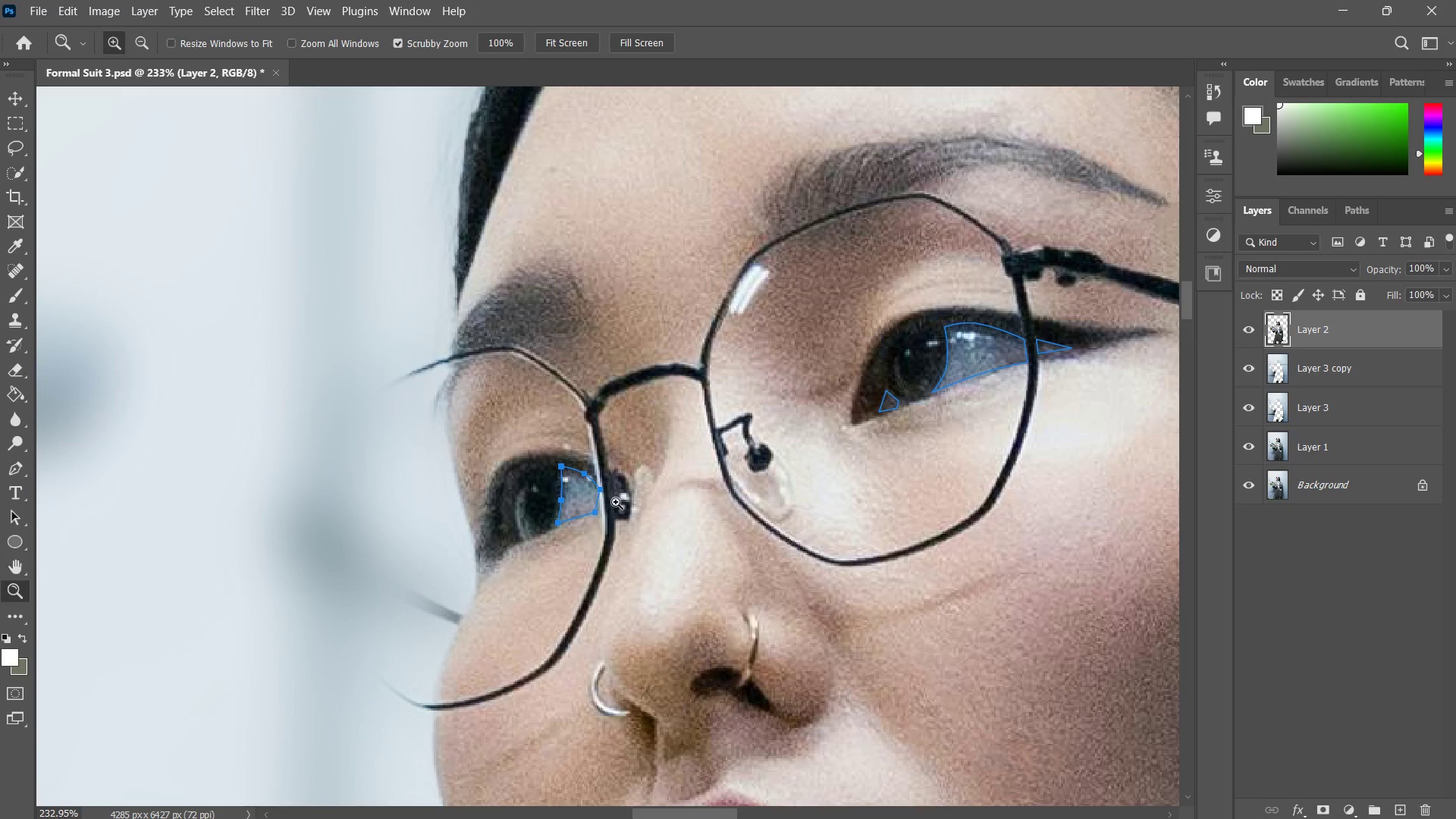 
left_click_drag(start_coordinate=[634, 496], to_coordinate=[555, 565])
 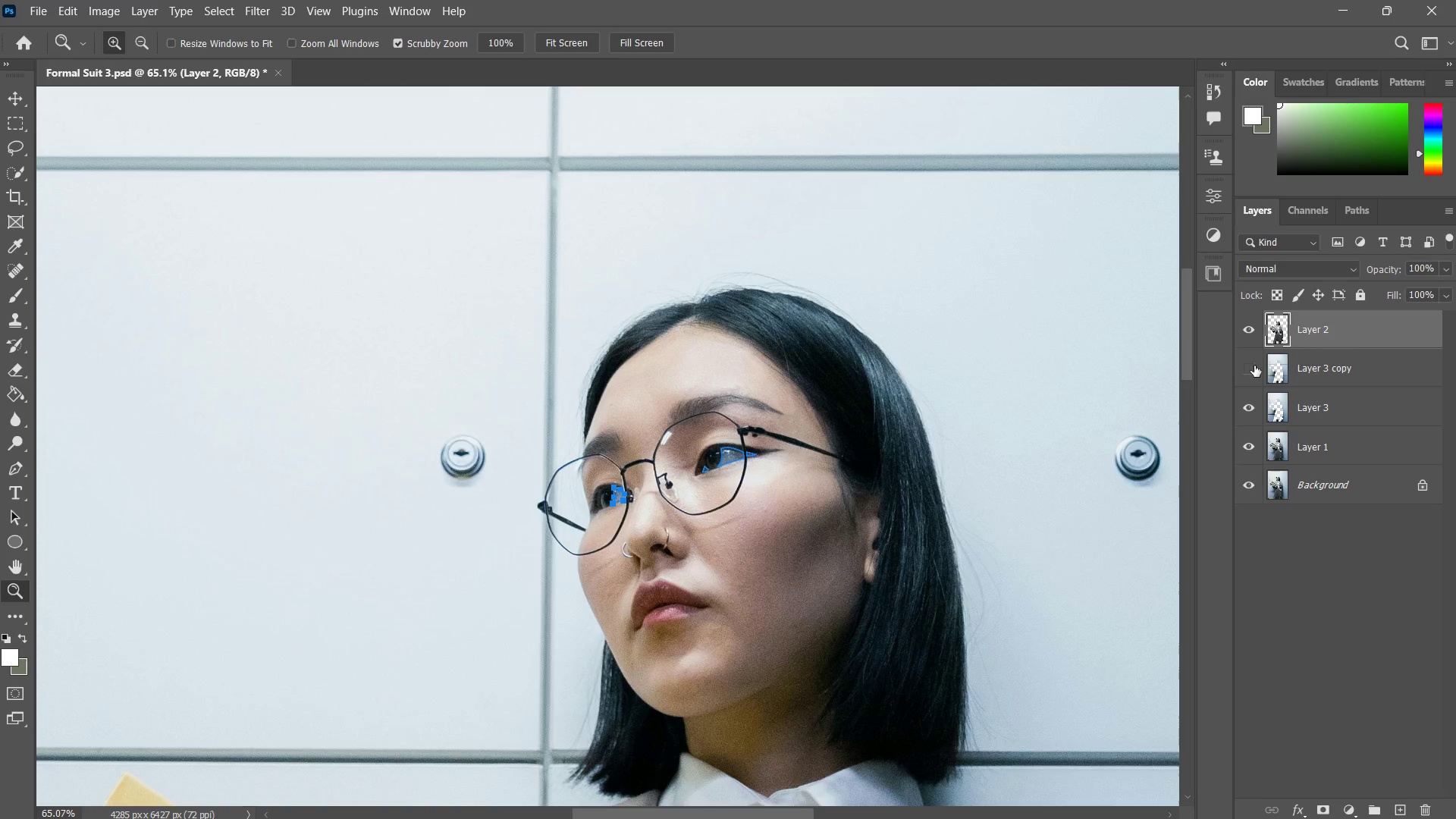 
left_click([1254, 363])
 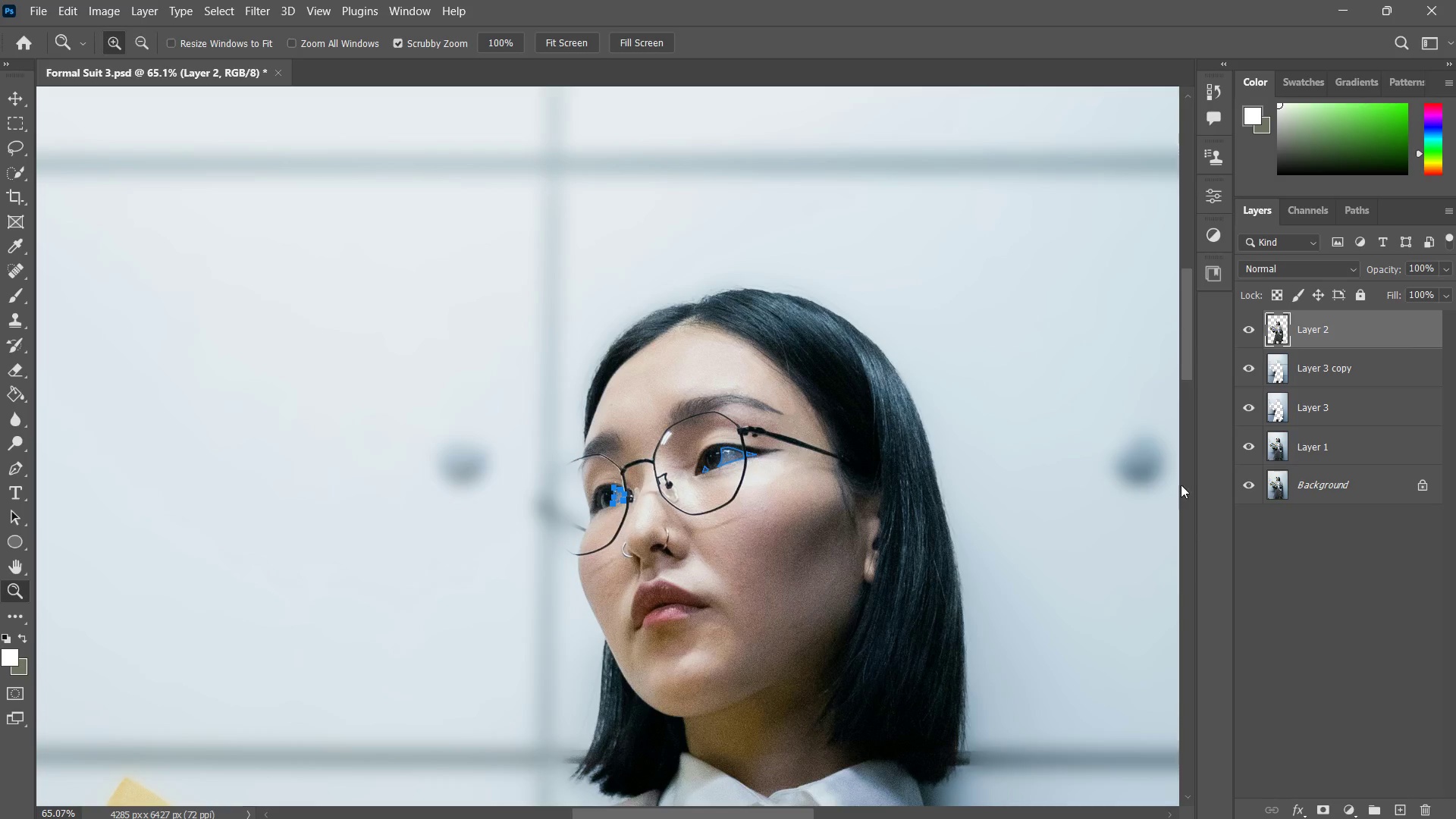 
wait(6.28)
 